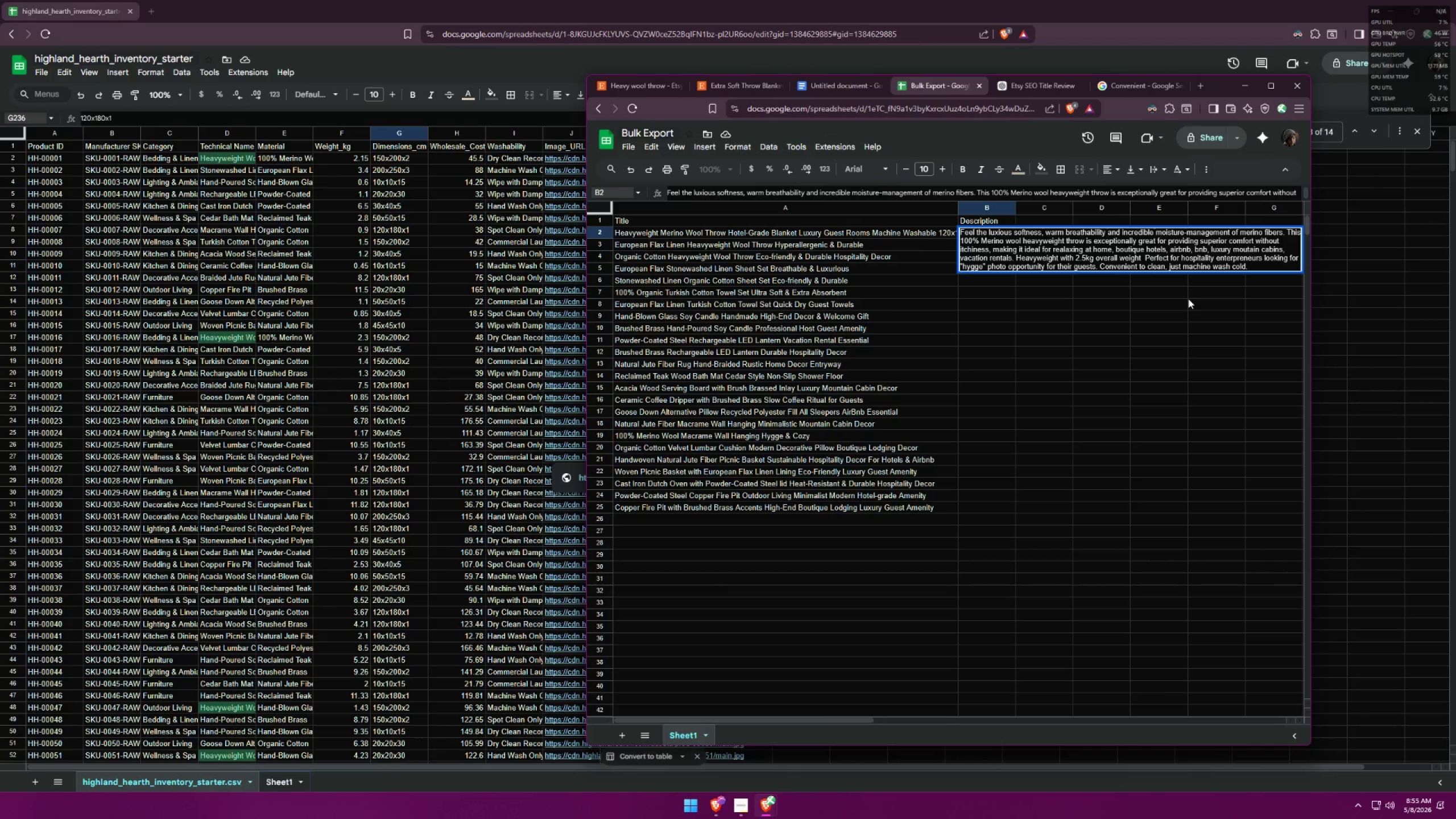 
wait(5.27)
 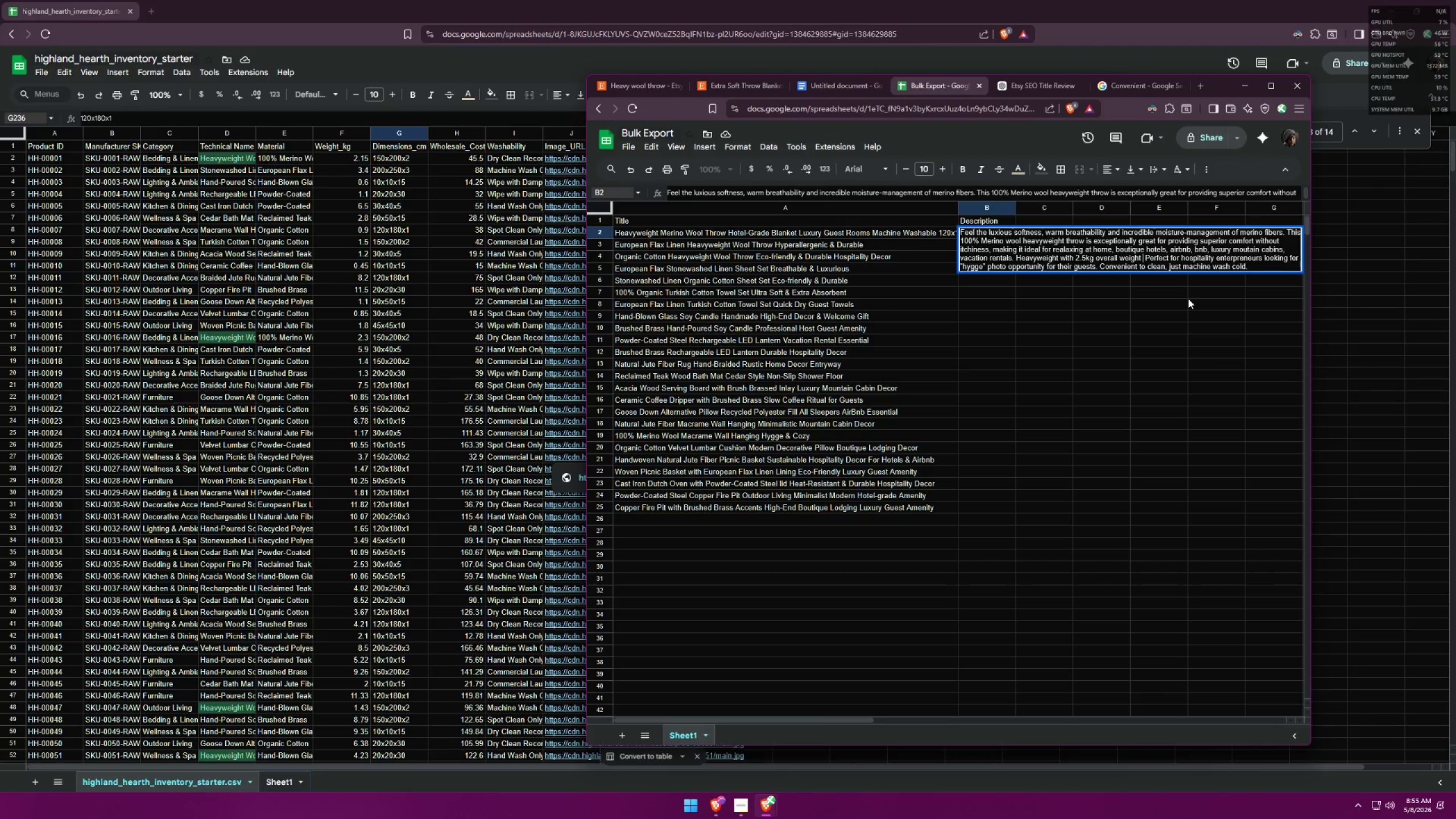 
type(su)
key(Backspace)
key(Backspace)
key(Backspace)
type(, super so)
key(Backspace)
key(Backspace)
type(comfy)
 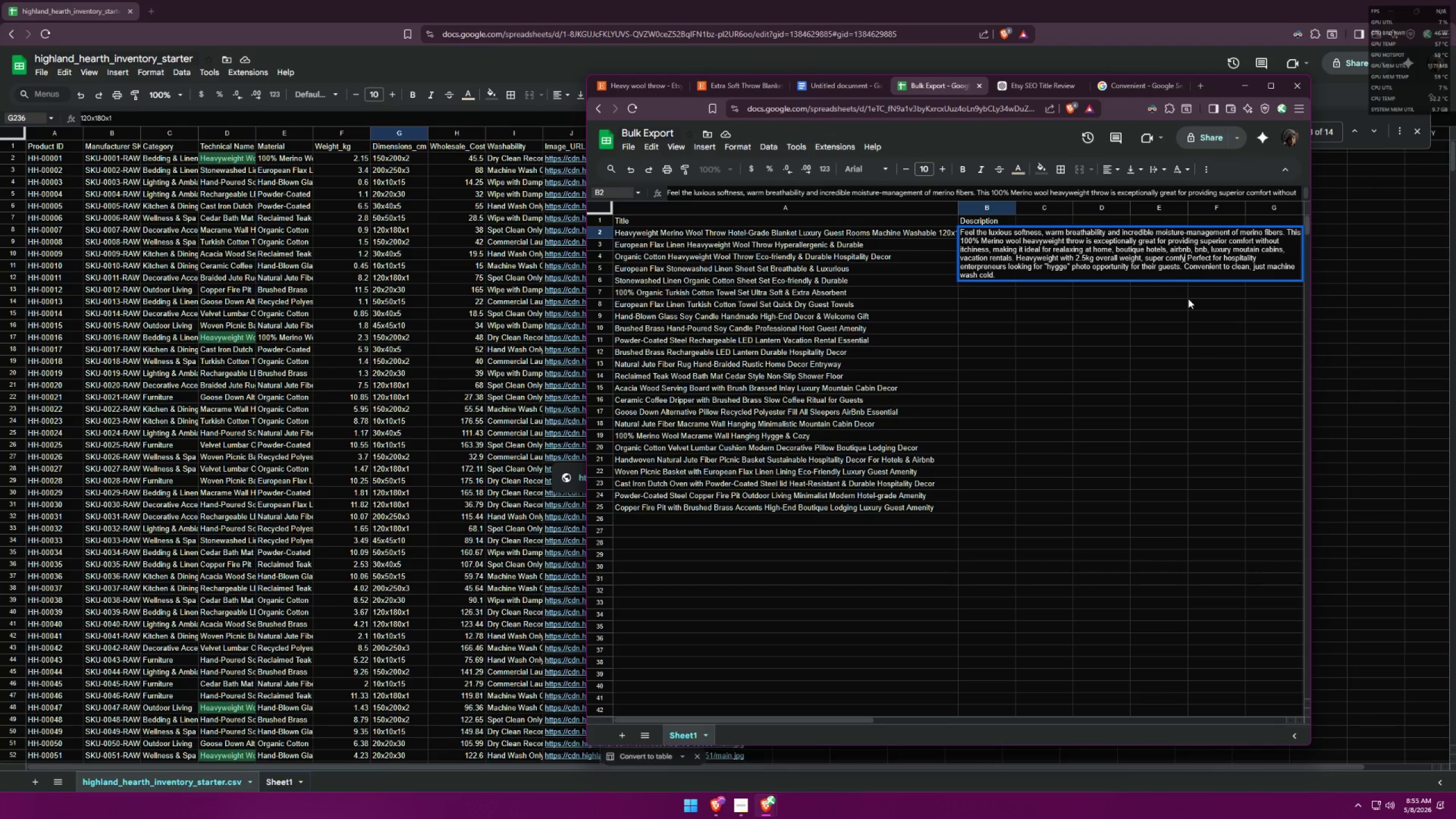 
type( and s)
key(Backspace)
type(ultra )
key(Backspace)
key(Backspace)
key(Backspace)
key(Backspace)
key(Backspace)
key(Backspace)
type(extra soft like )
 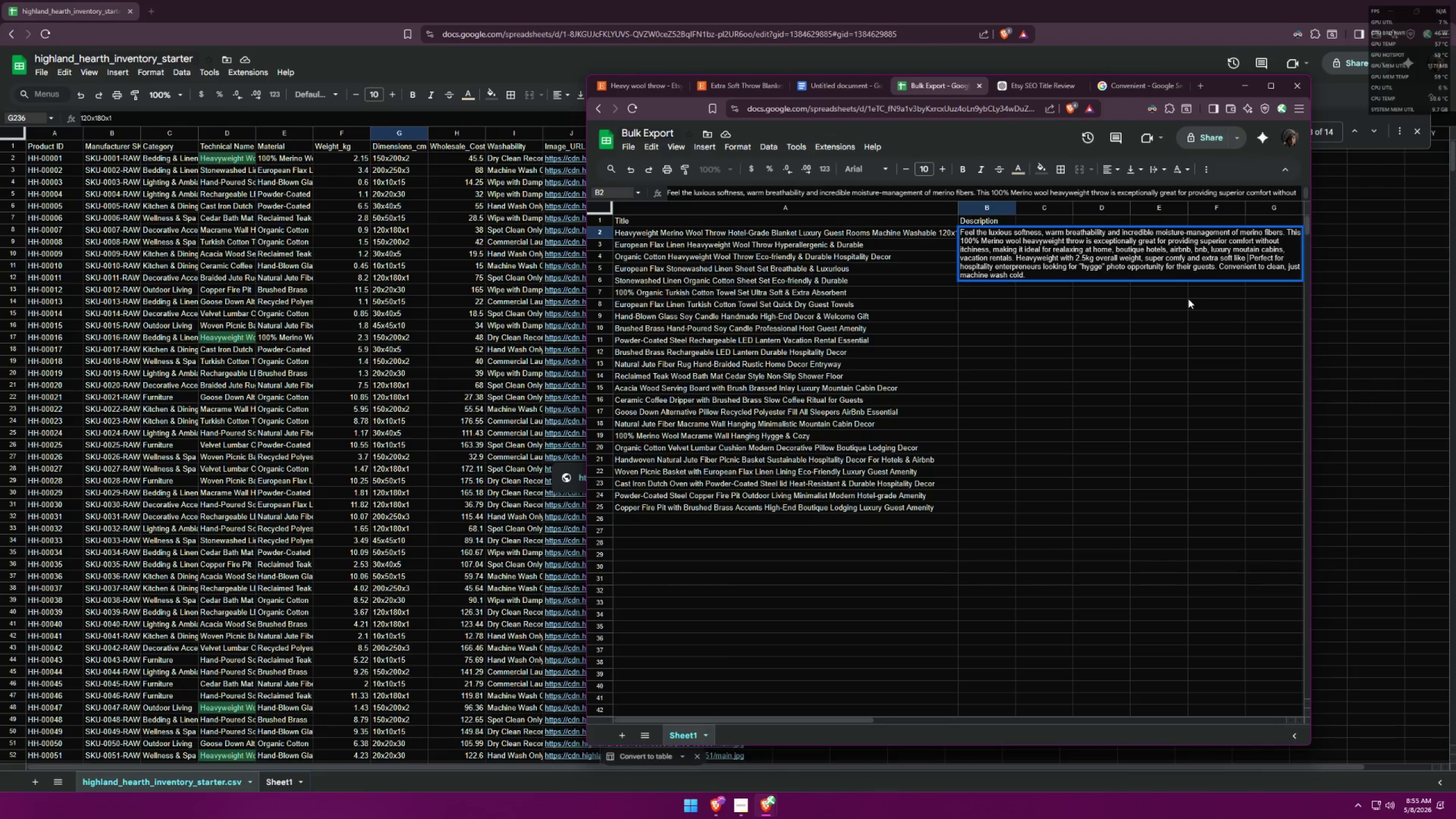 
wait(5.66)
 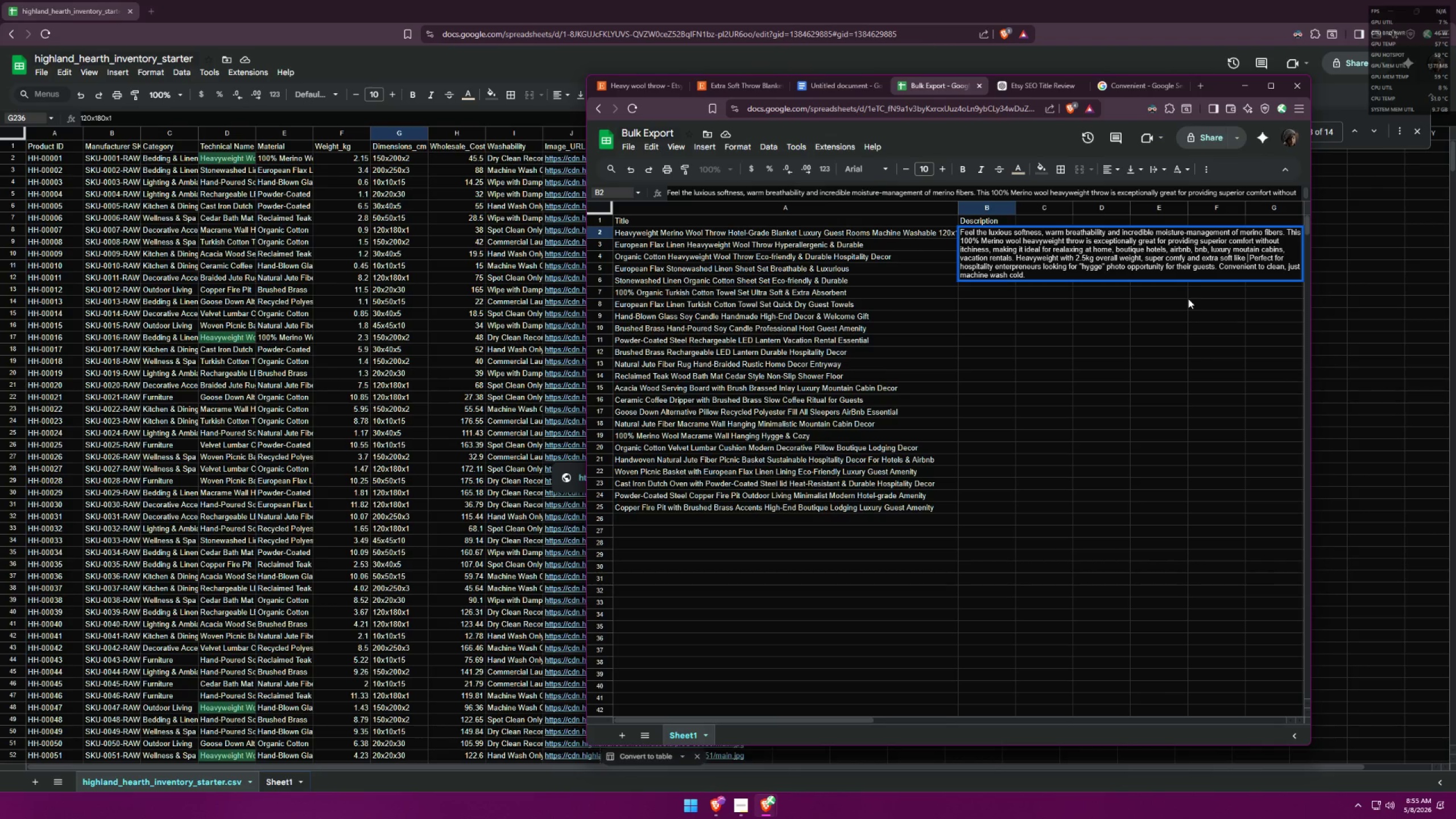 
type(someone's hugging.)
 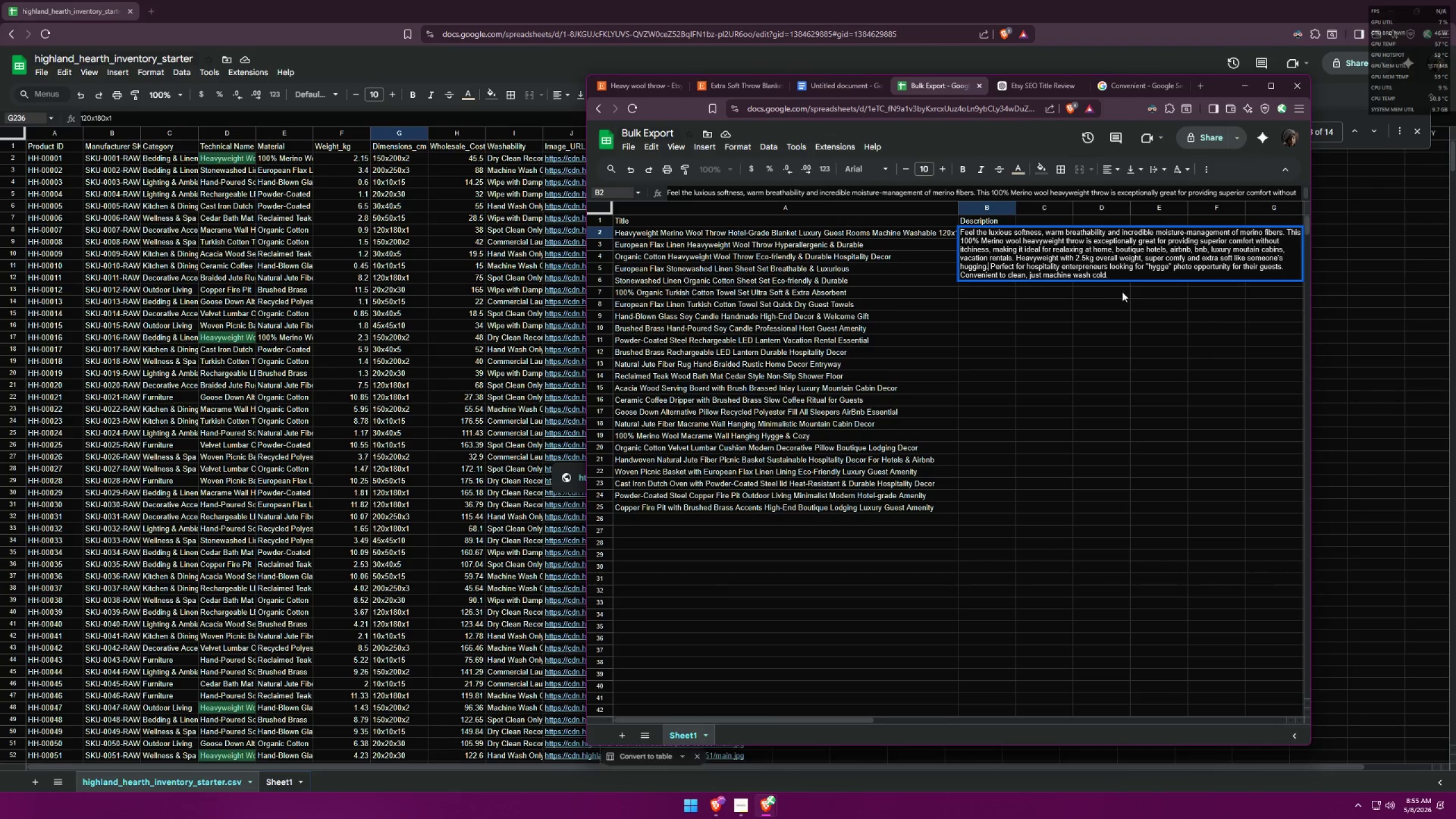 
left_click_drag(start_coordinate=[1127, 275], to_coordinate=[933, 231])
 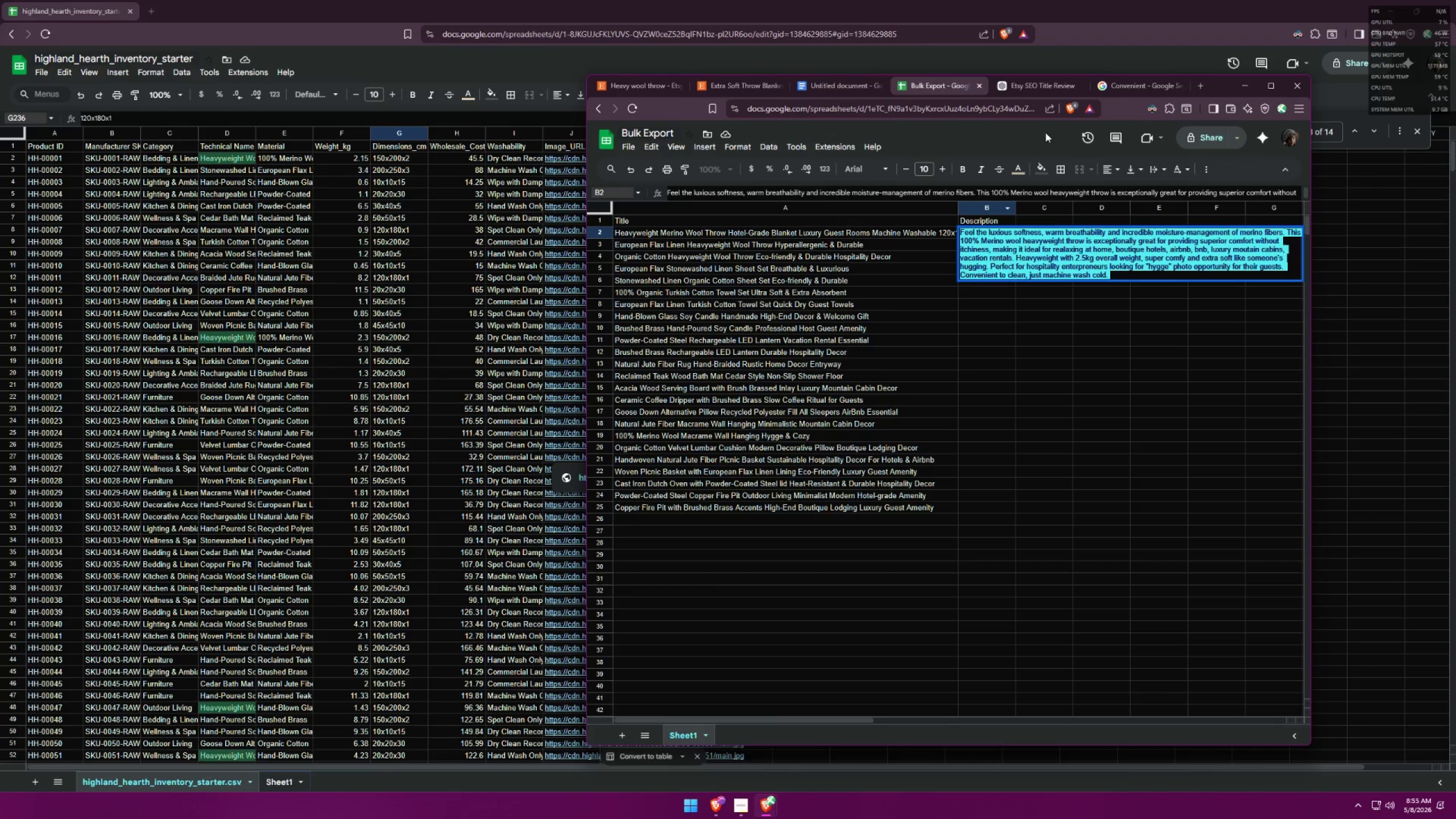 
key(Control+ControlLeft)
 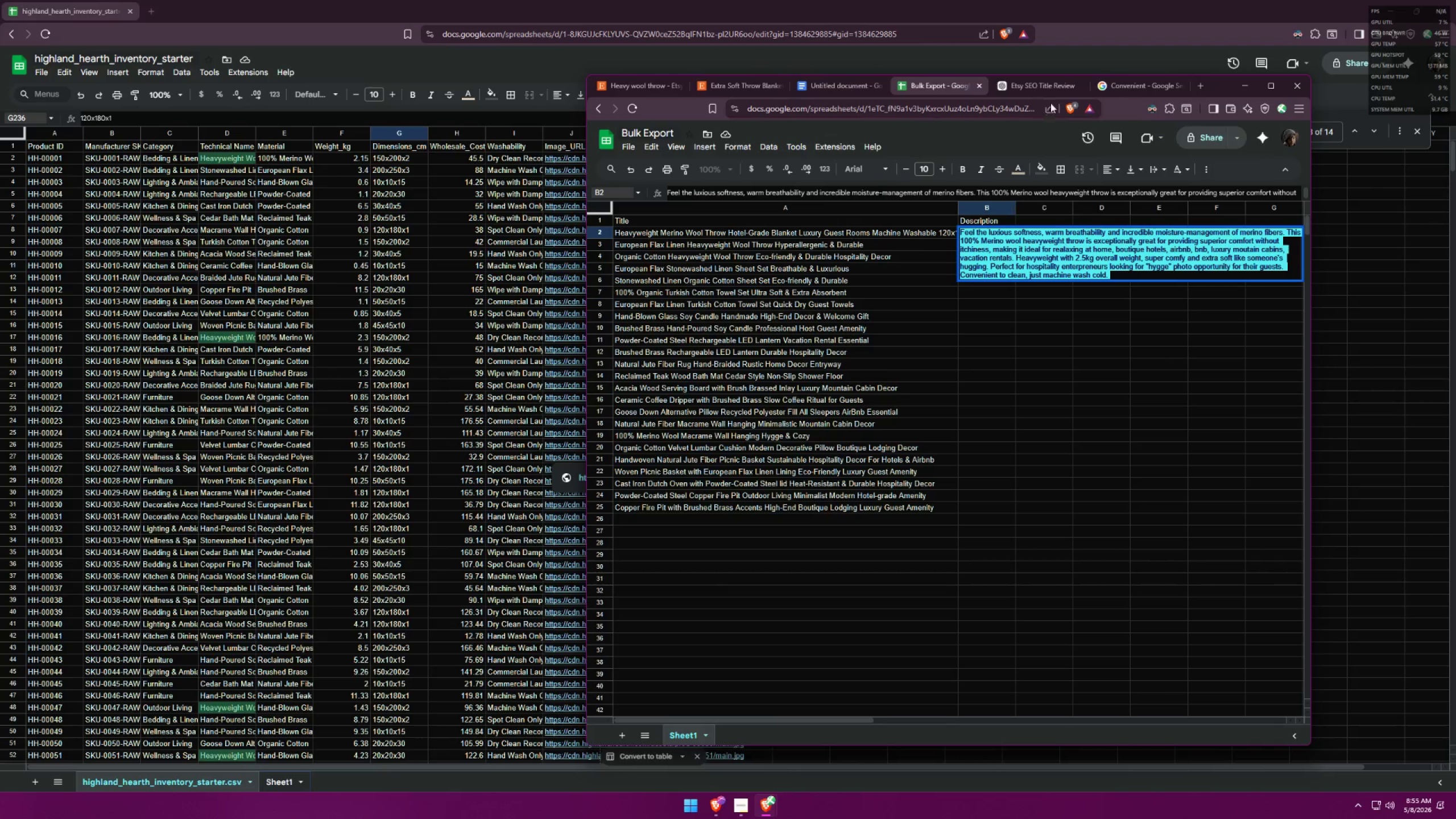 
key(Control+C)
 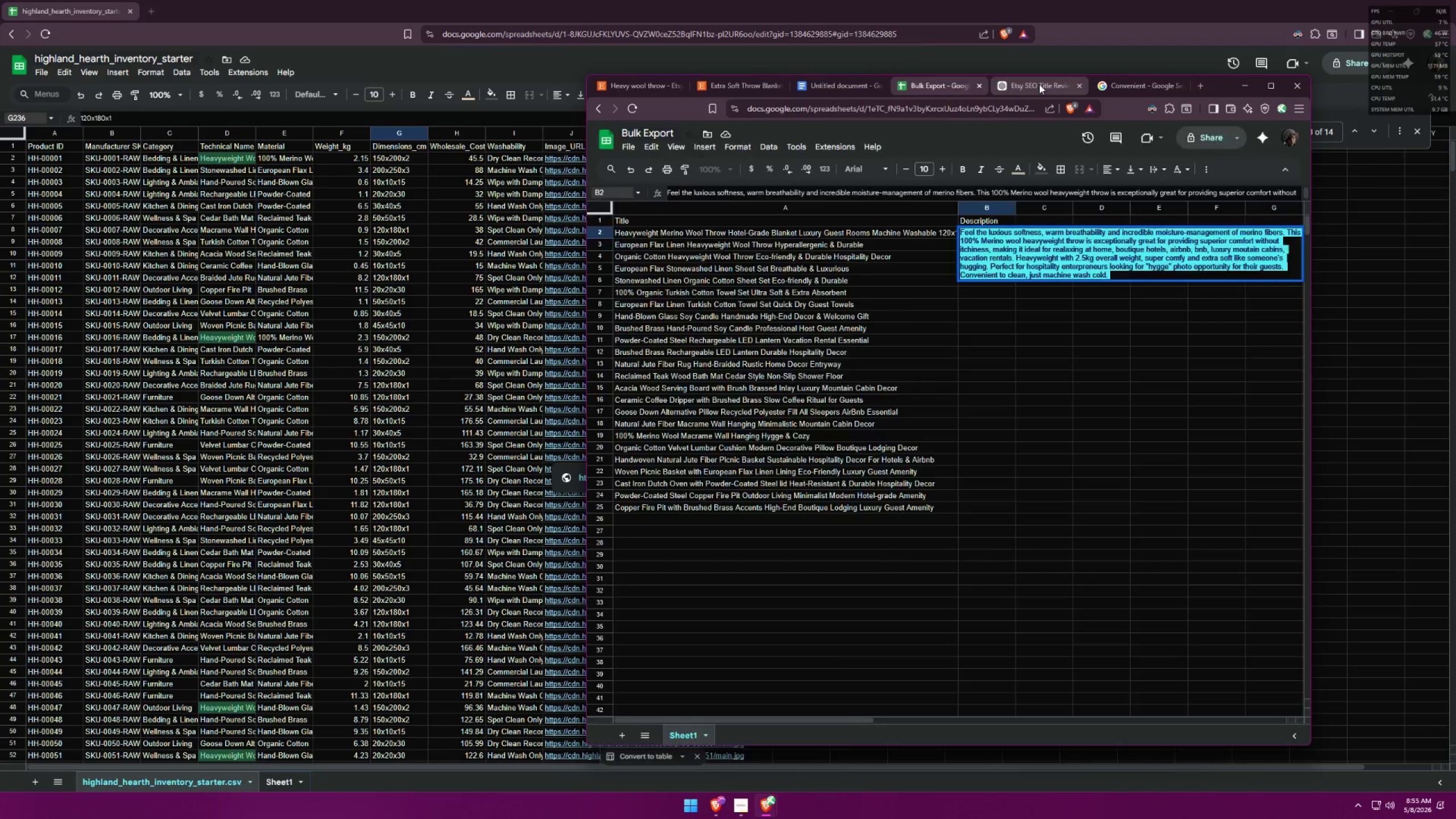 
left_click([1039, 84])
 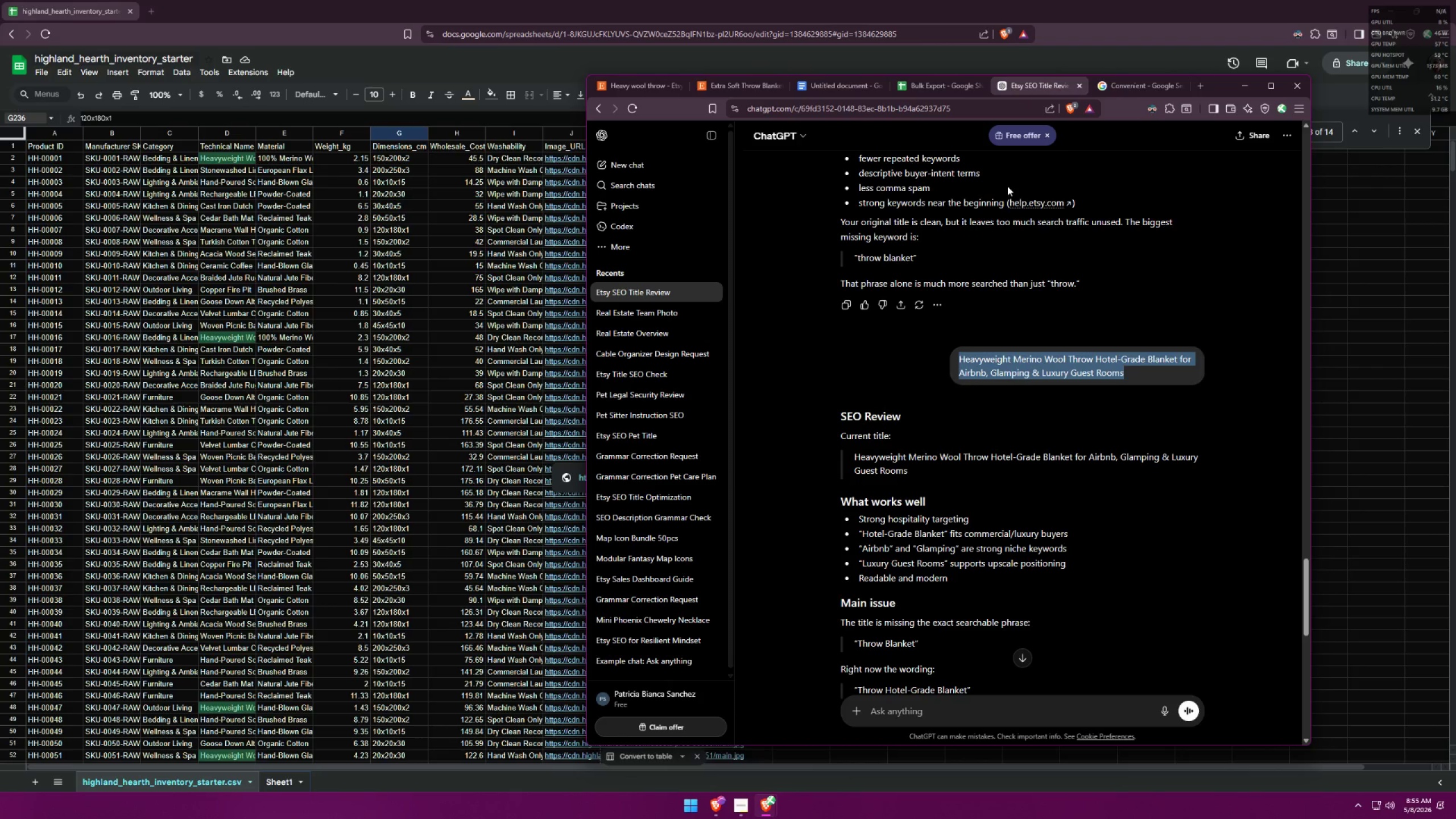 
scroll: coordinate [1037, 278], scroll_direction: down, amount: 5.0
 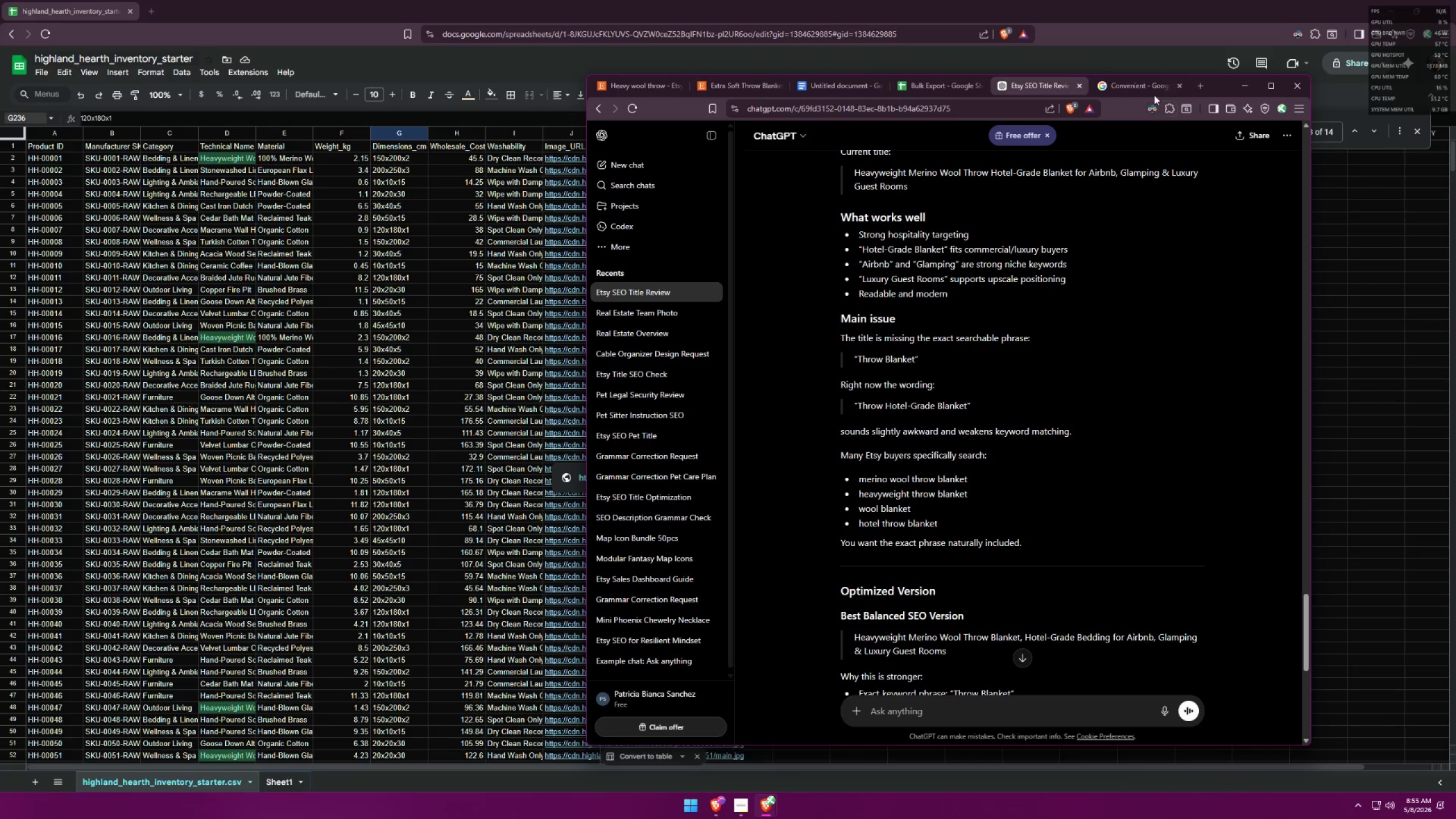 
left_click([1151, 90])
 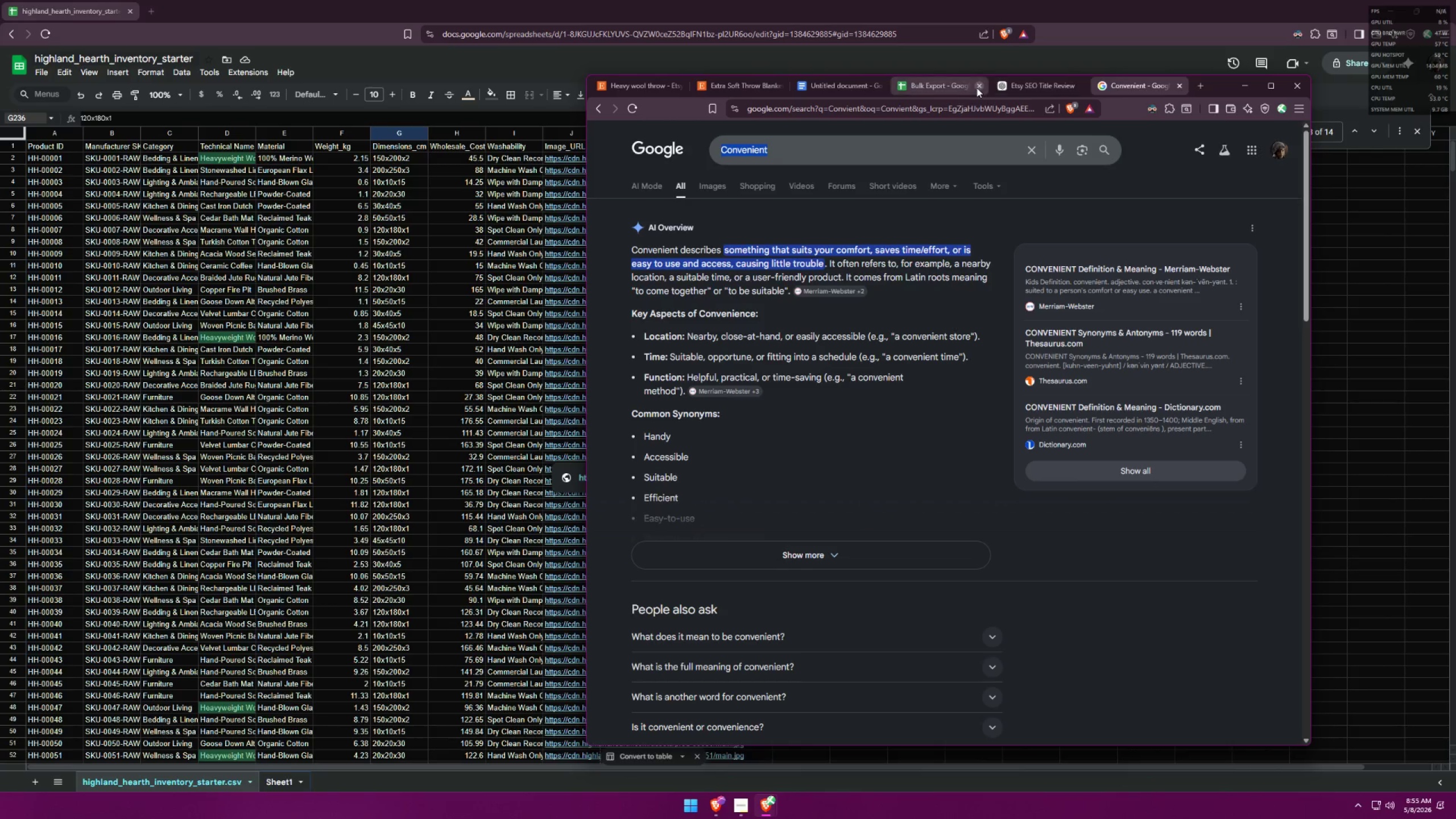 
left_click([926, 89])
 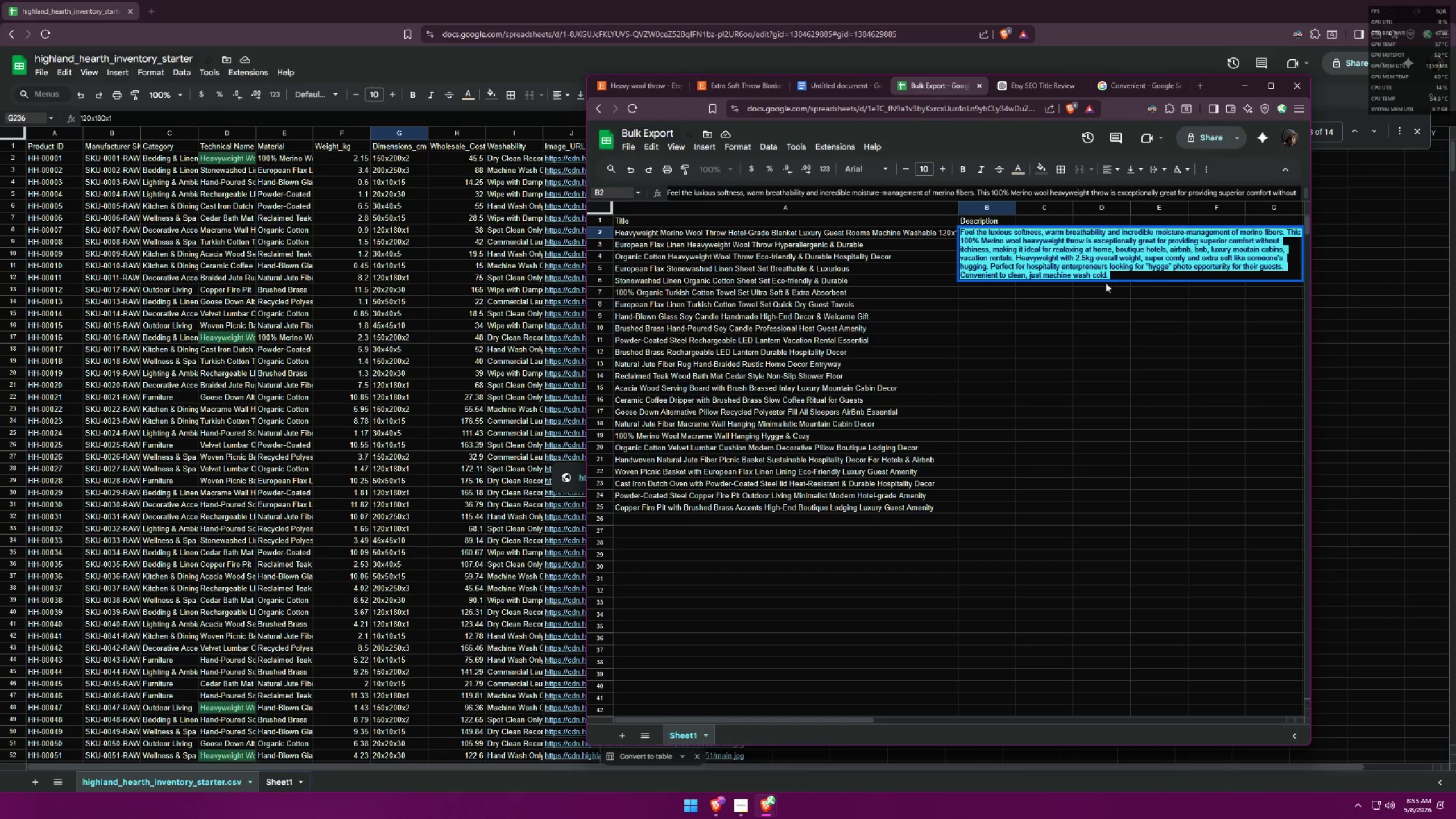 
left_click([1120, 276])
 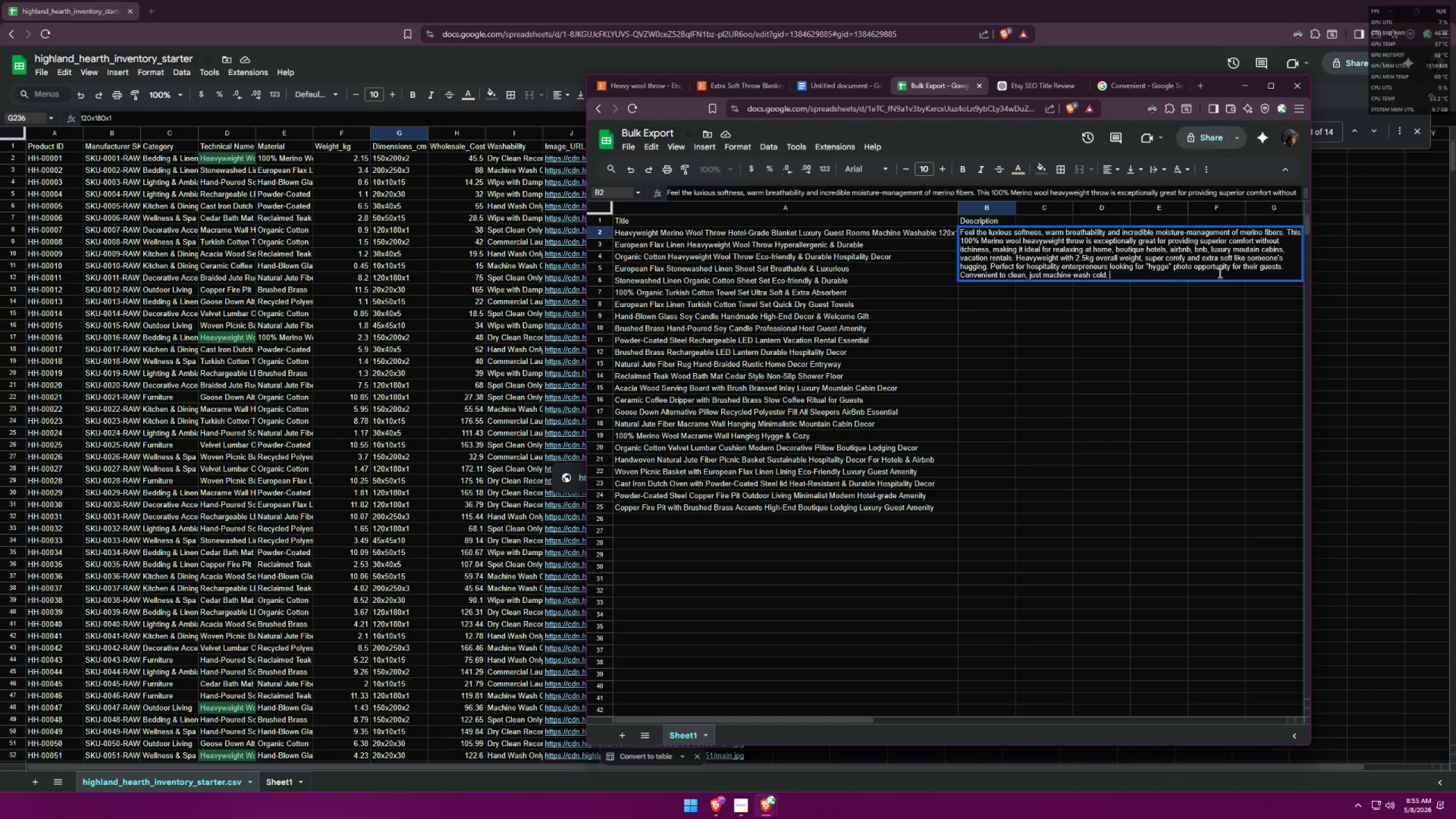 
key(Shift+Enter)
 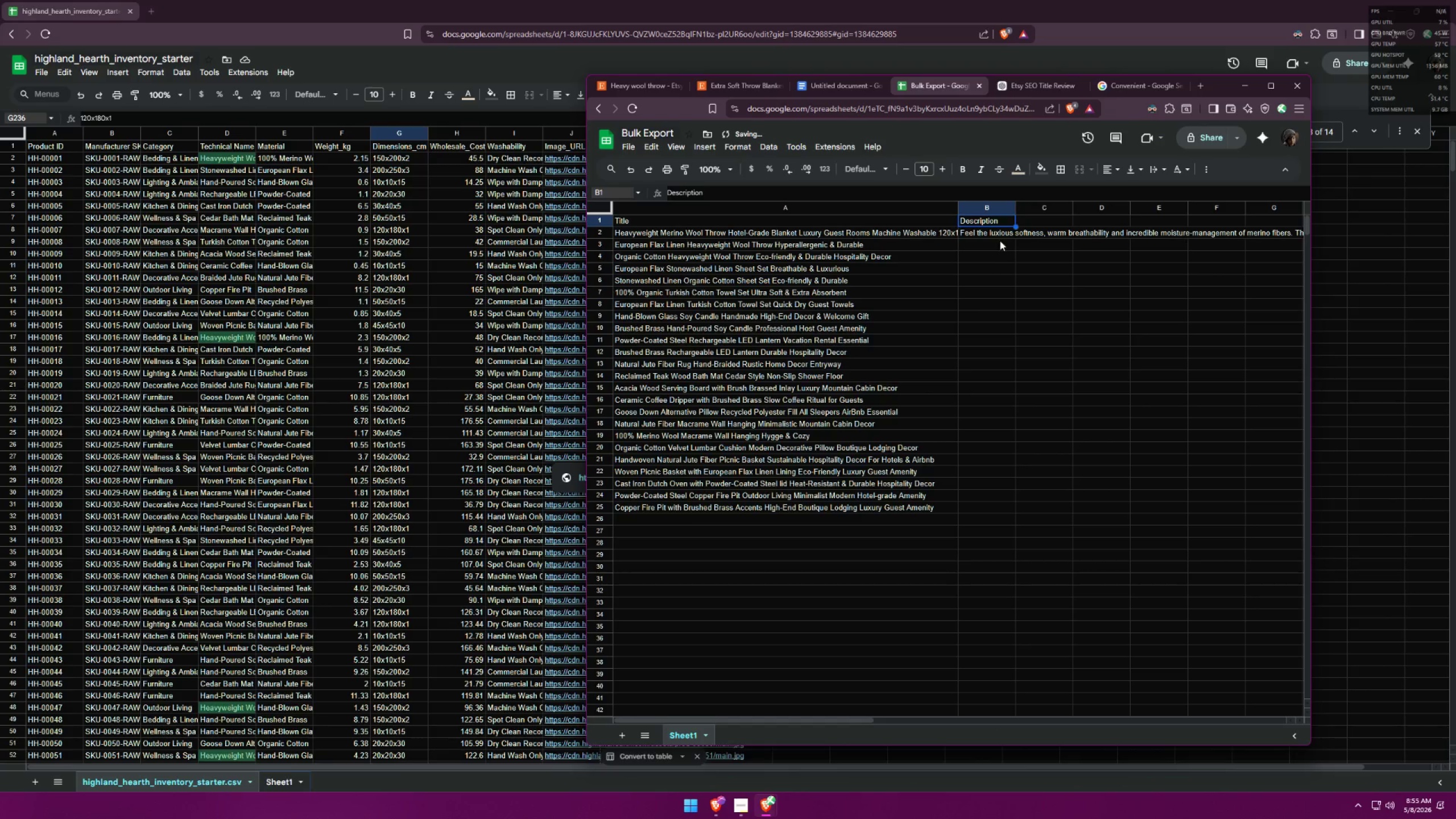 
double_click([998, 234])
 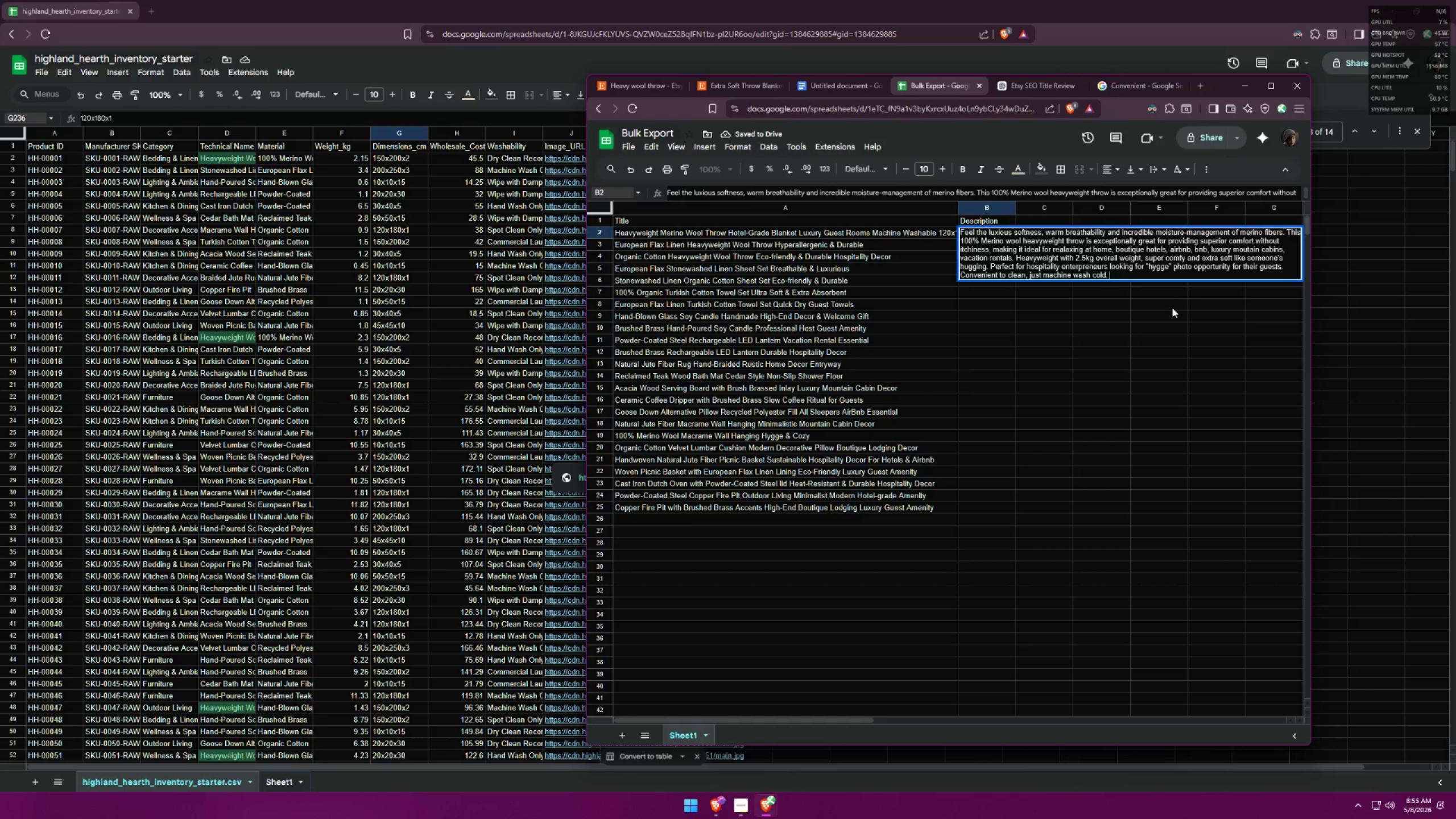 
key(Control+Backslash)
 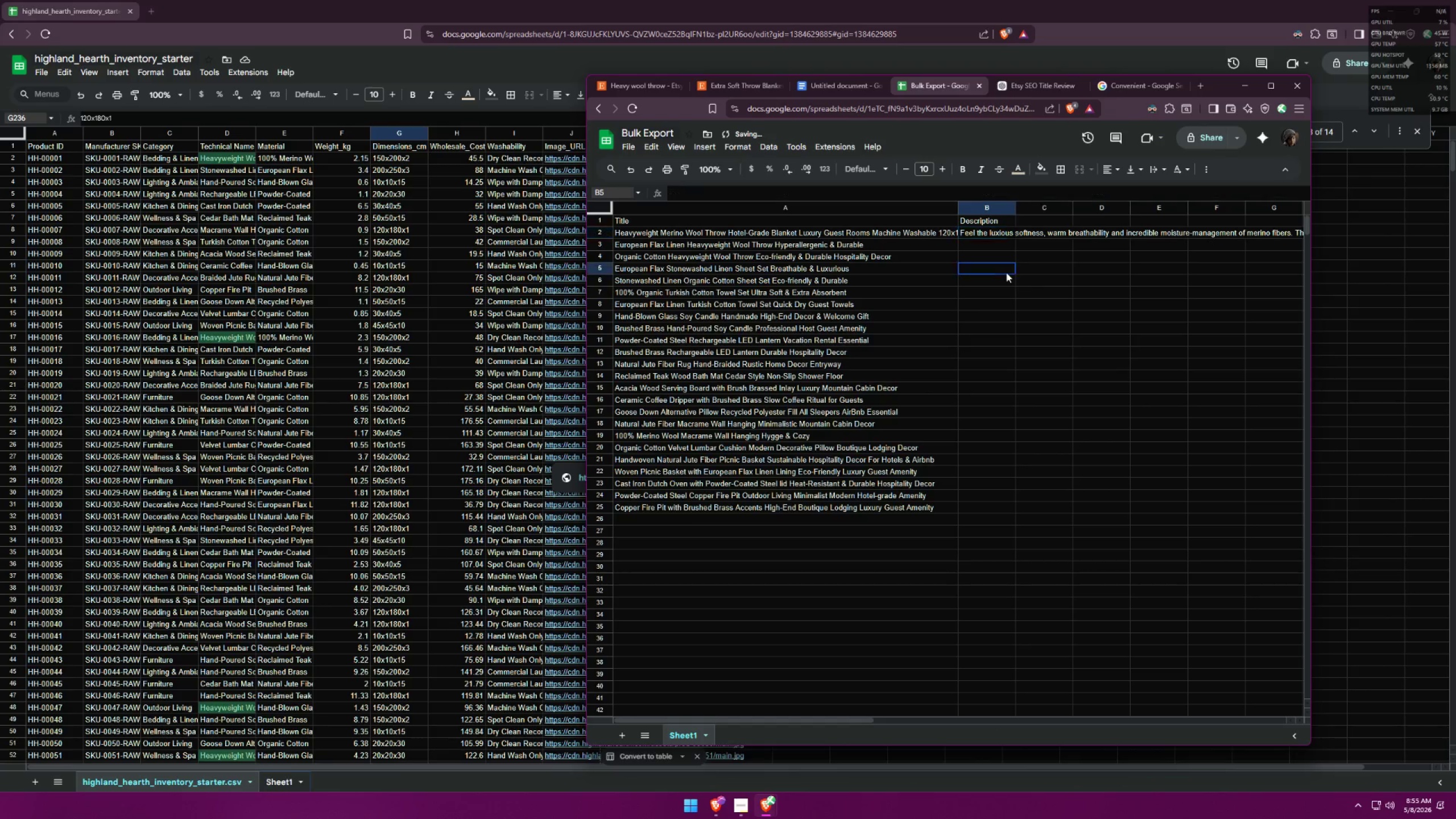 
double_click([992, 236])
 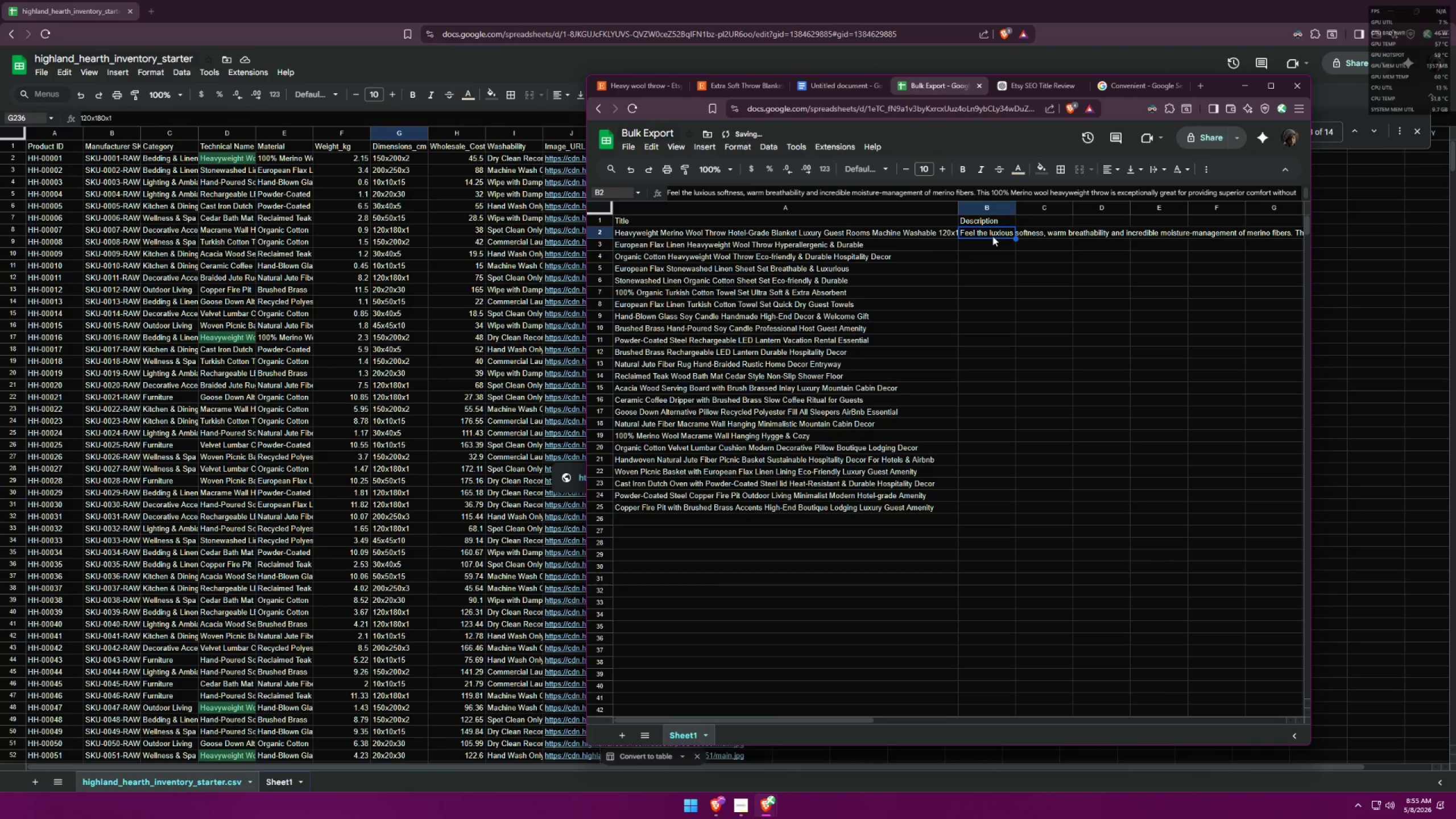 
triple_click([992, 236])
 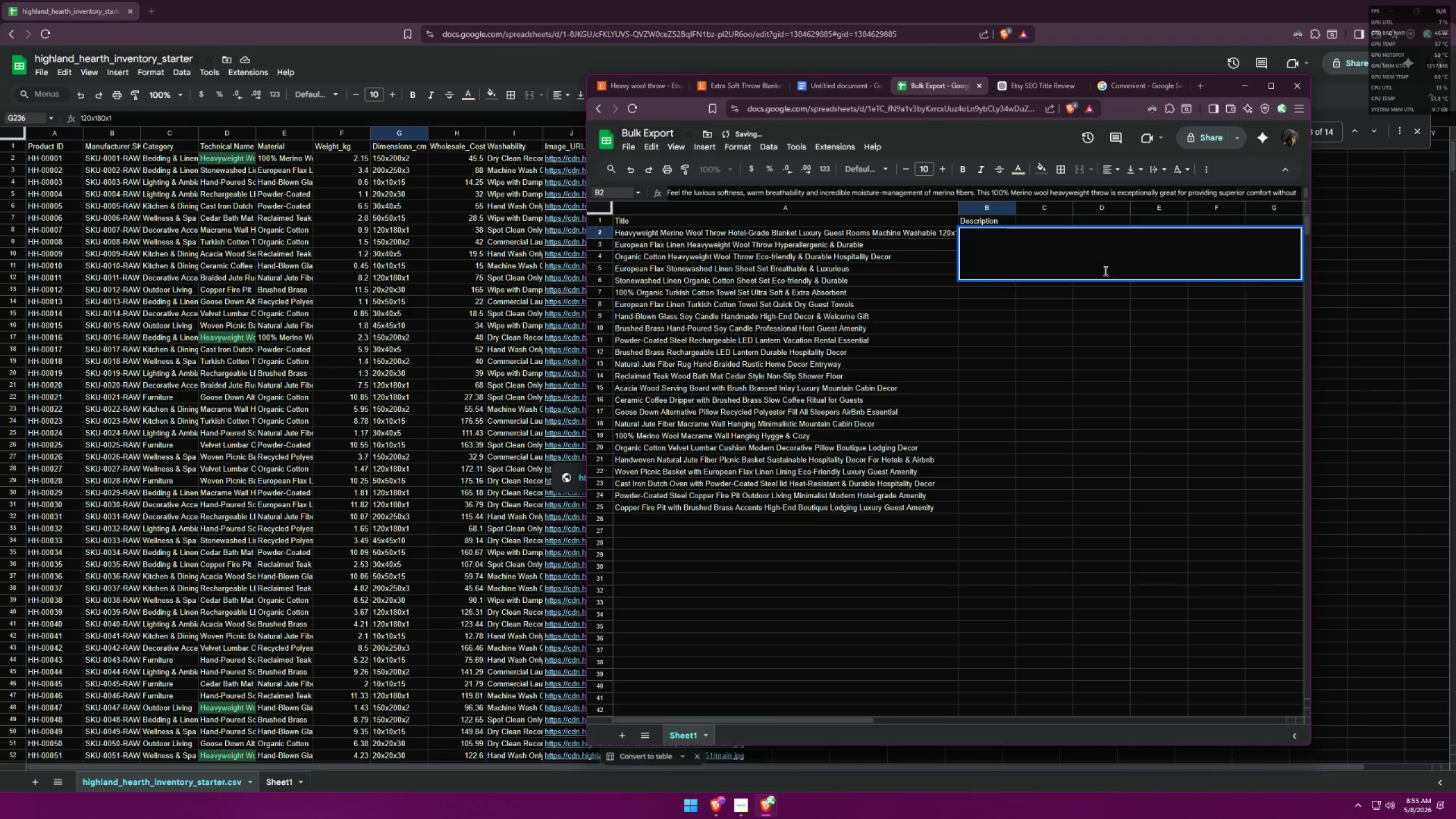 
key(Control+ControlLeft)
 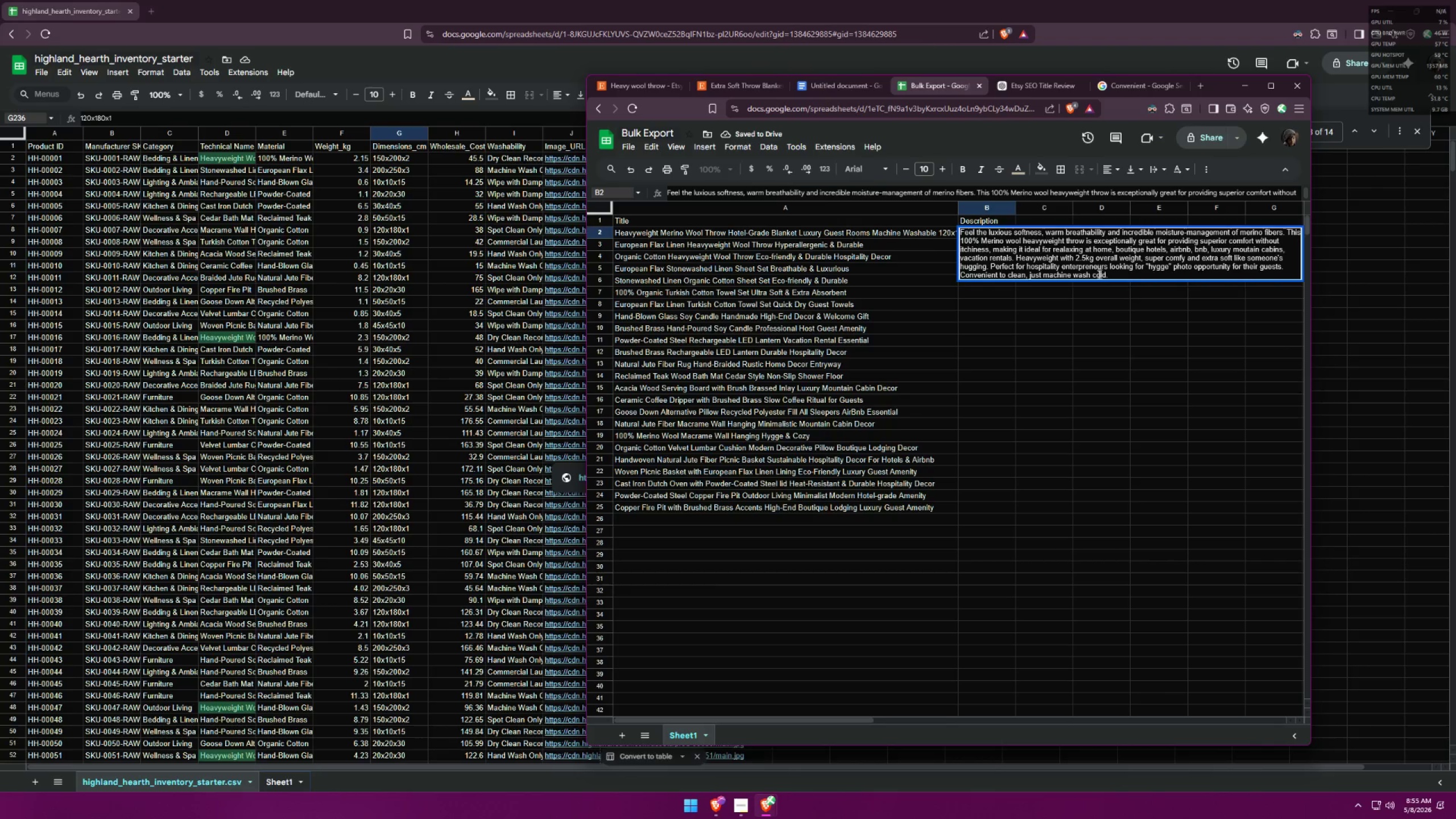 
key(Control+Z)
 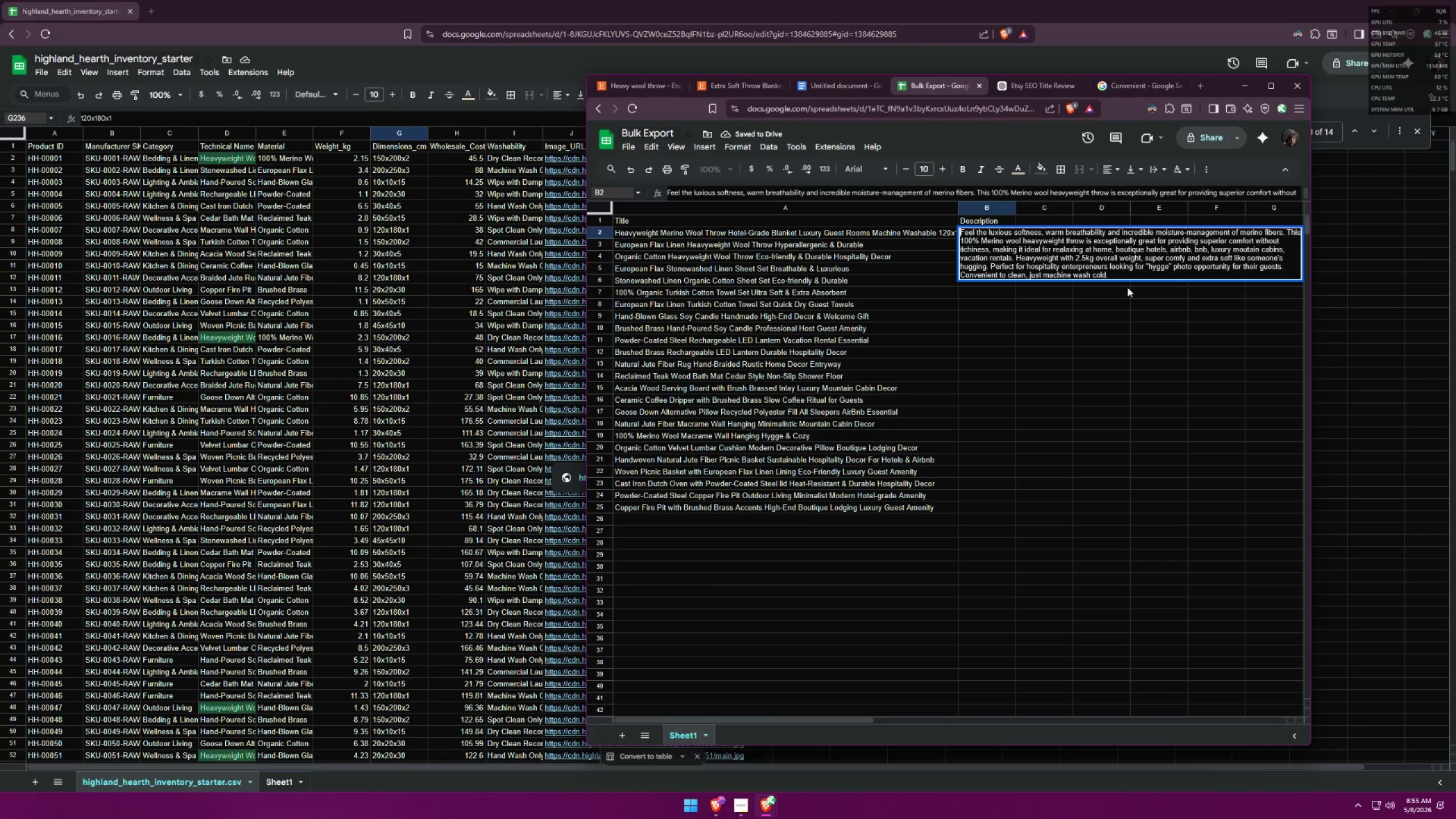 
left_click([1133, 274])
 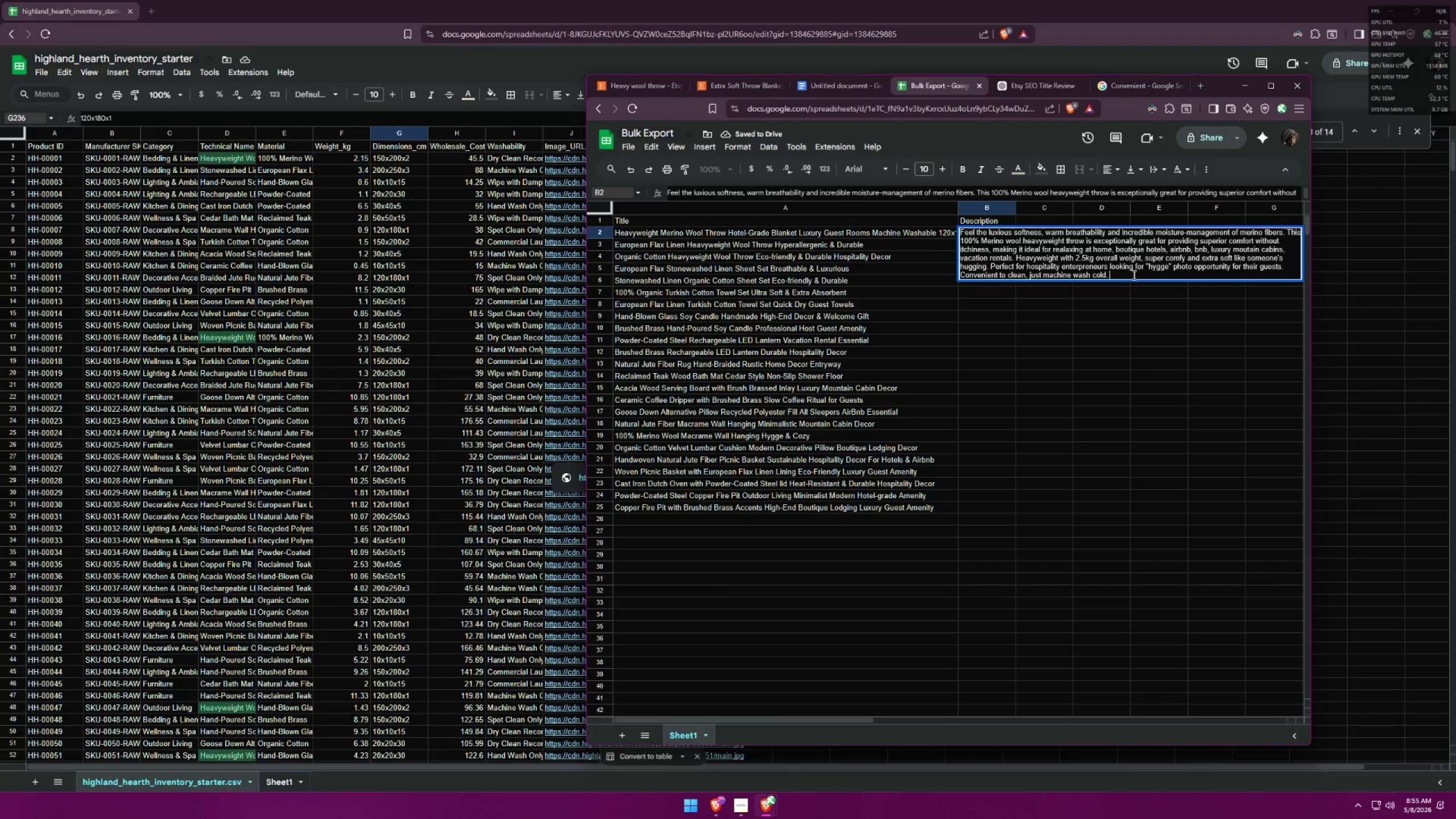 
key(Control+Enter)
 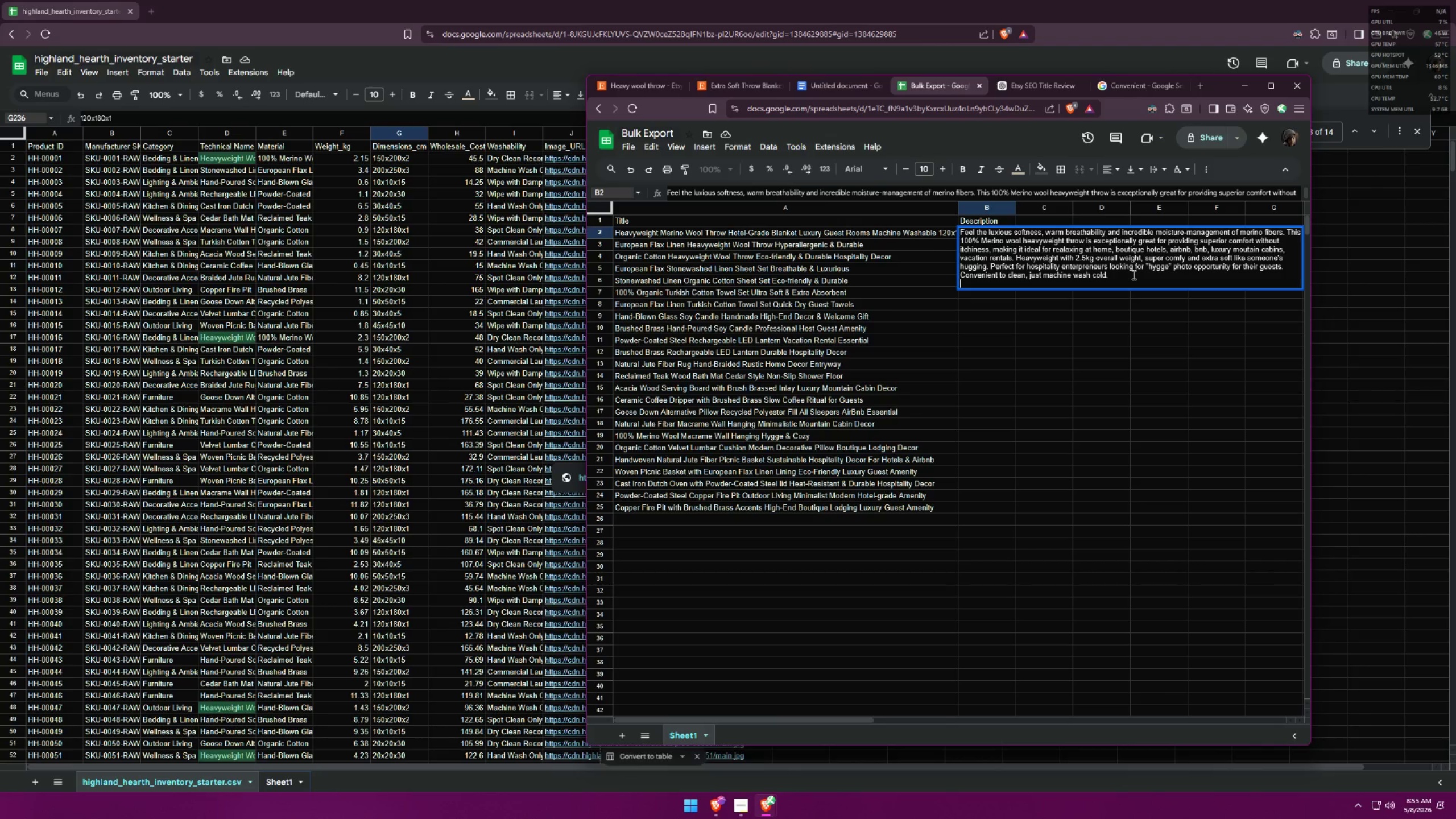 
key(Control+Enter)
 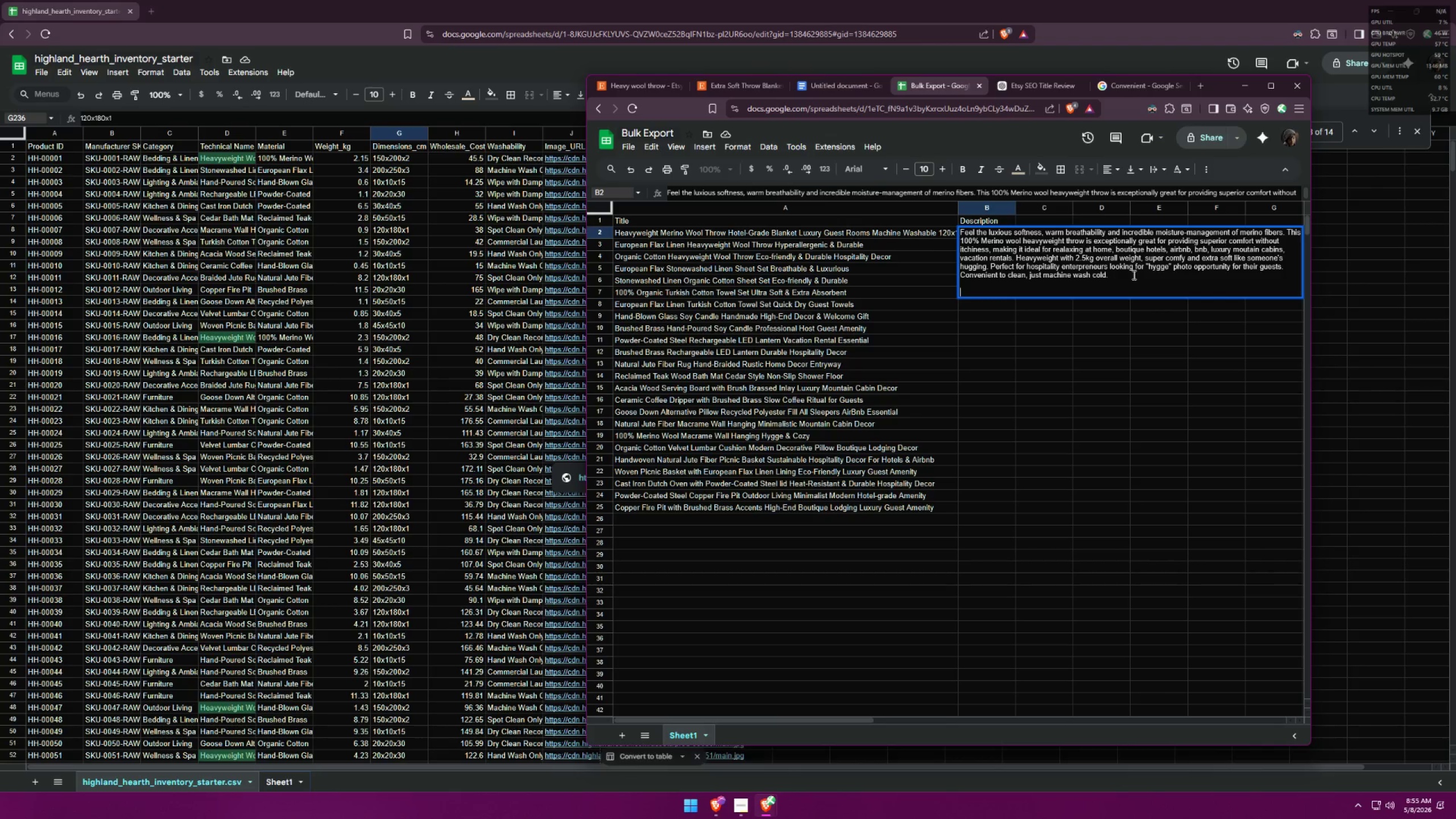 
type(X)
key(Backspace)
type(Complete Product Details:)
 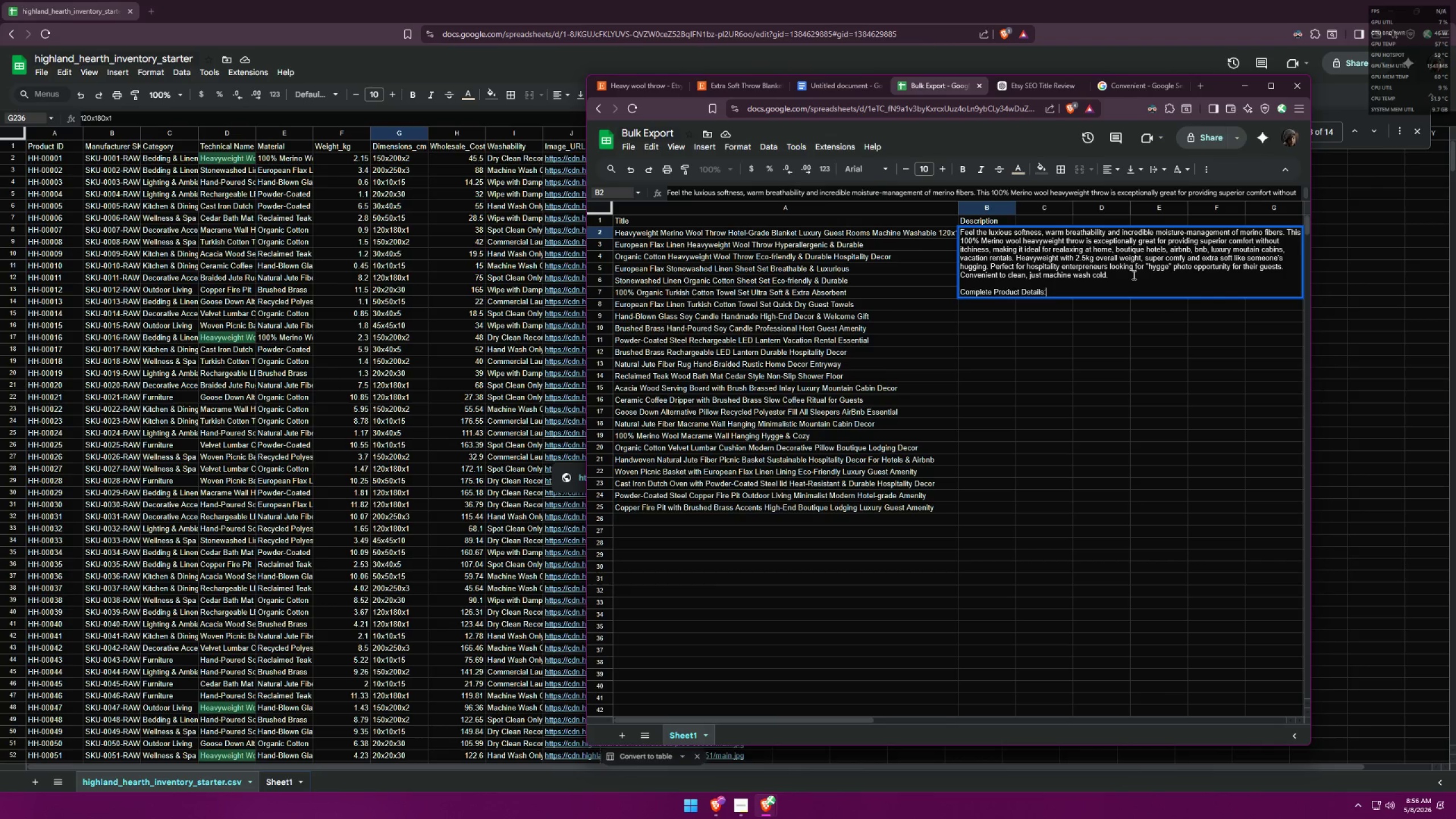 
key(Control+Enter)
 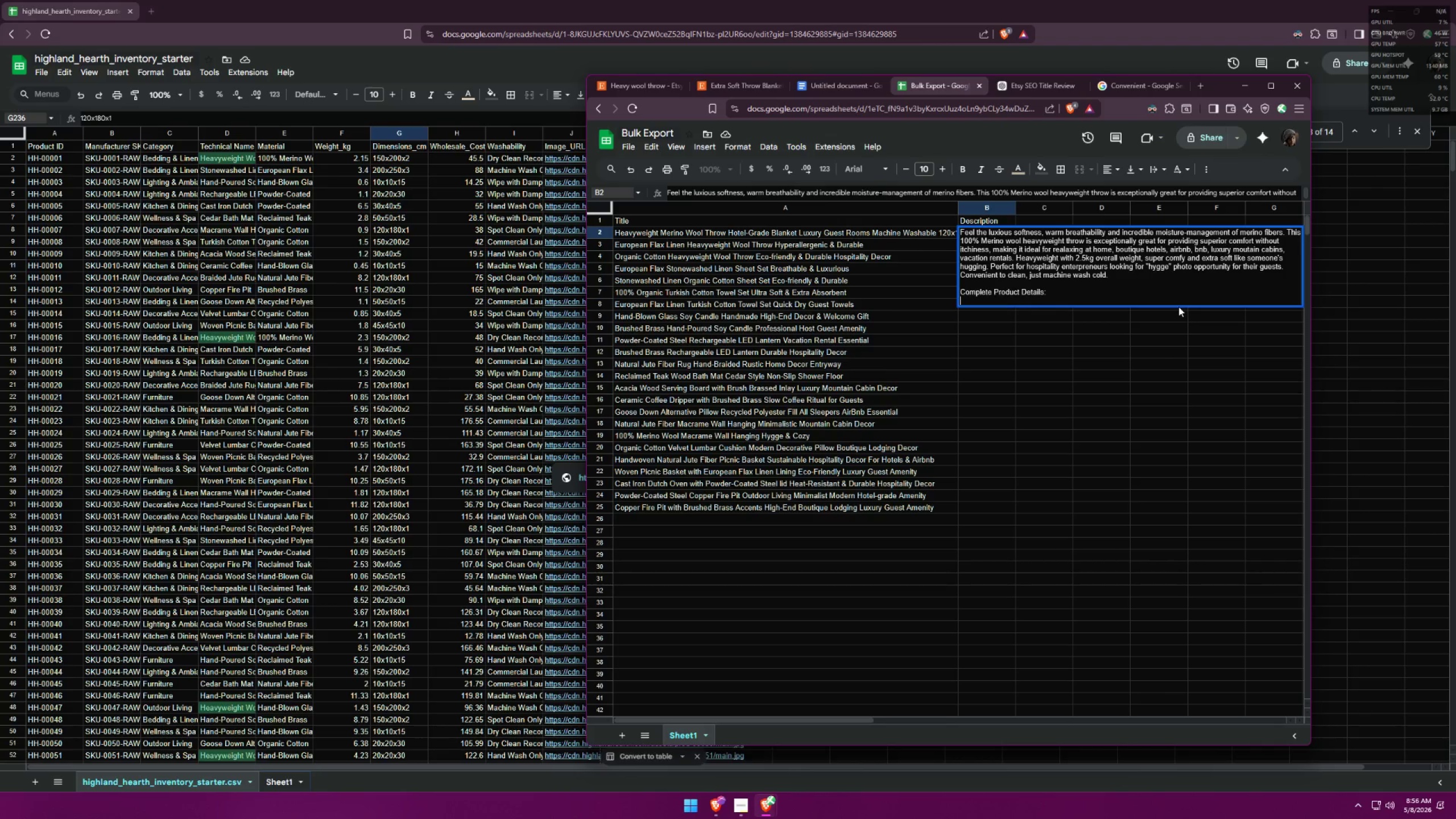 
type(Dimensions in CM)
key(Backspace)
key(Backspace)
type(cm: )
 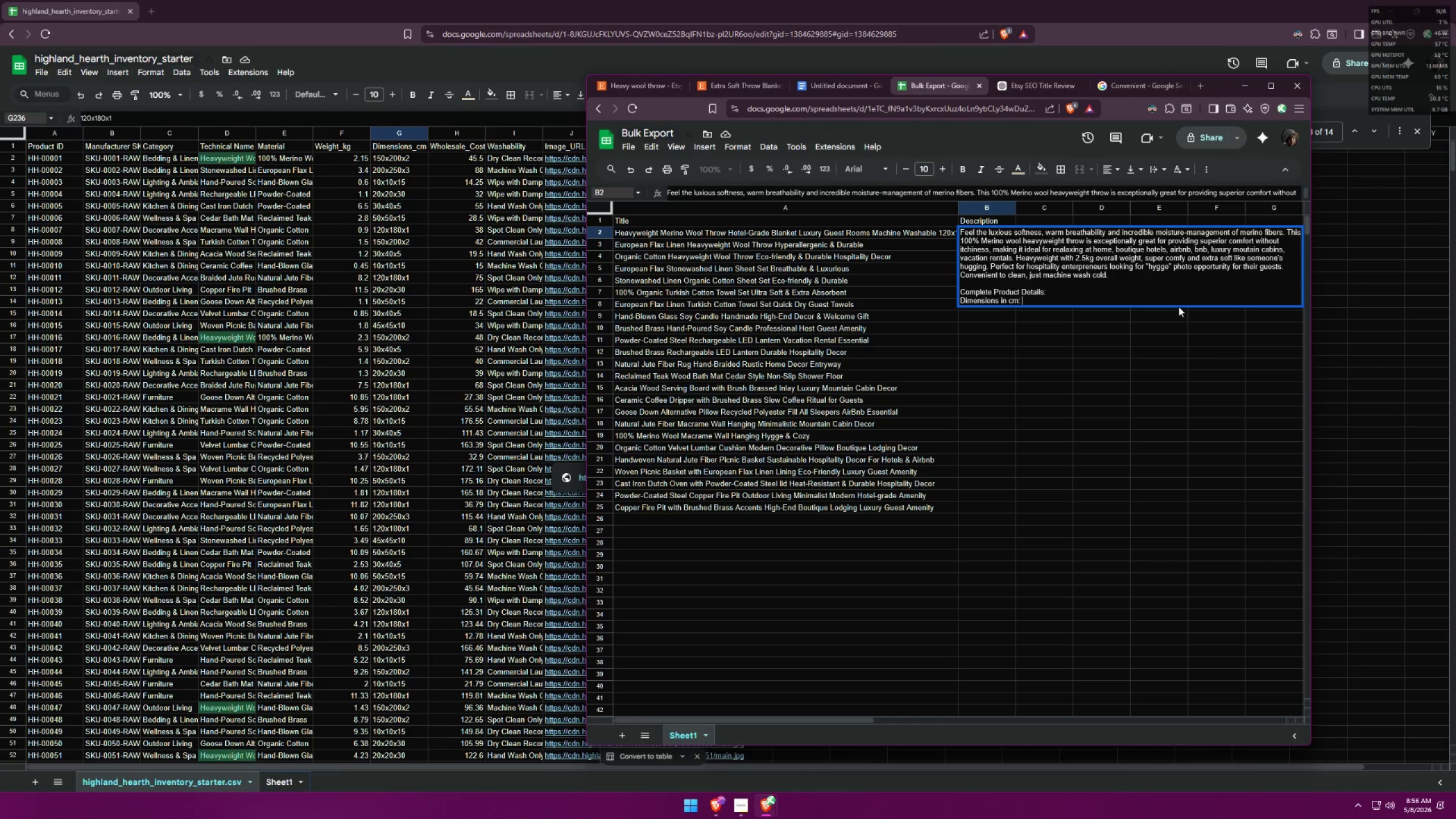 
left_click([399, 159])
 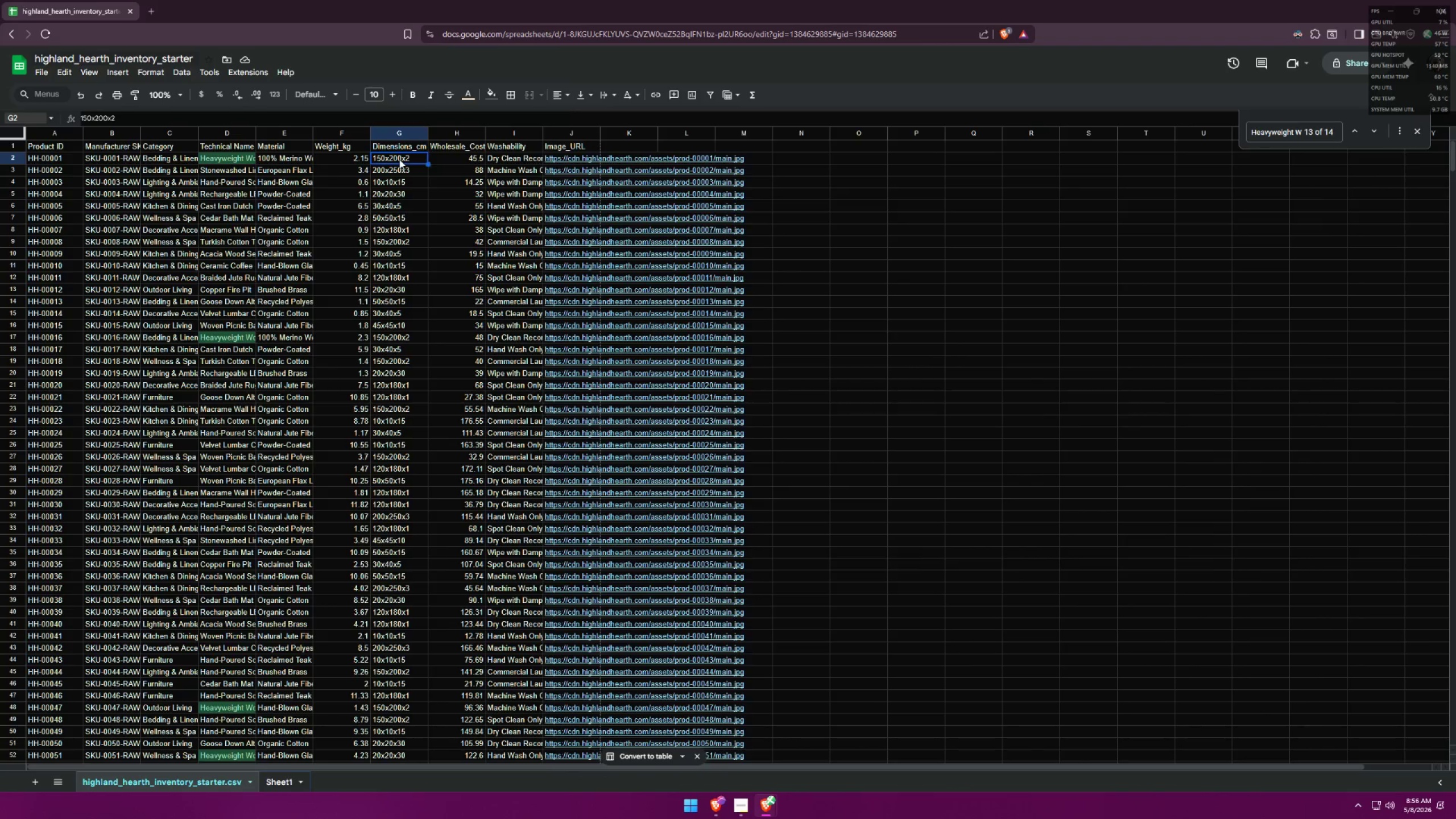 
key(Control+ControlLeft)
 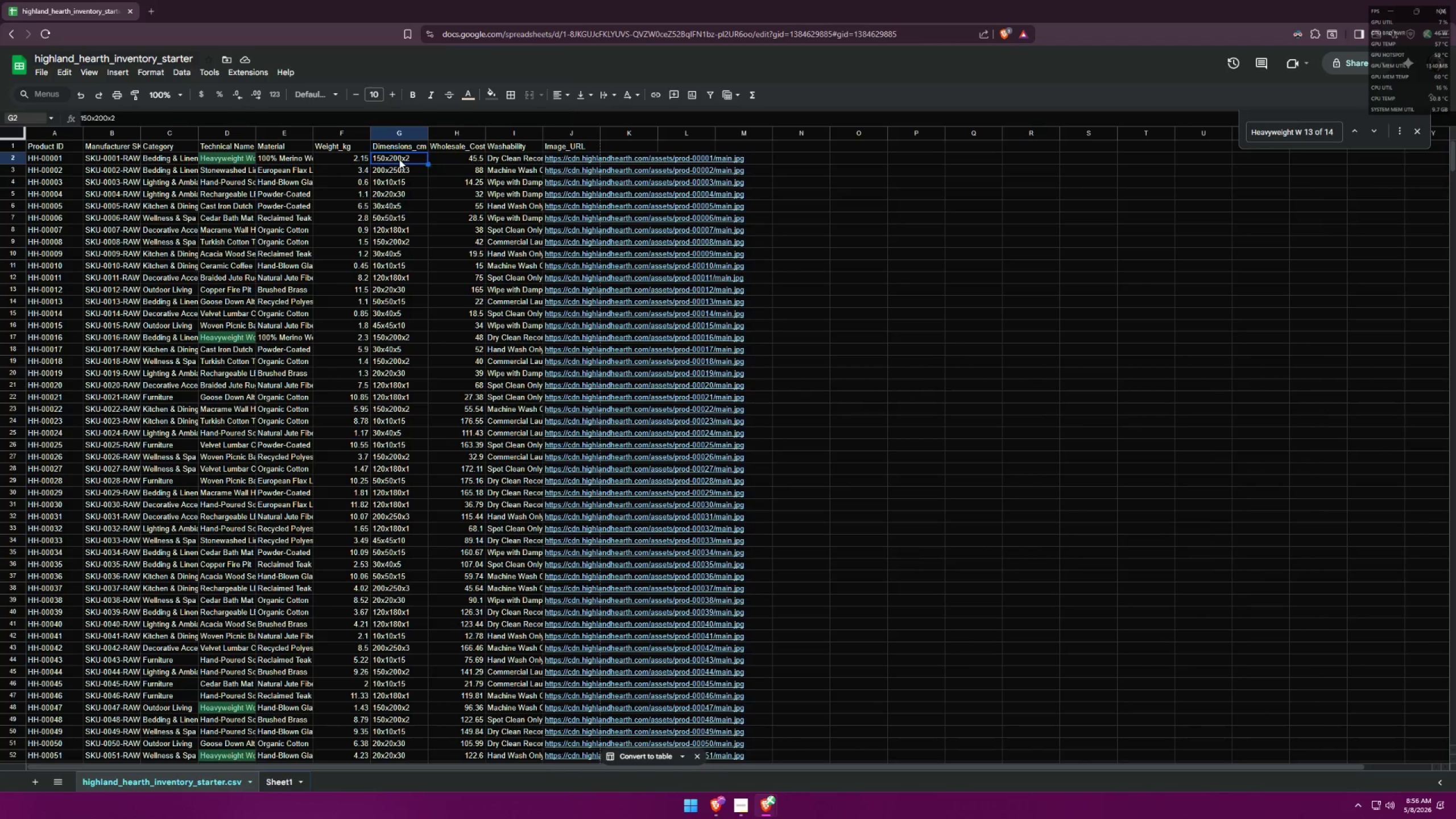 
key(Control+C)
 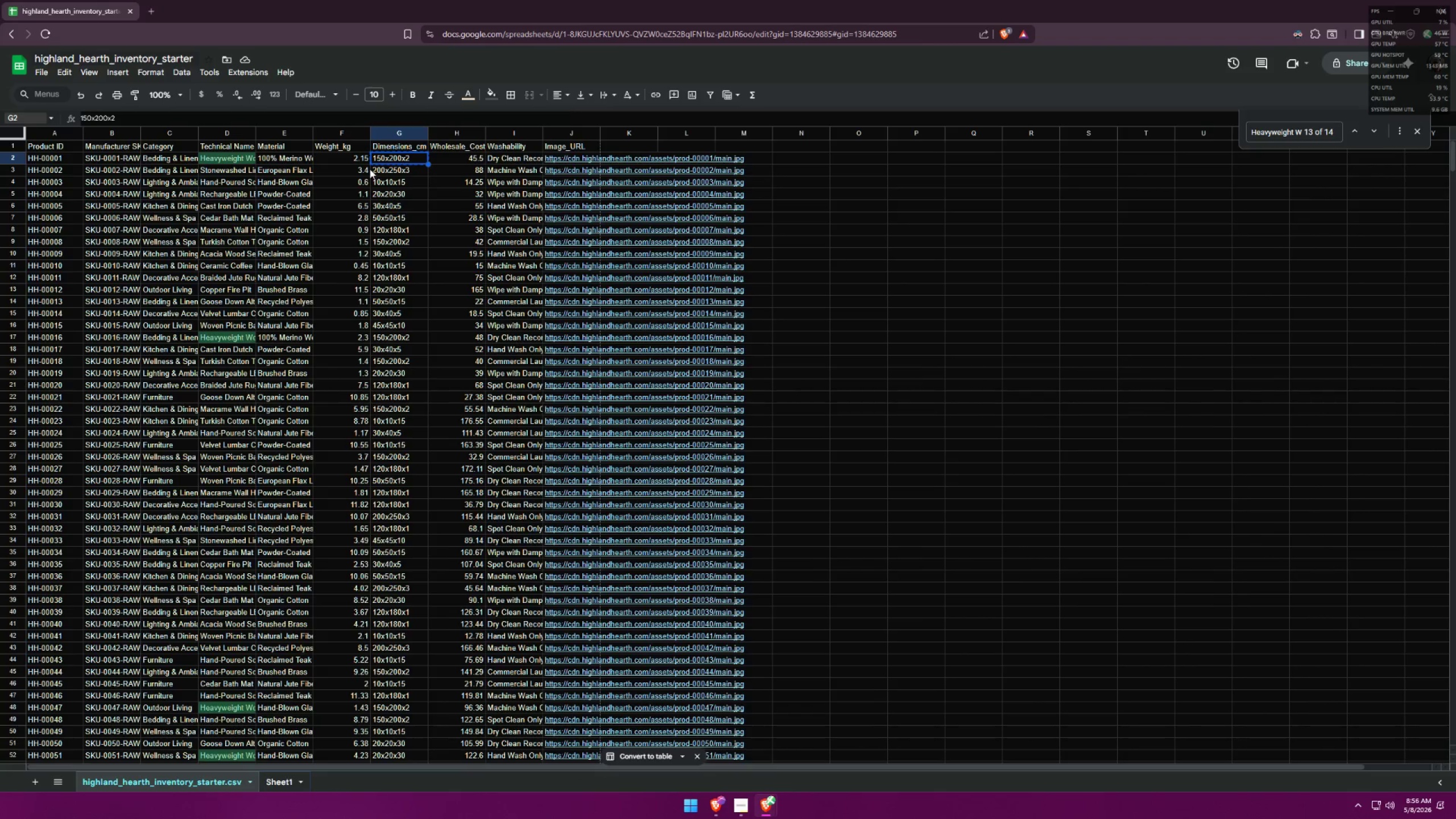 
scroll: coordinate [241, 227], scroll_direction: up, amount: 4.0
 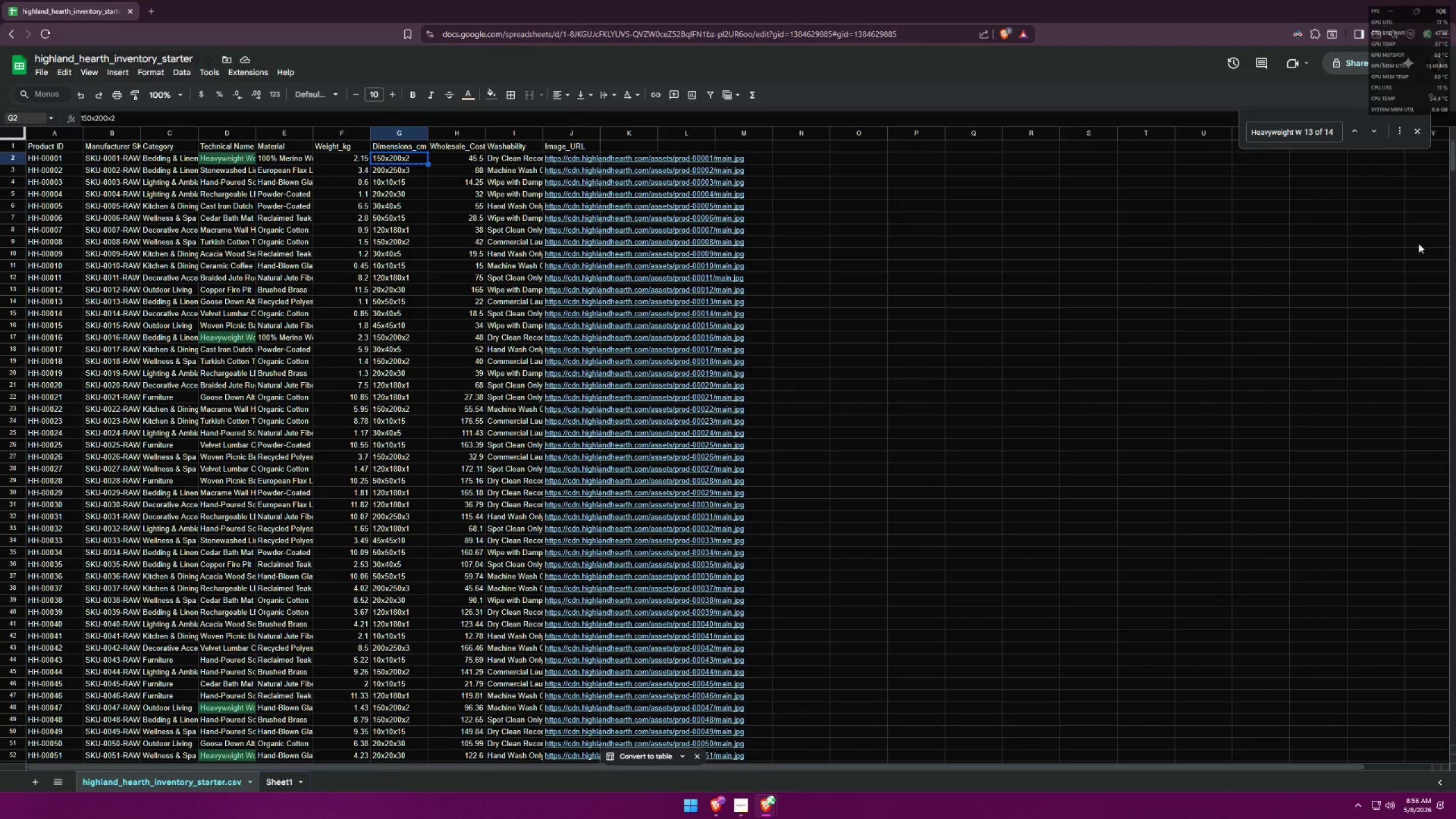 
left_click([1377, 131])
 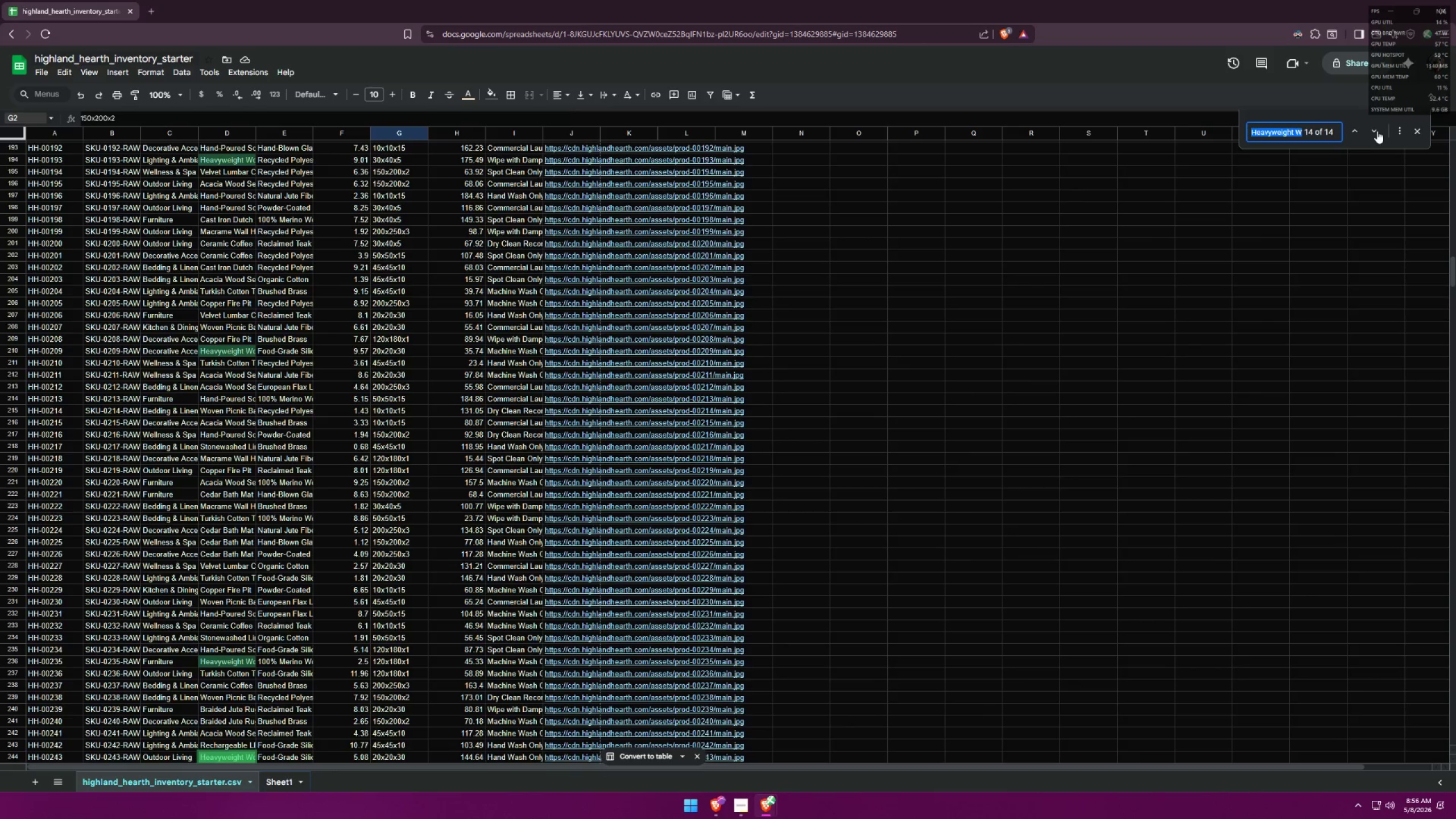 
double_click([1377, 130])
 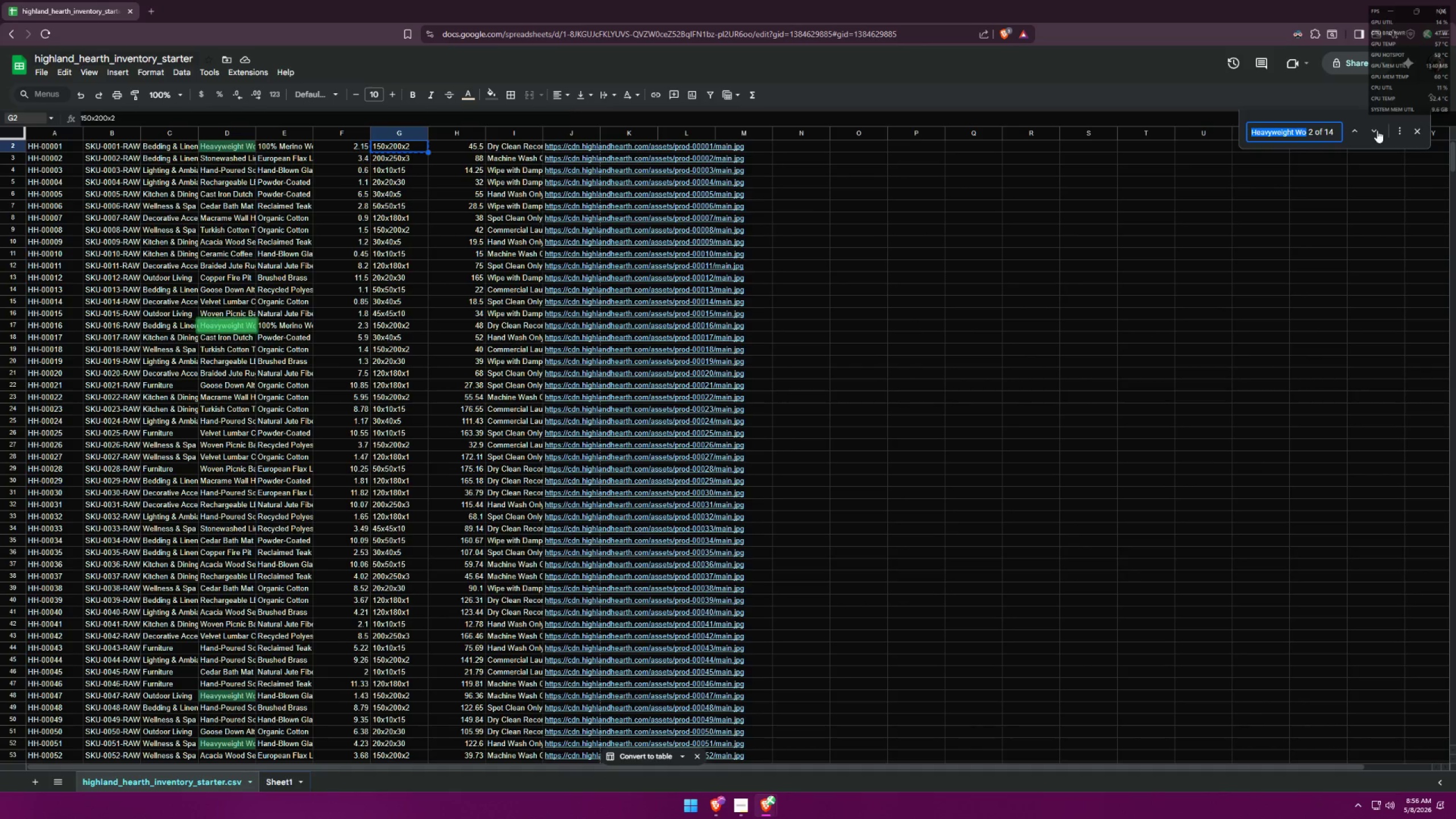 
triple_click([1377, 130])
 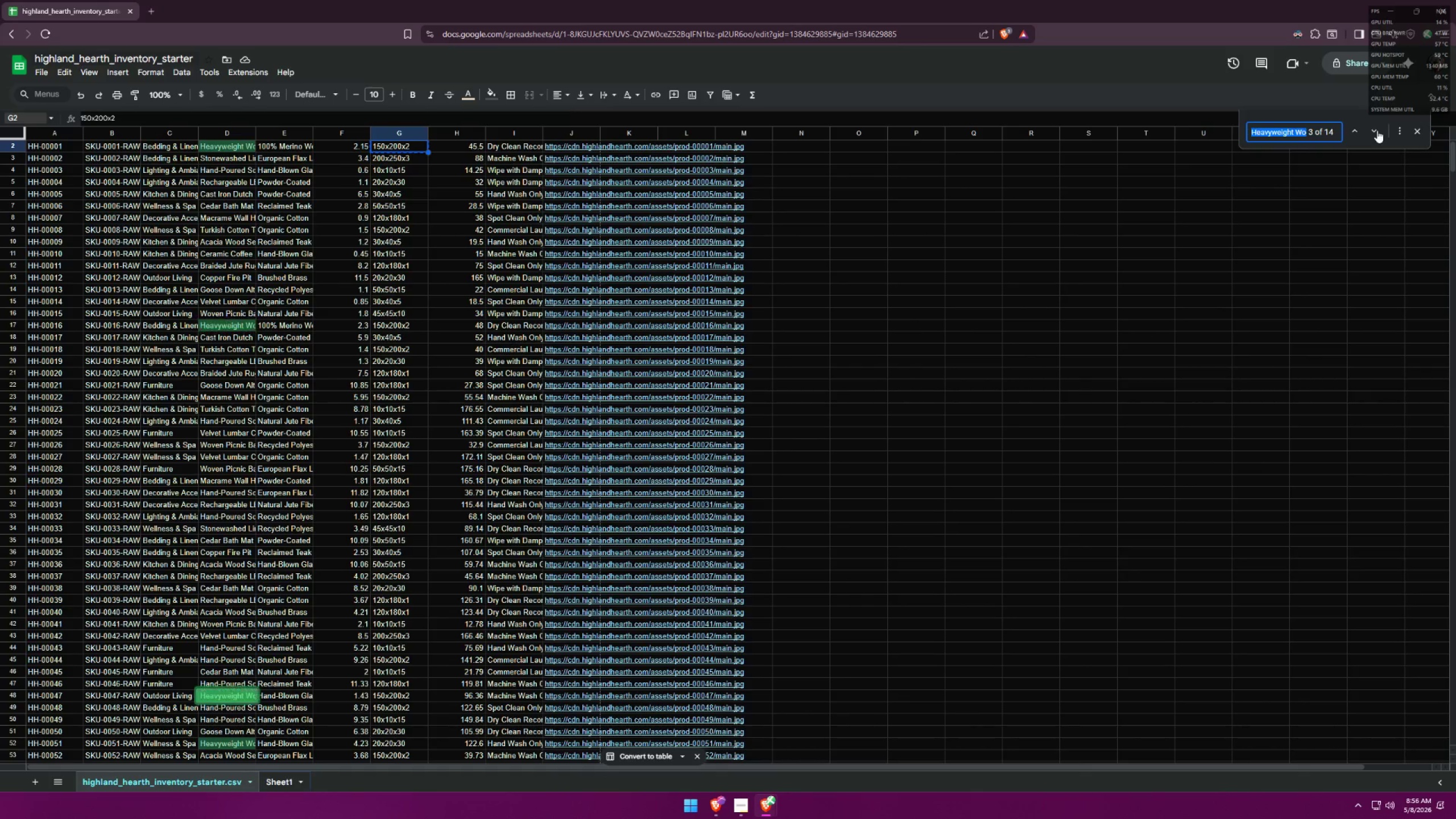 
triple_click([1377, 130])
 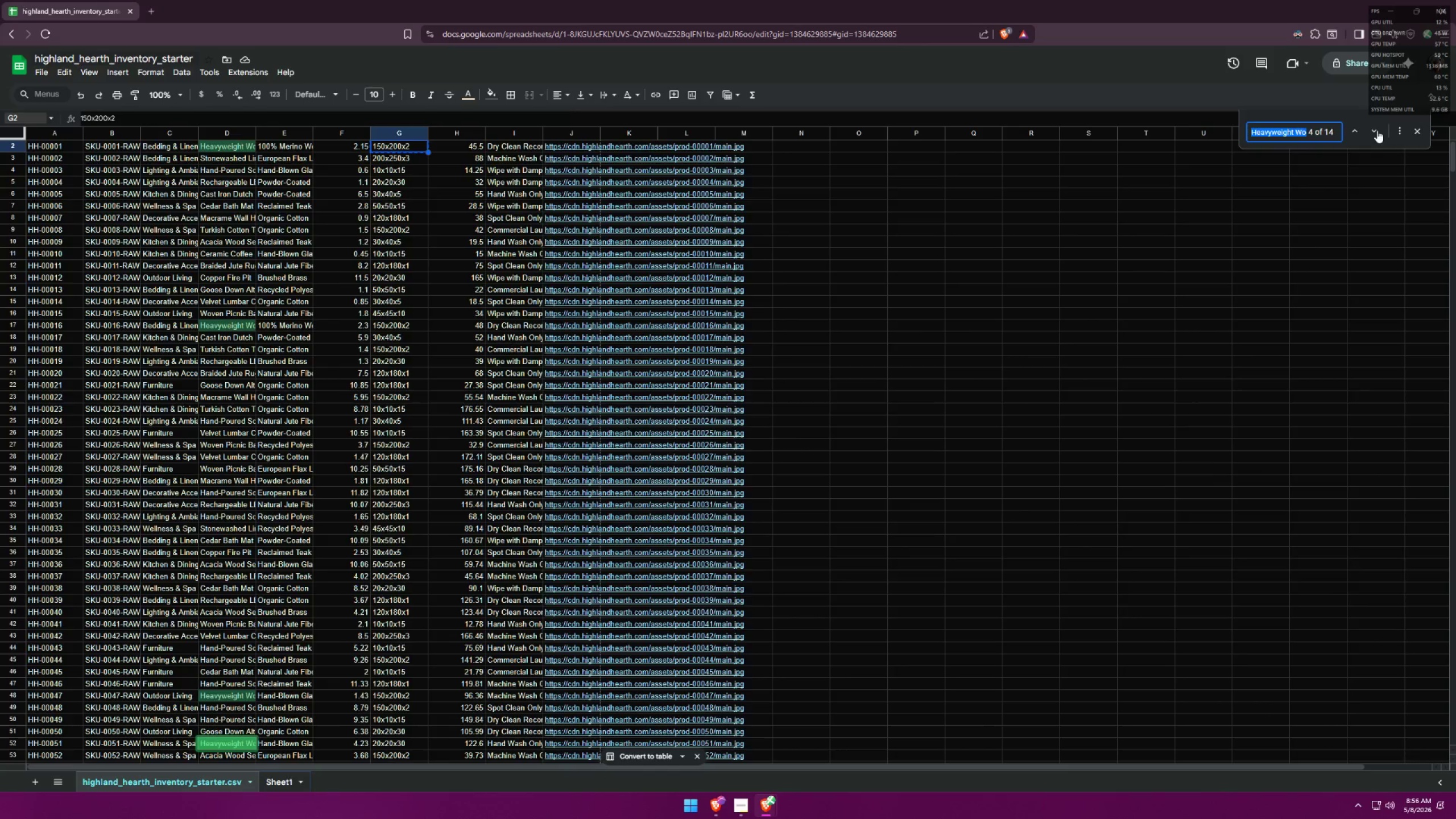 
triple_click([1377, 130])
 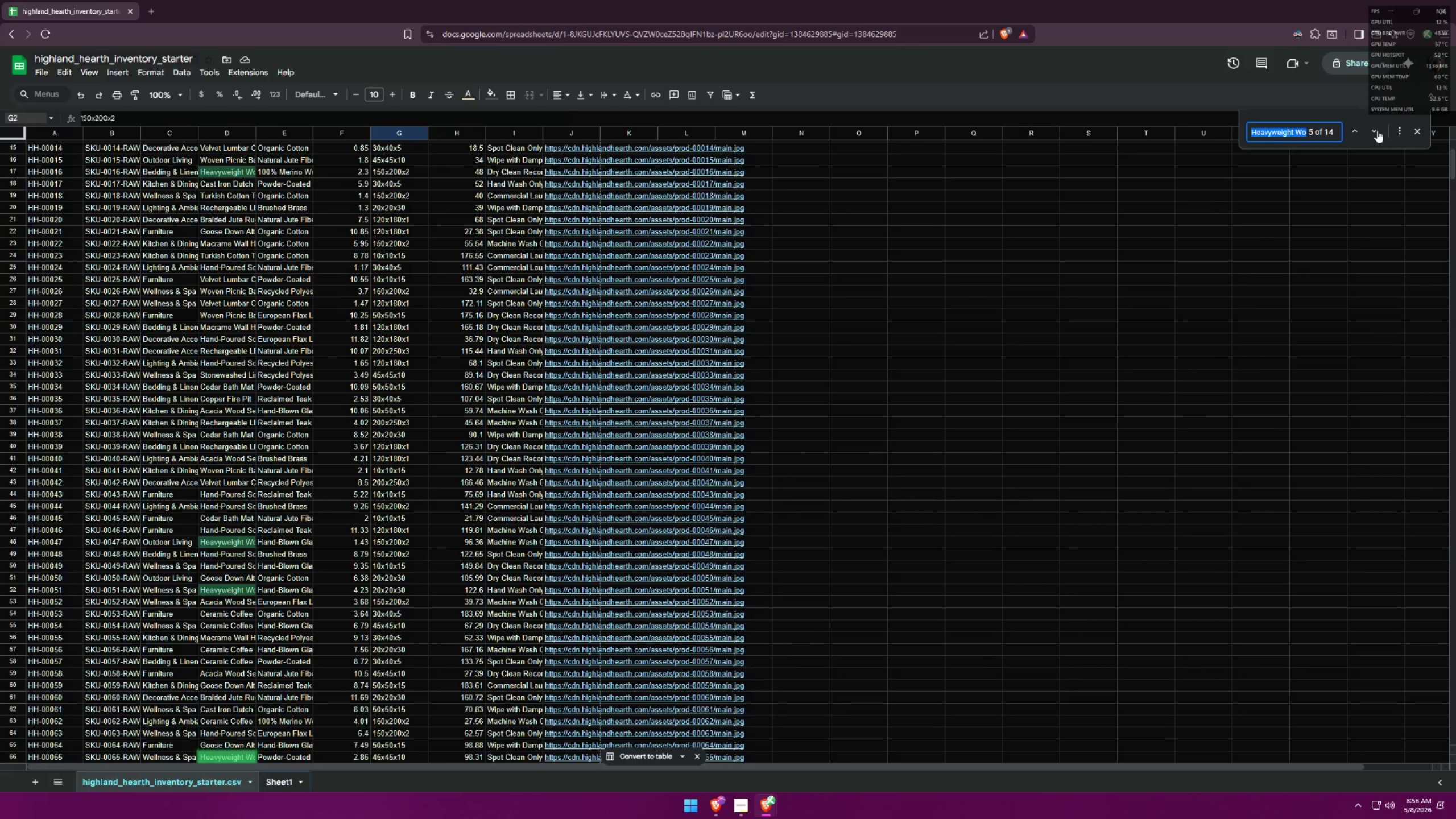 
triple_click([1377, 130])
 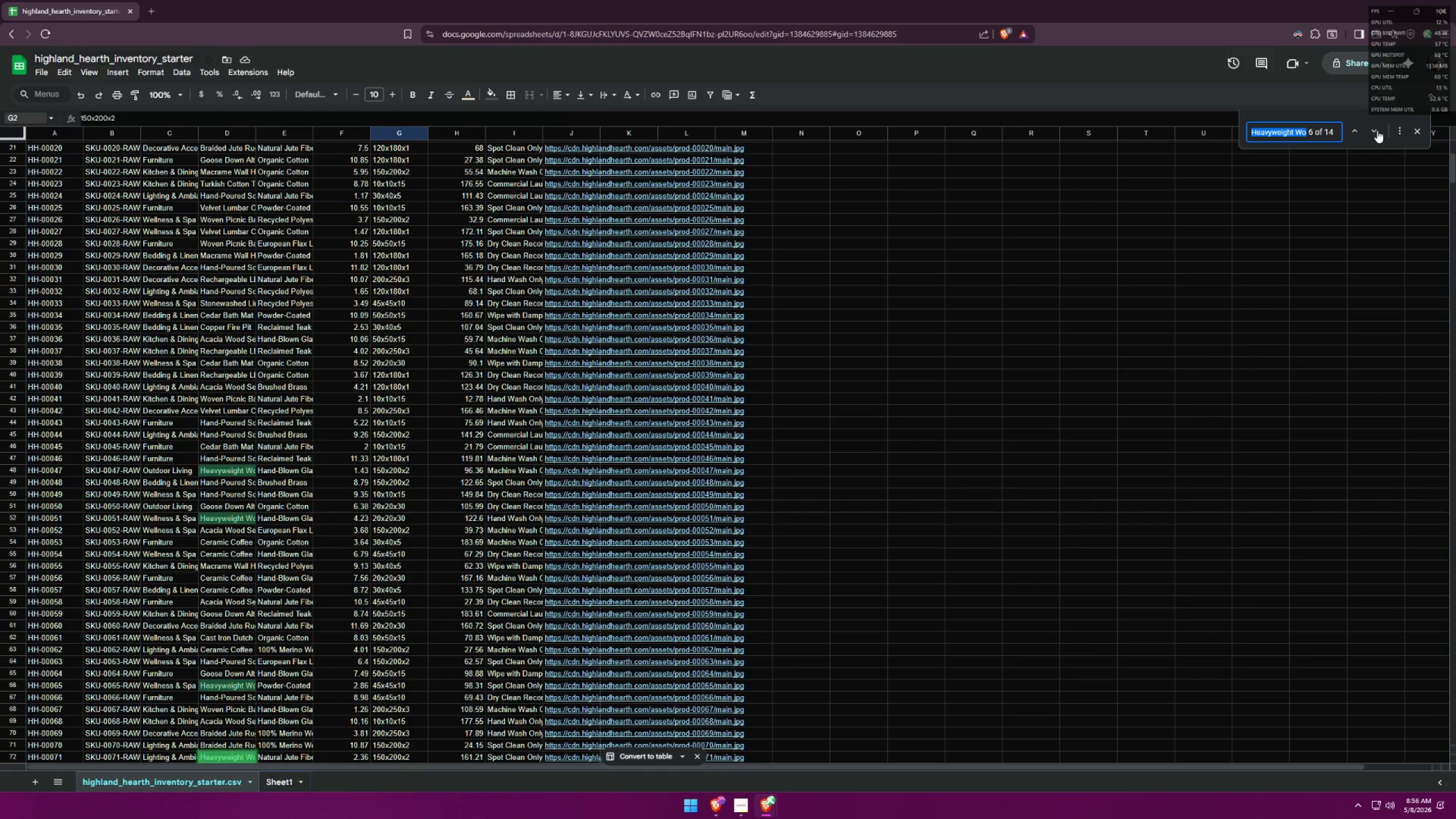 
triple_click([1377, 130])
 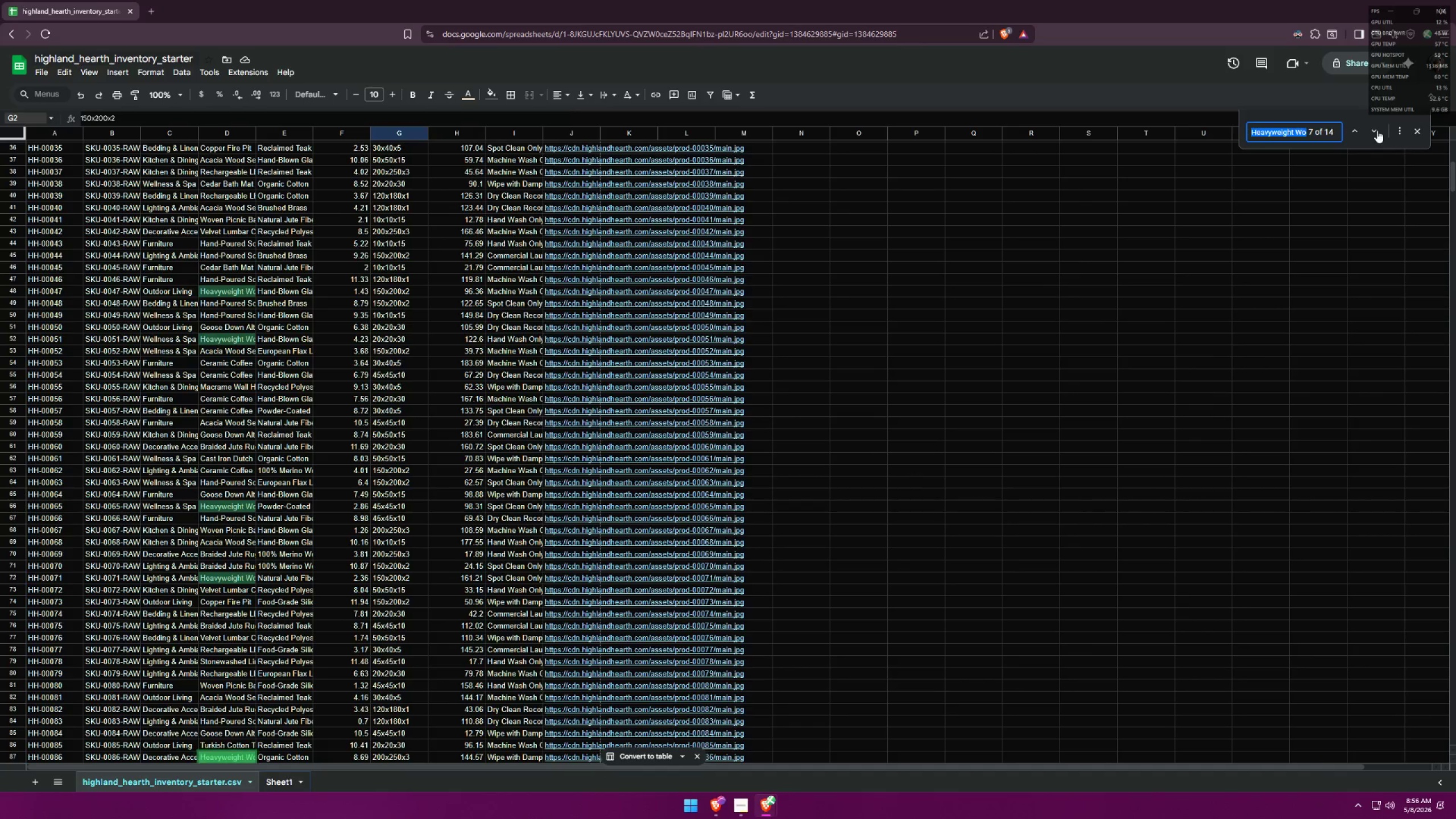 
triple_click([1377, 130])
 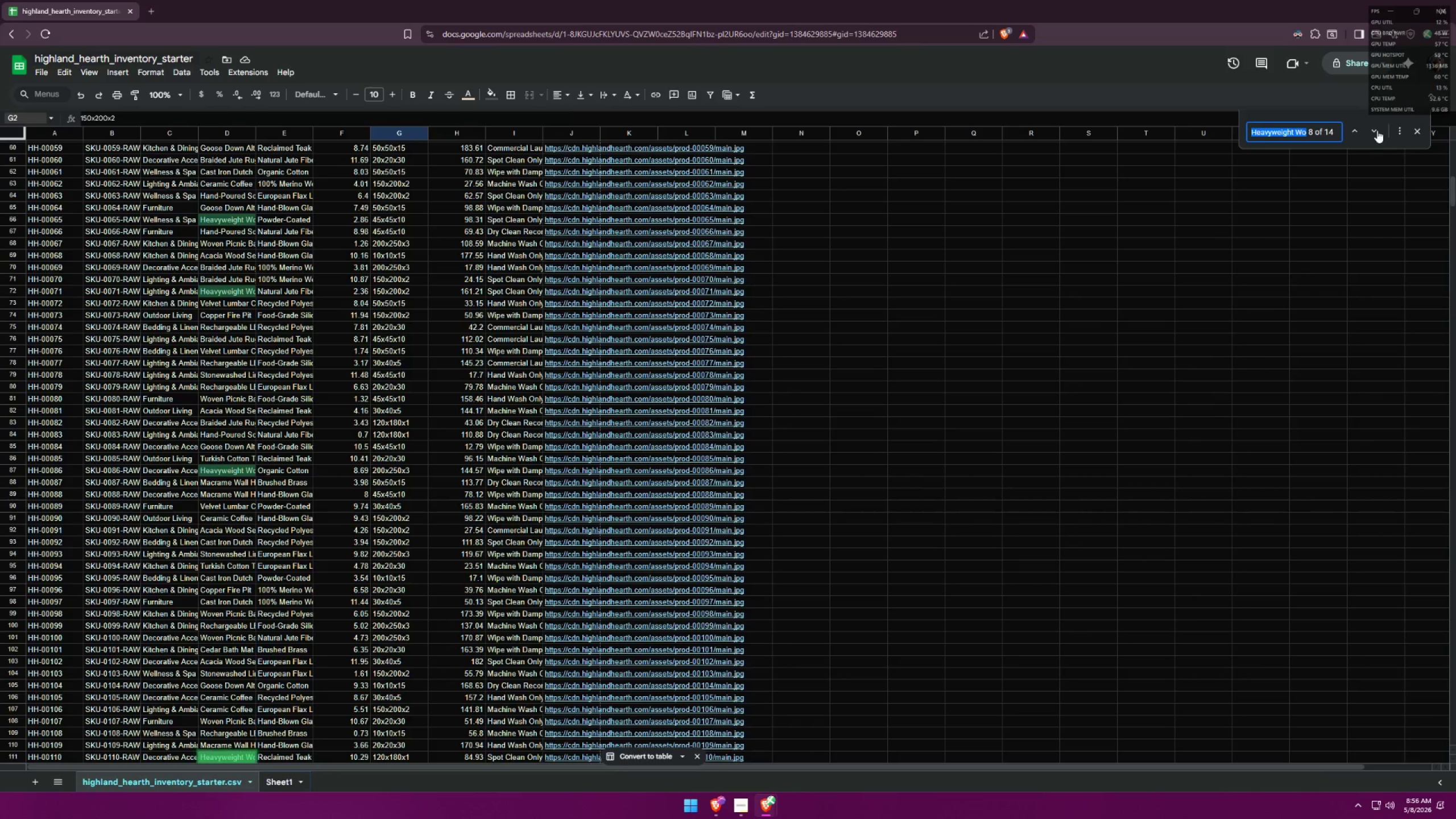 
triple_click([1377, 130])
 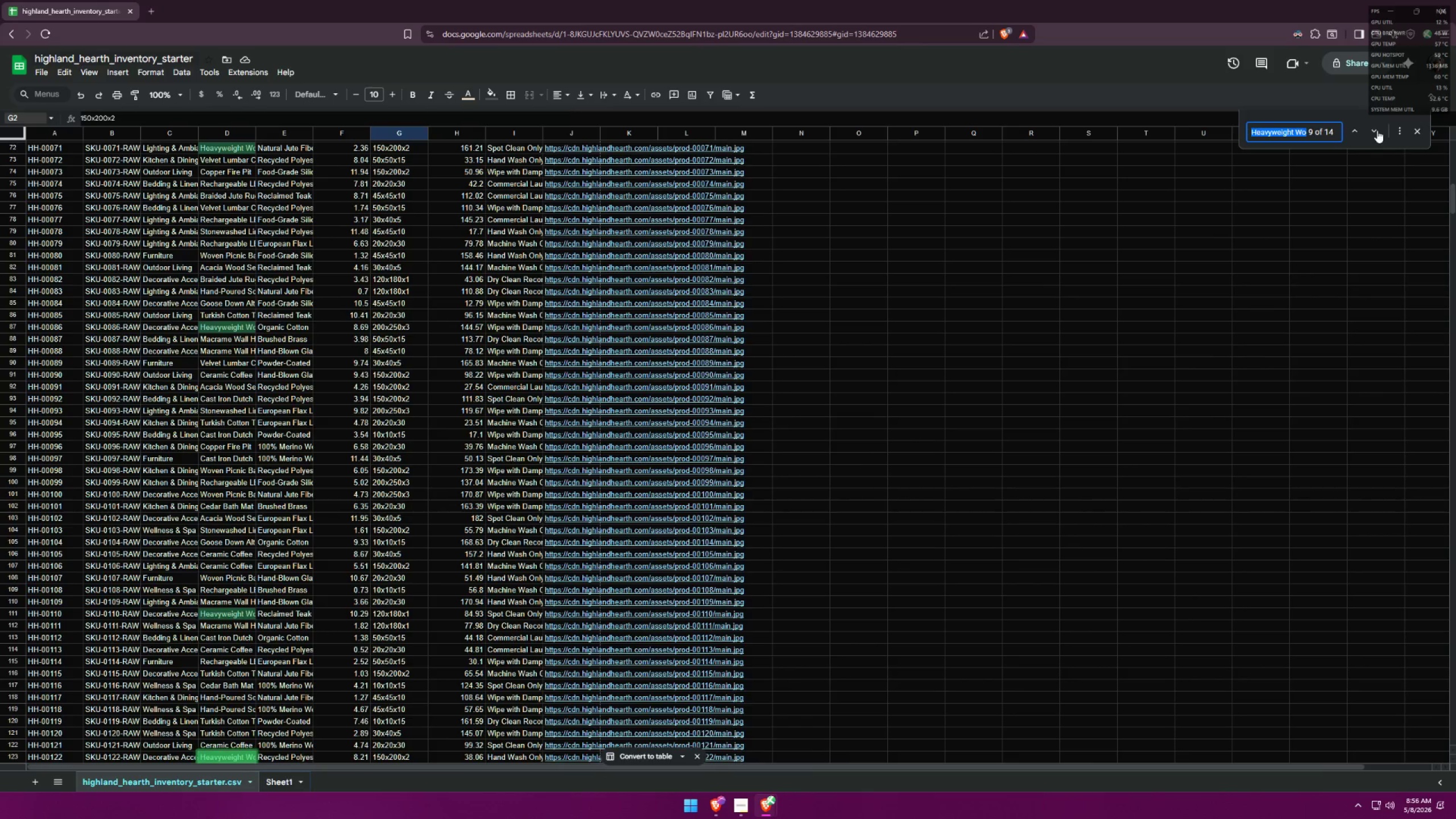 
triple_click([1377, 130])
 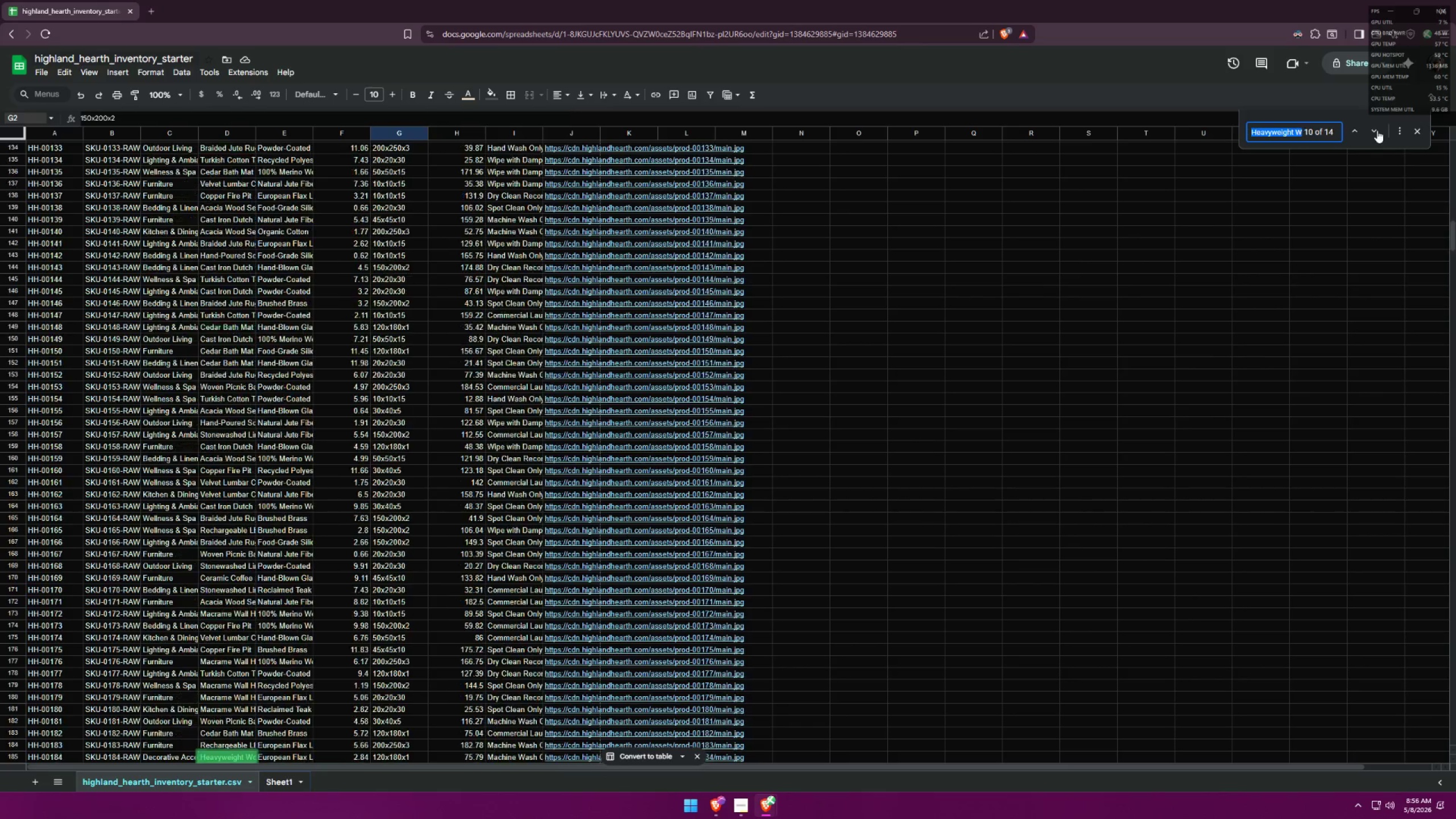 
triple_click([1377, 130])
 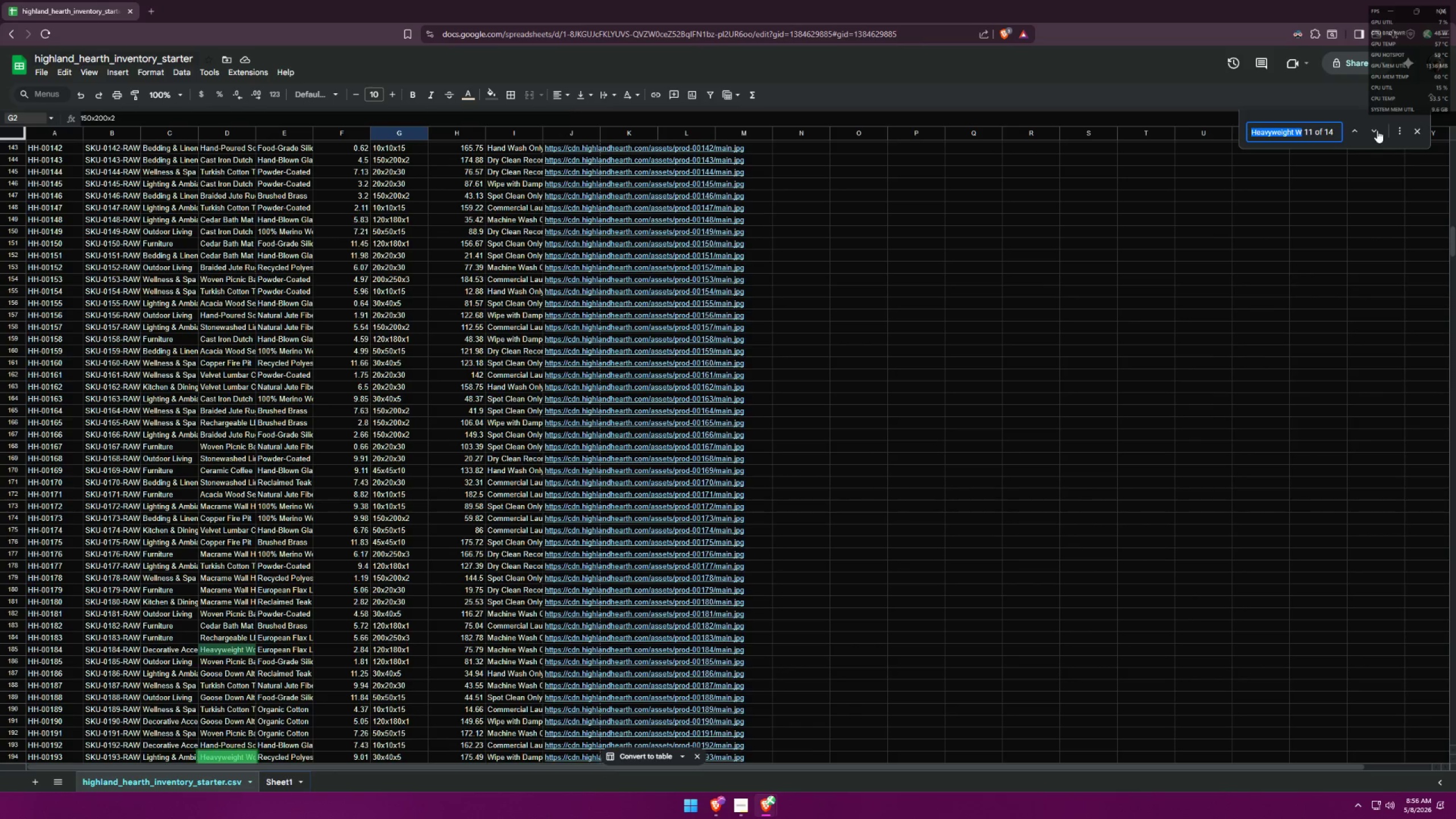 
triple_click([1377, 130])
 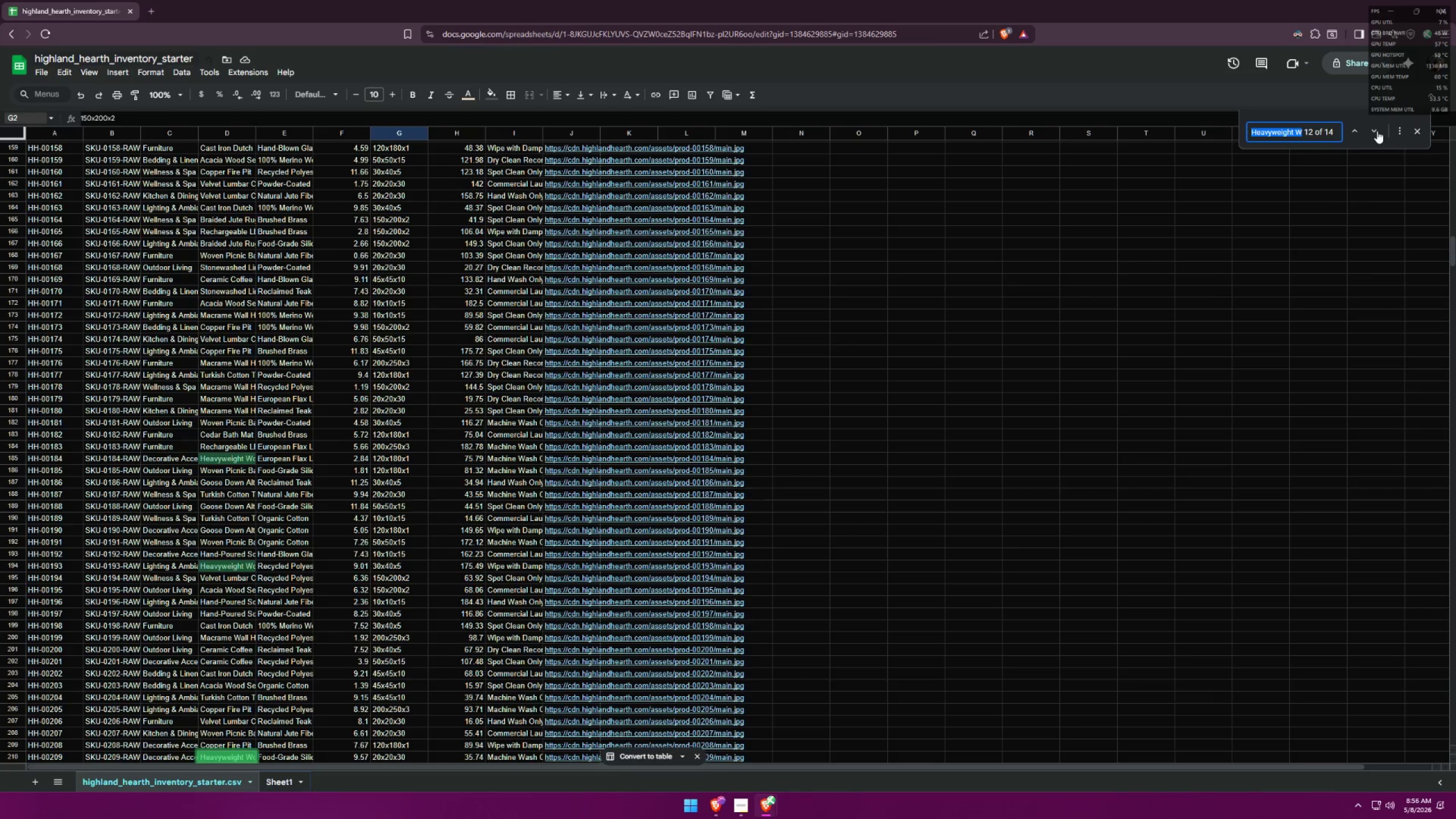 
triple_click([1377, 131])
 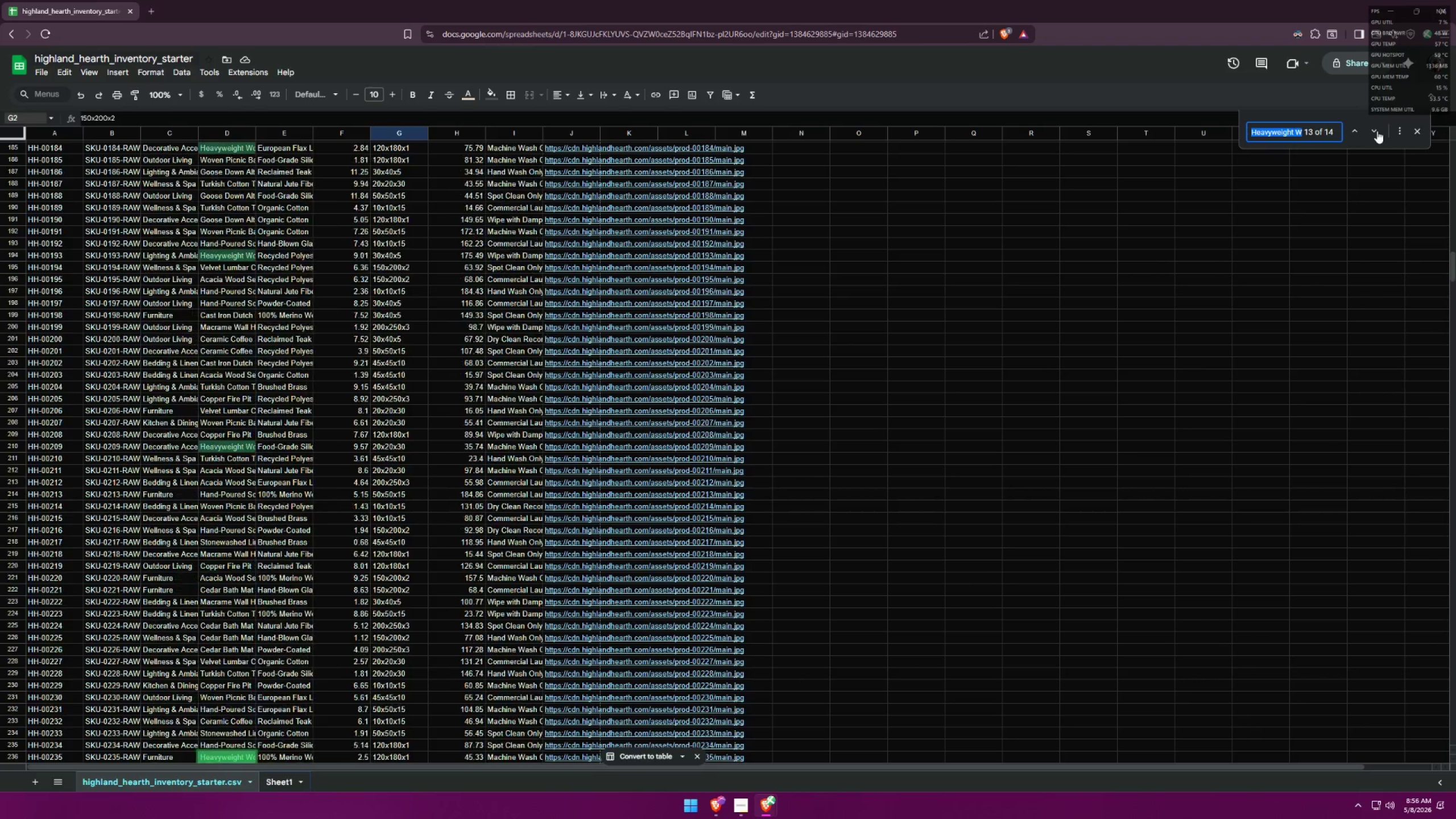 
triple_click([1377, 131])
 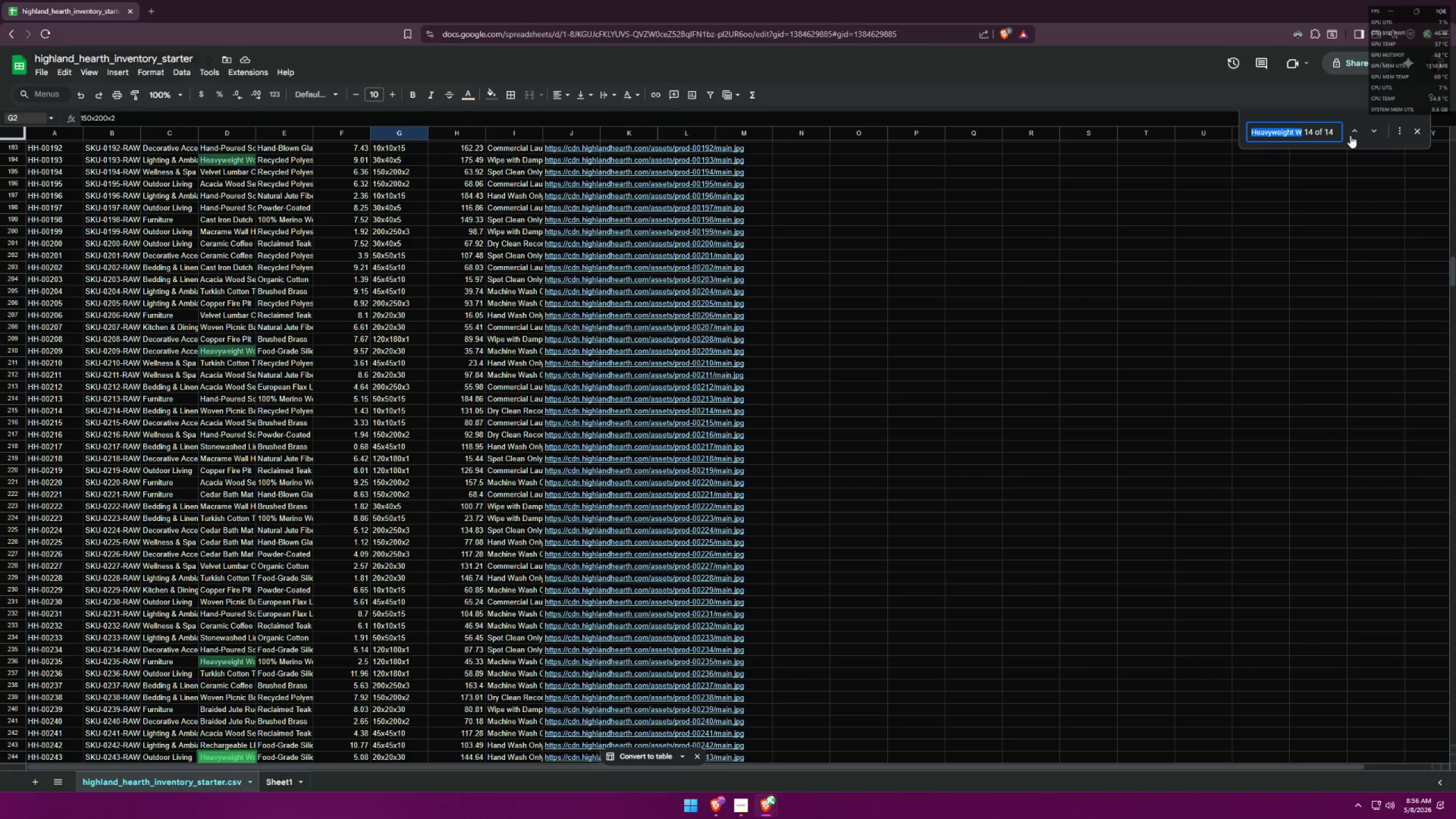 
left_click([1352, 134])
 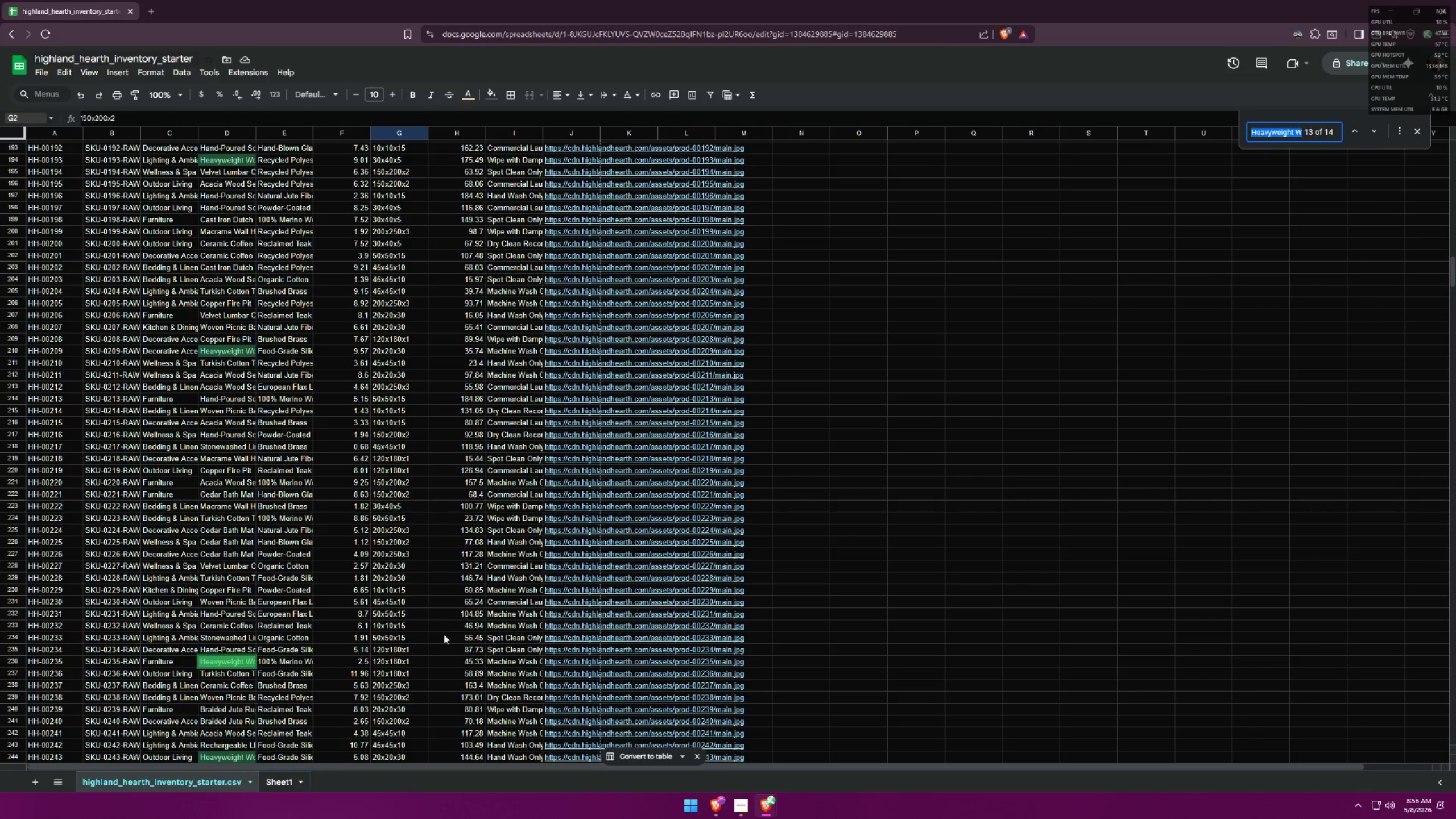 
left_click([394, 662])
 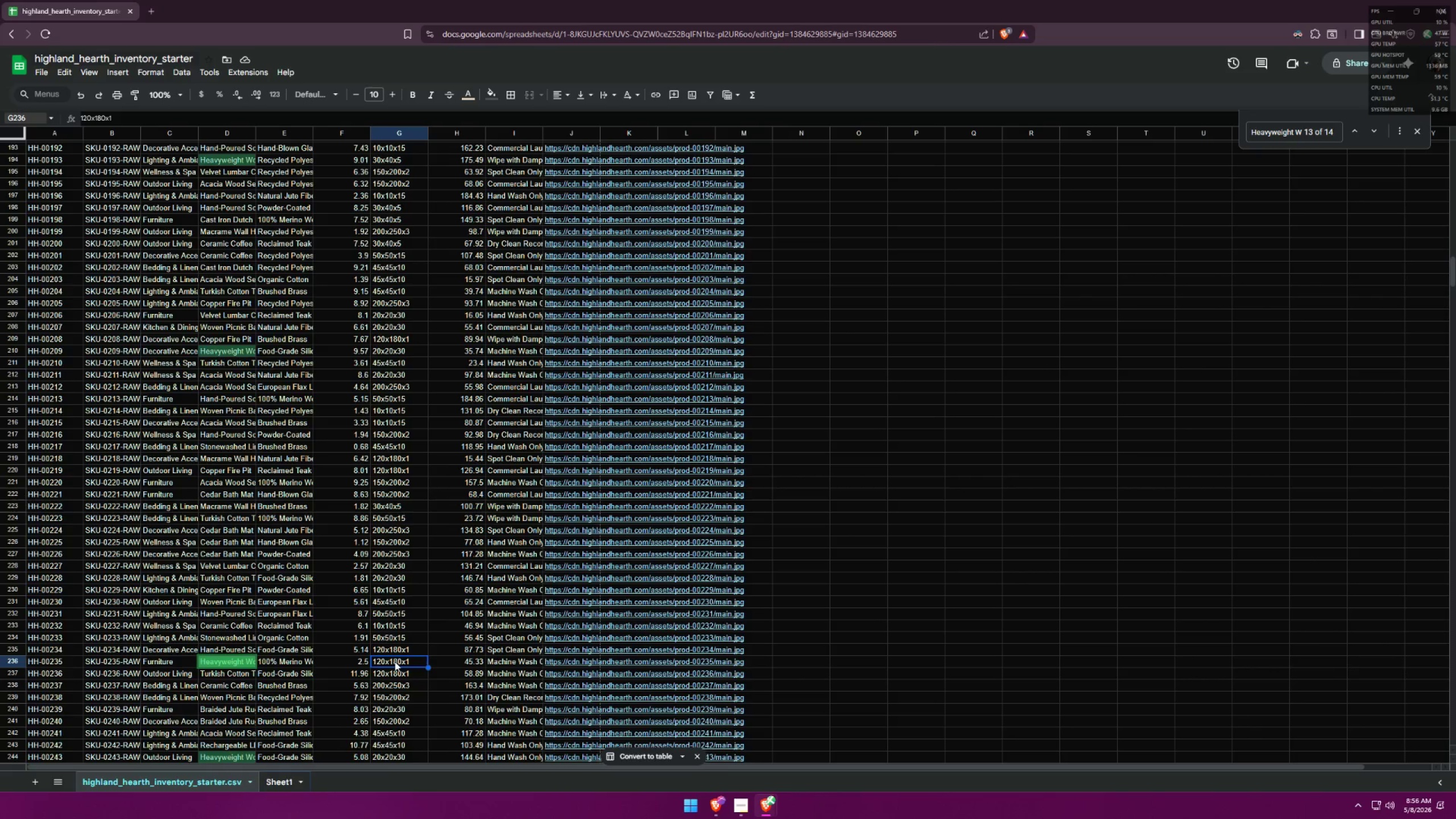 
key(Control+ControlLeft)
 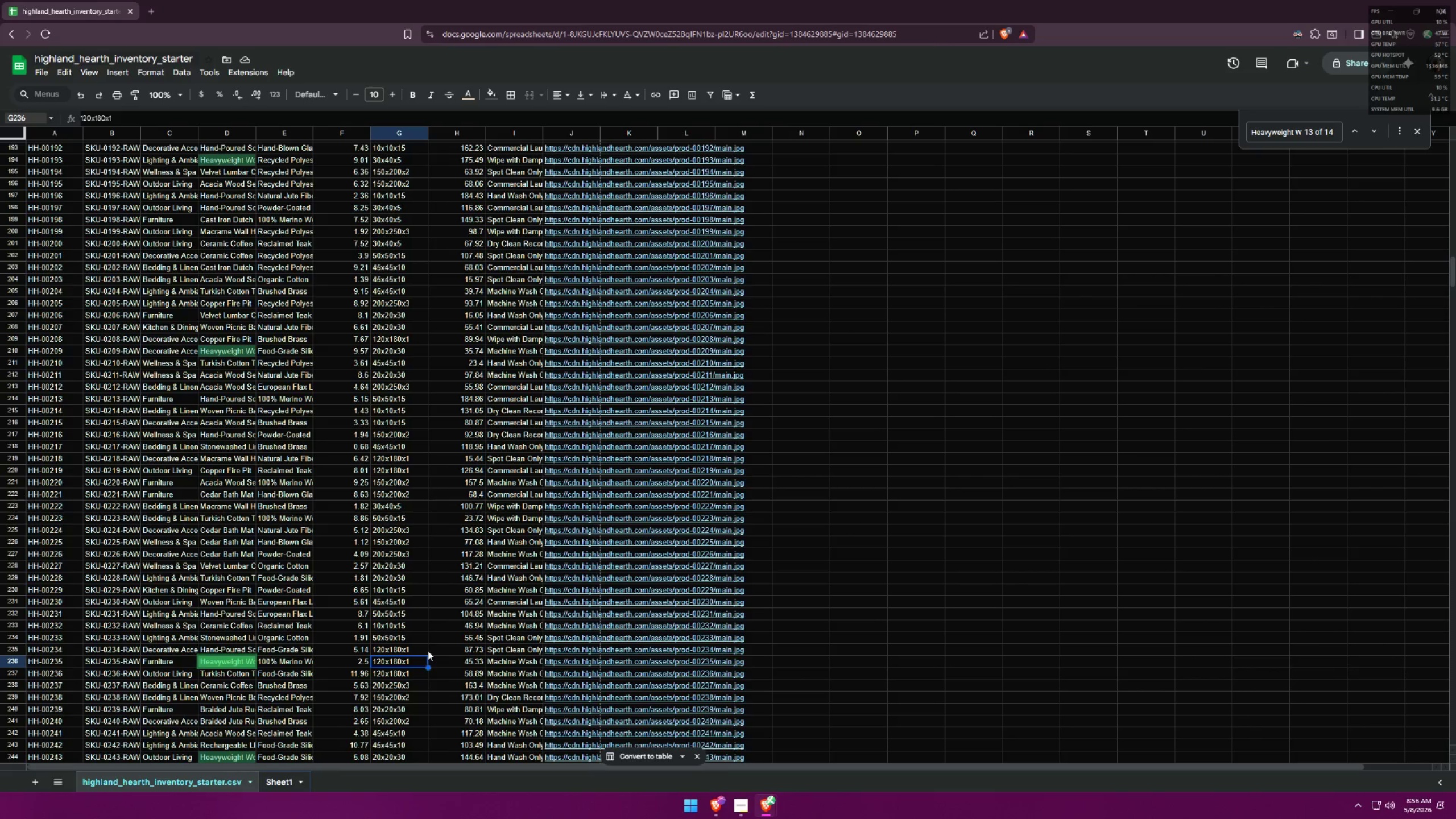 
key(Control+C)
 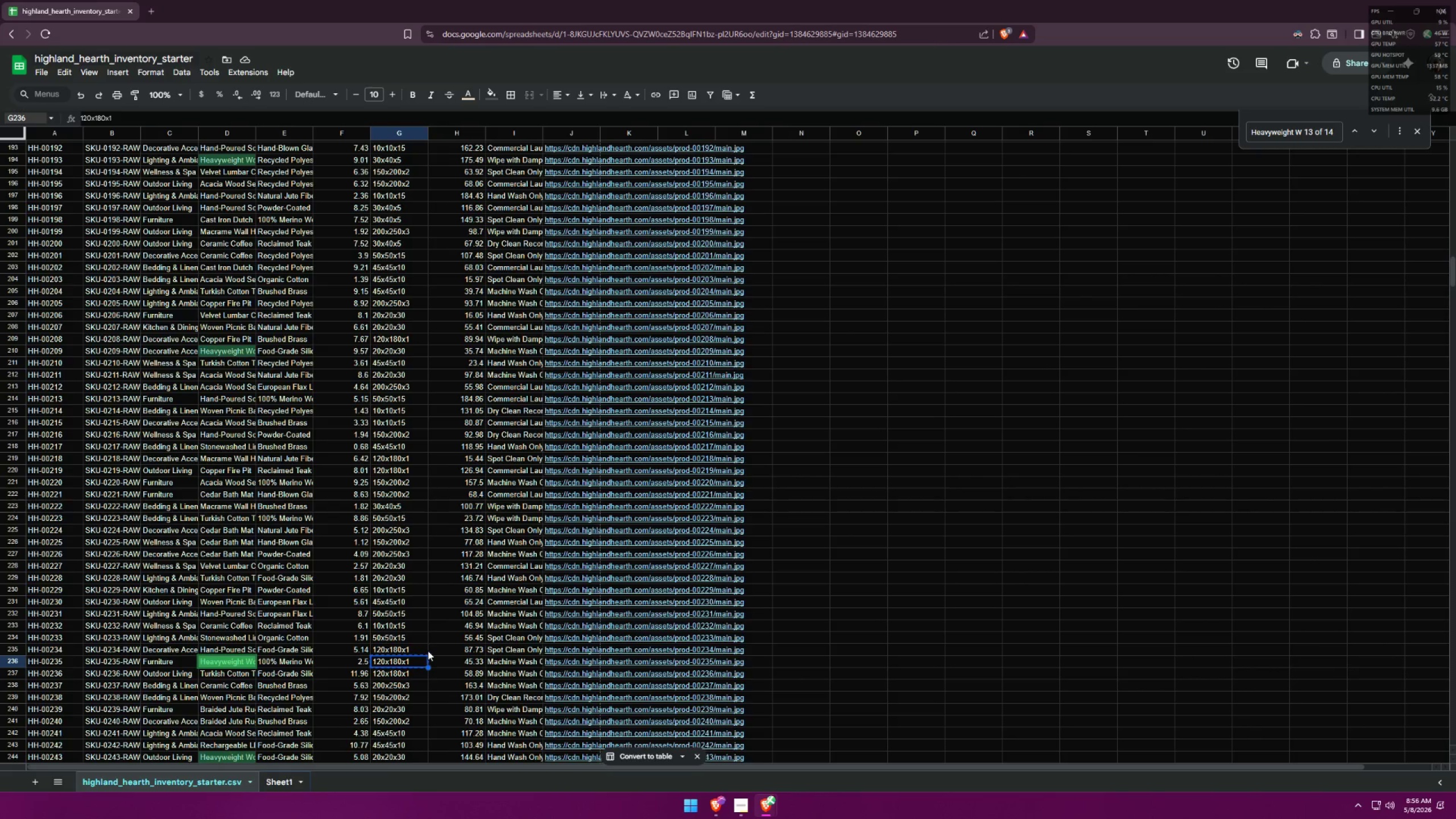 
key(Alt+AltLeft)
 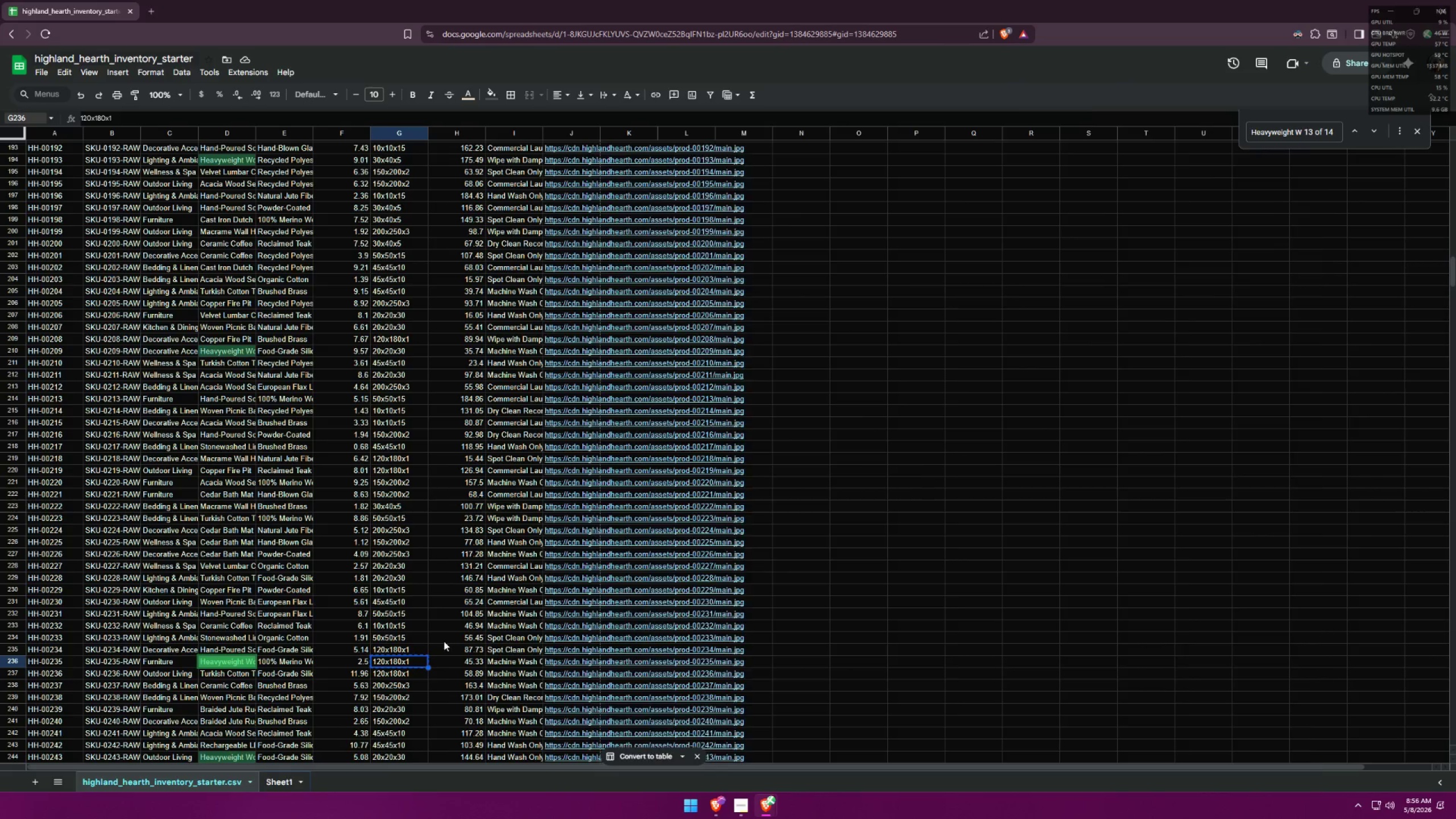 
key(Alt+Tab)
 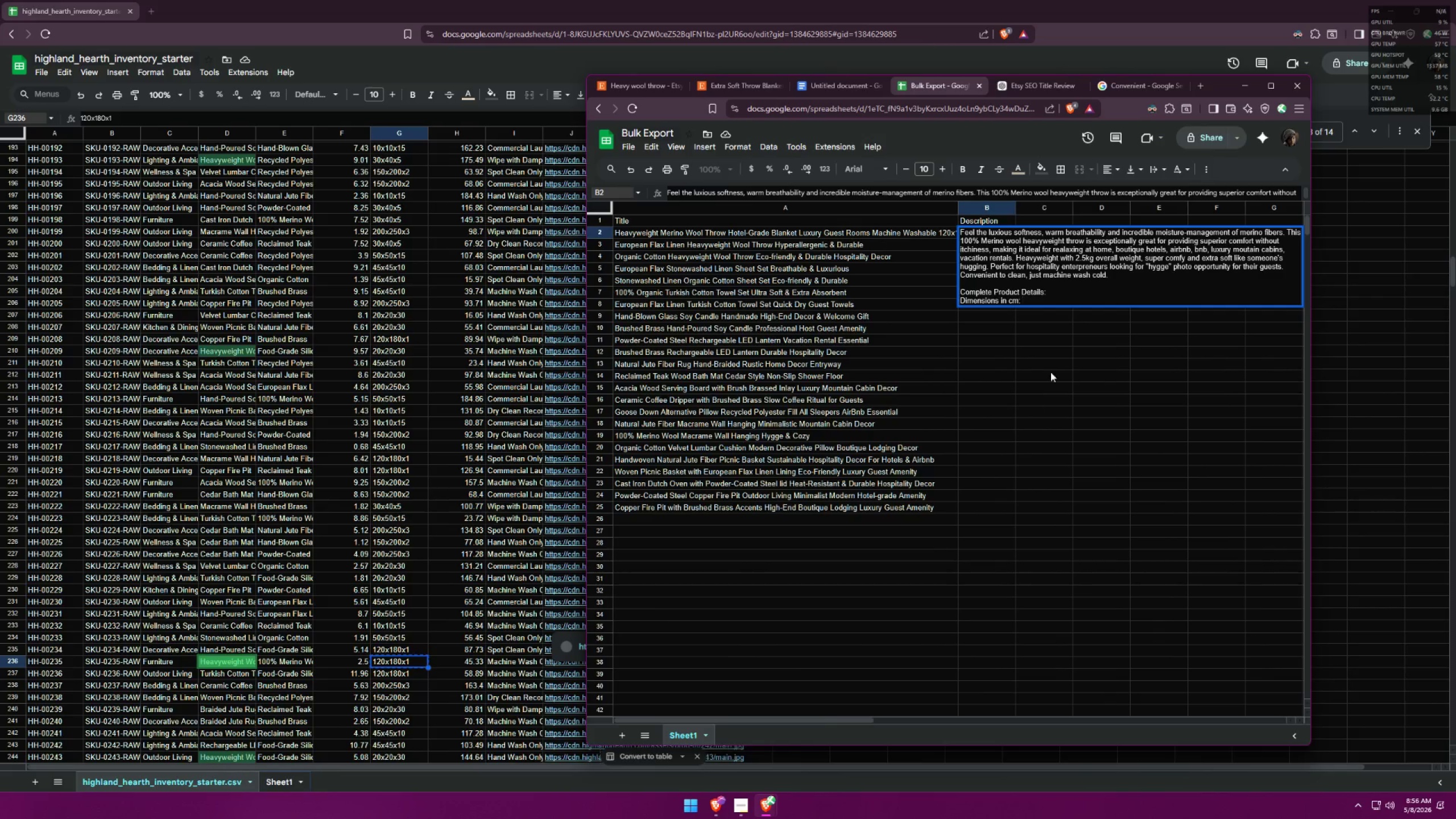 
key(Control+ControlLeft)
 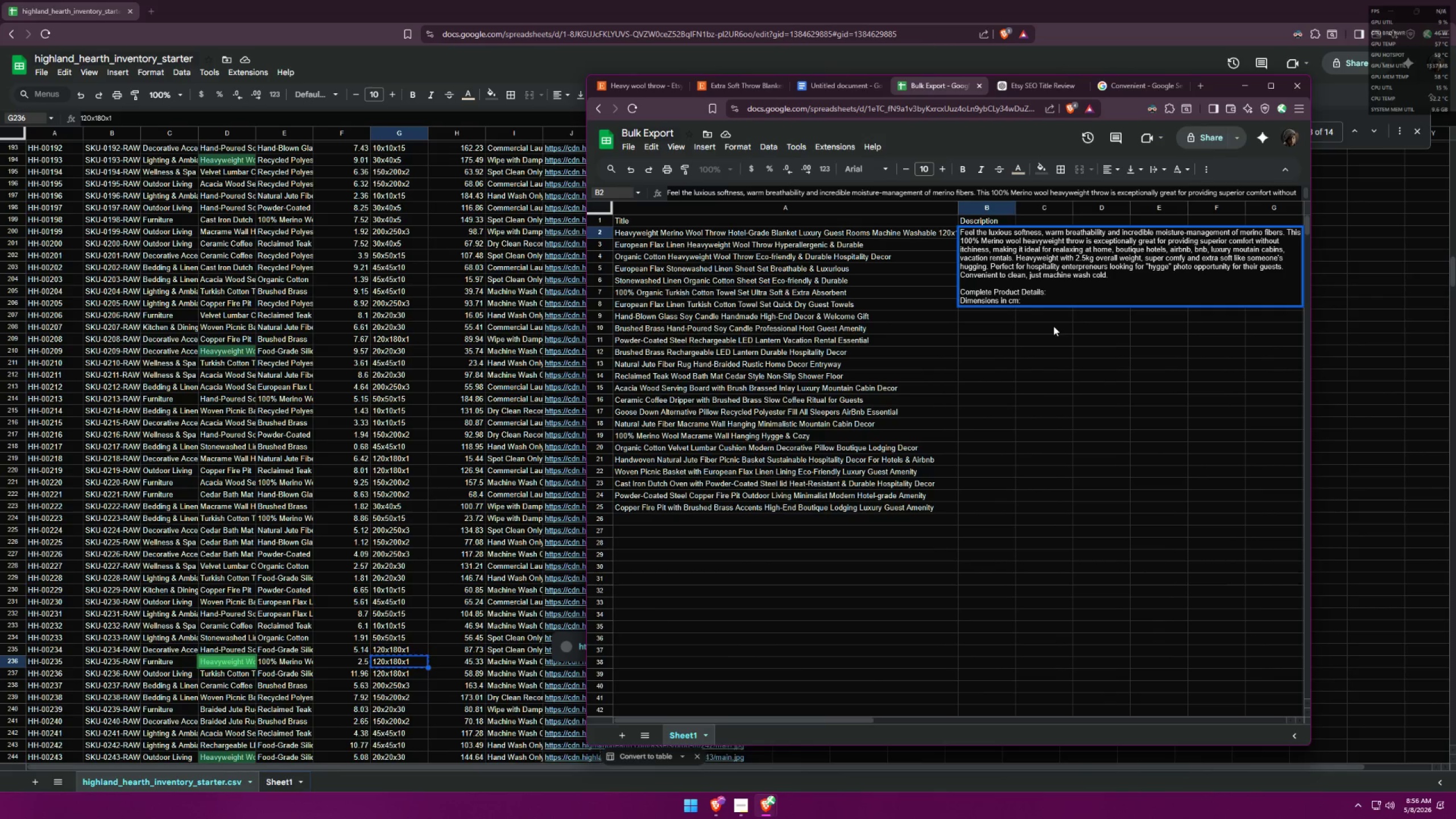 
key(Control+V)
 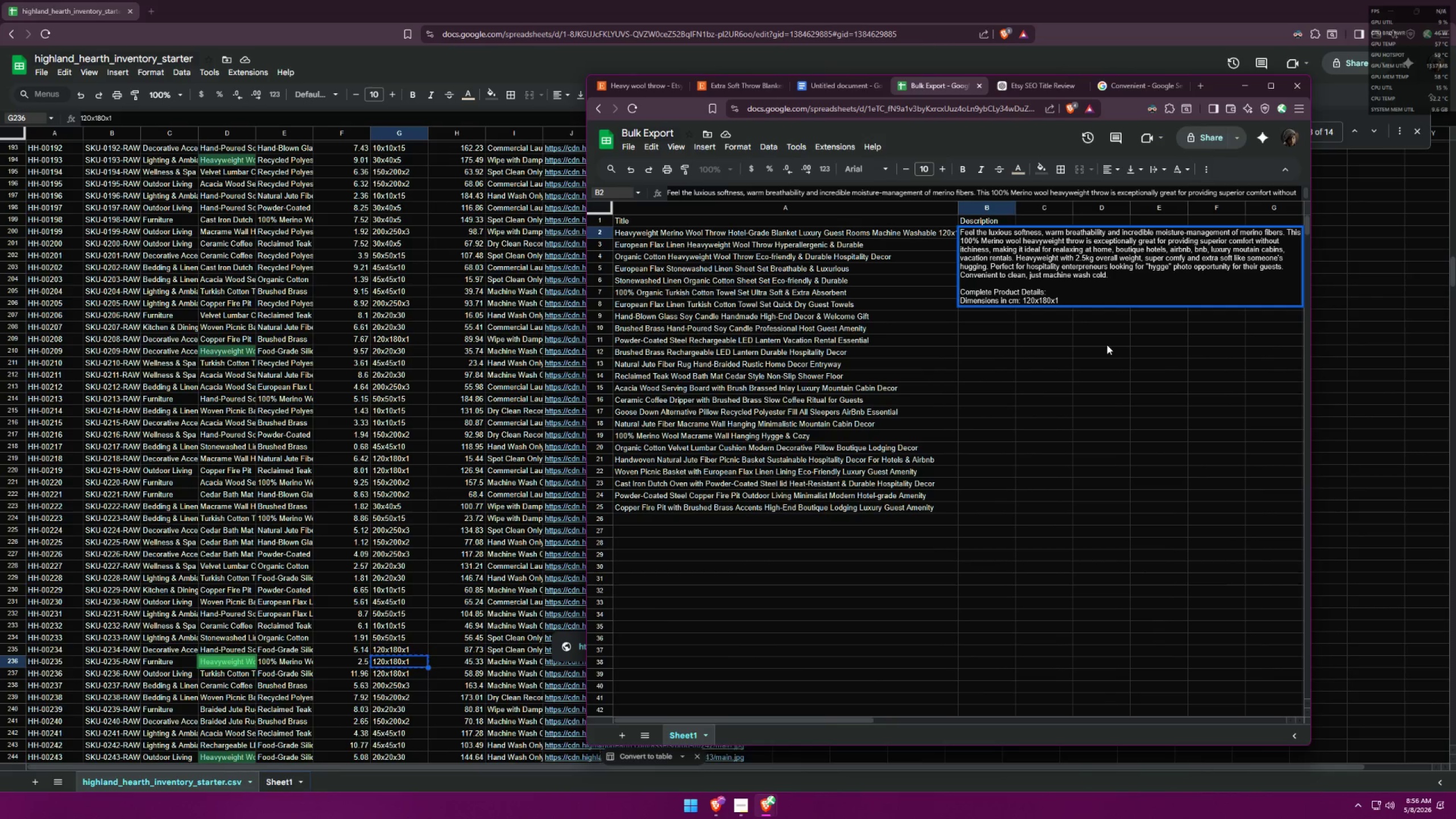 
key(Control+Enter)
 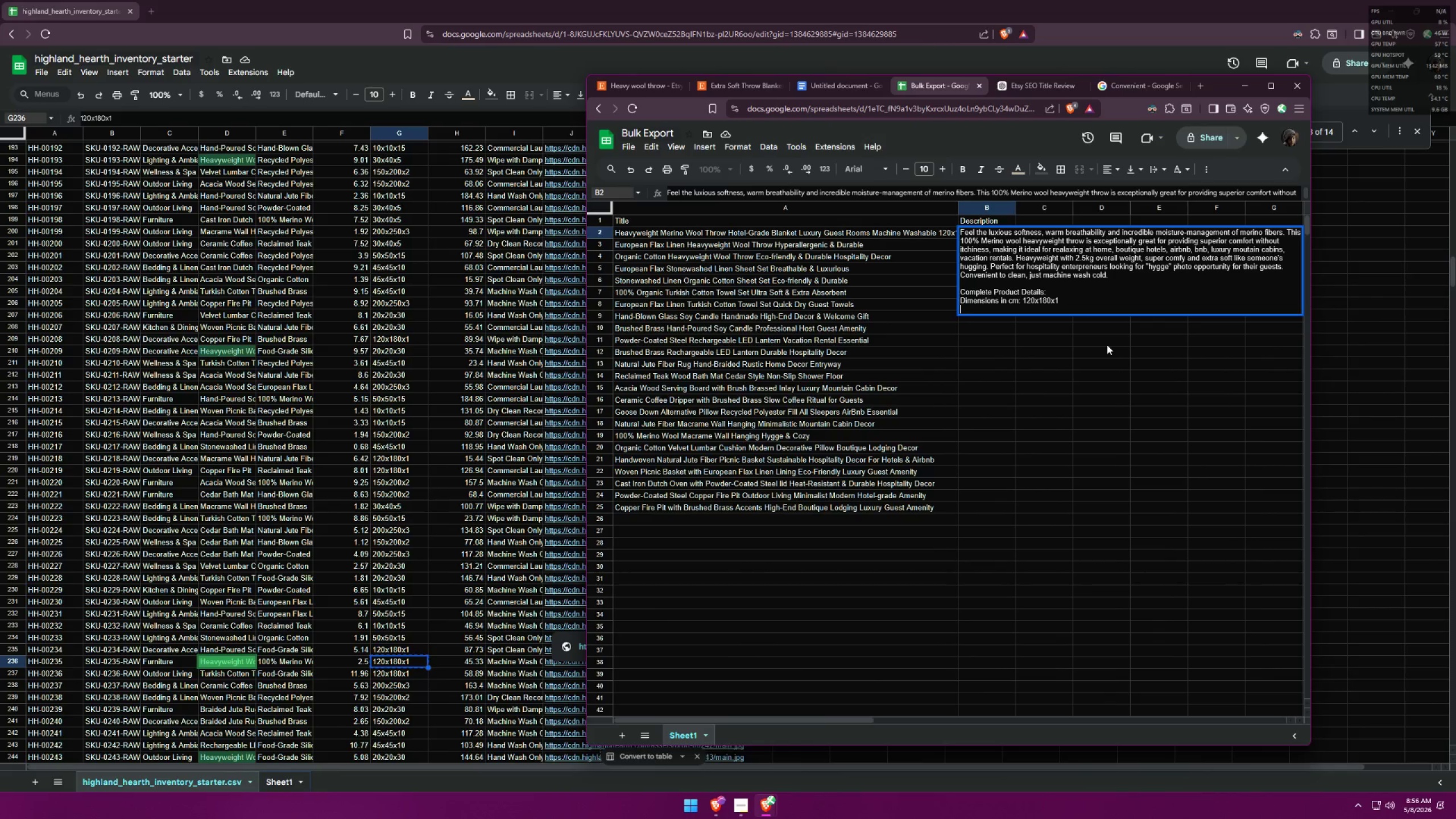 
type(Weight in K)
key(Backspace)
type(kg: 2.5)
 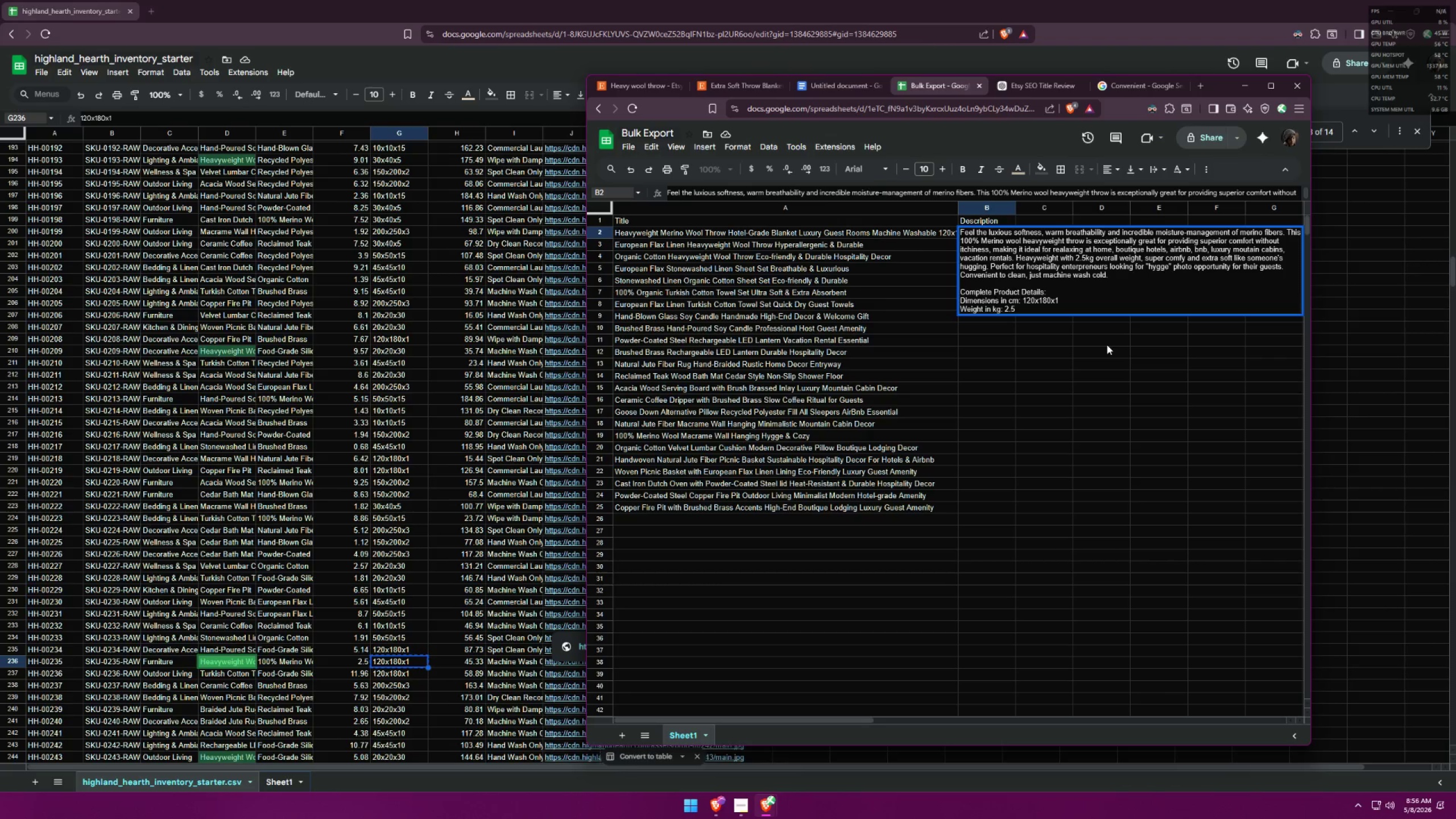 
key(Control+Enter)
 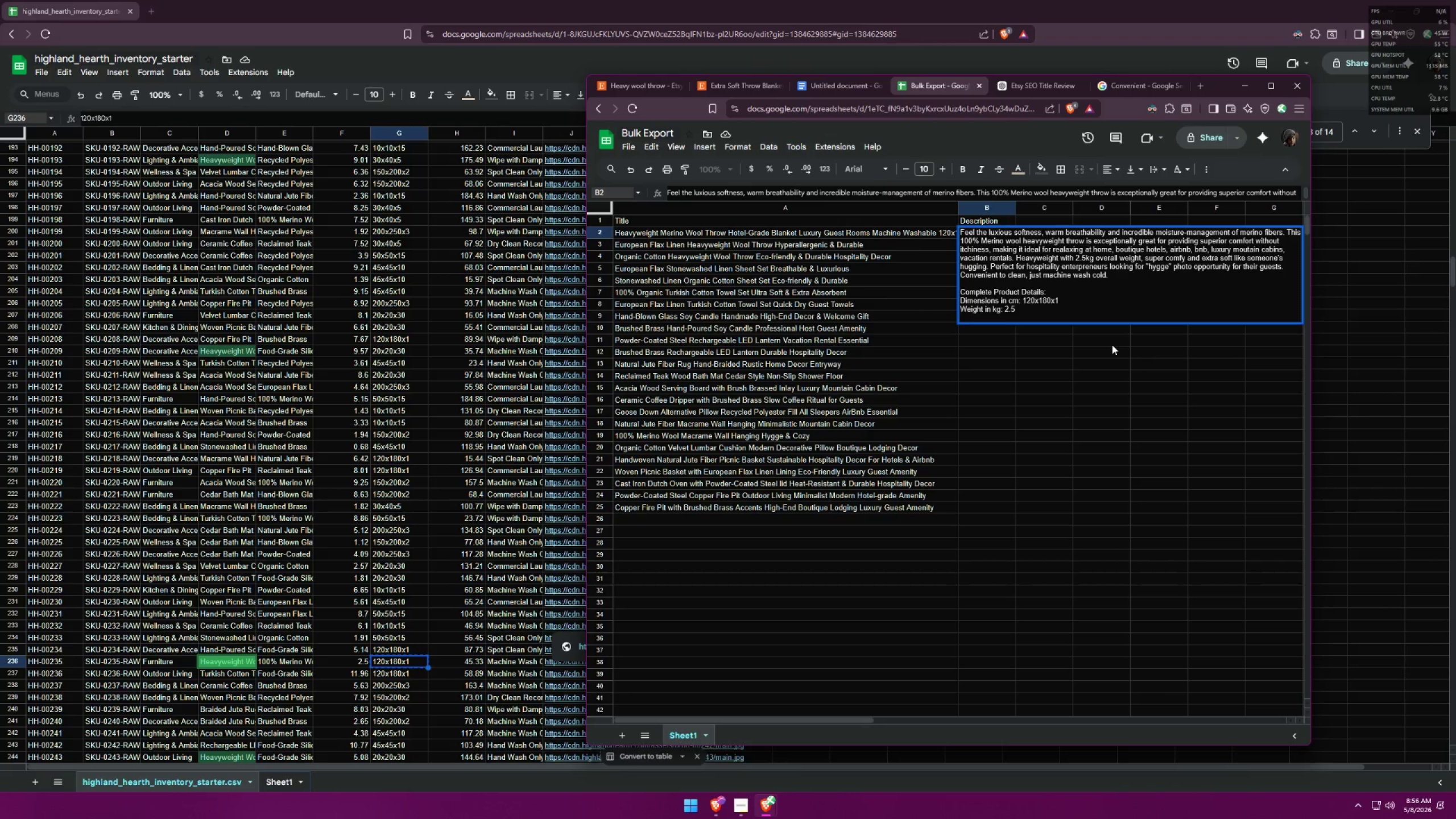 
wait(5.25)
 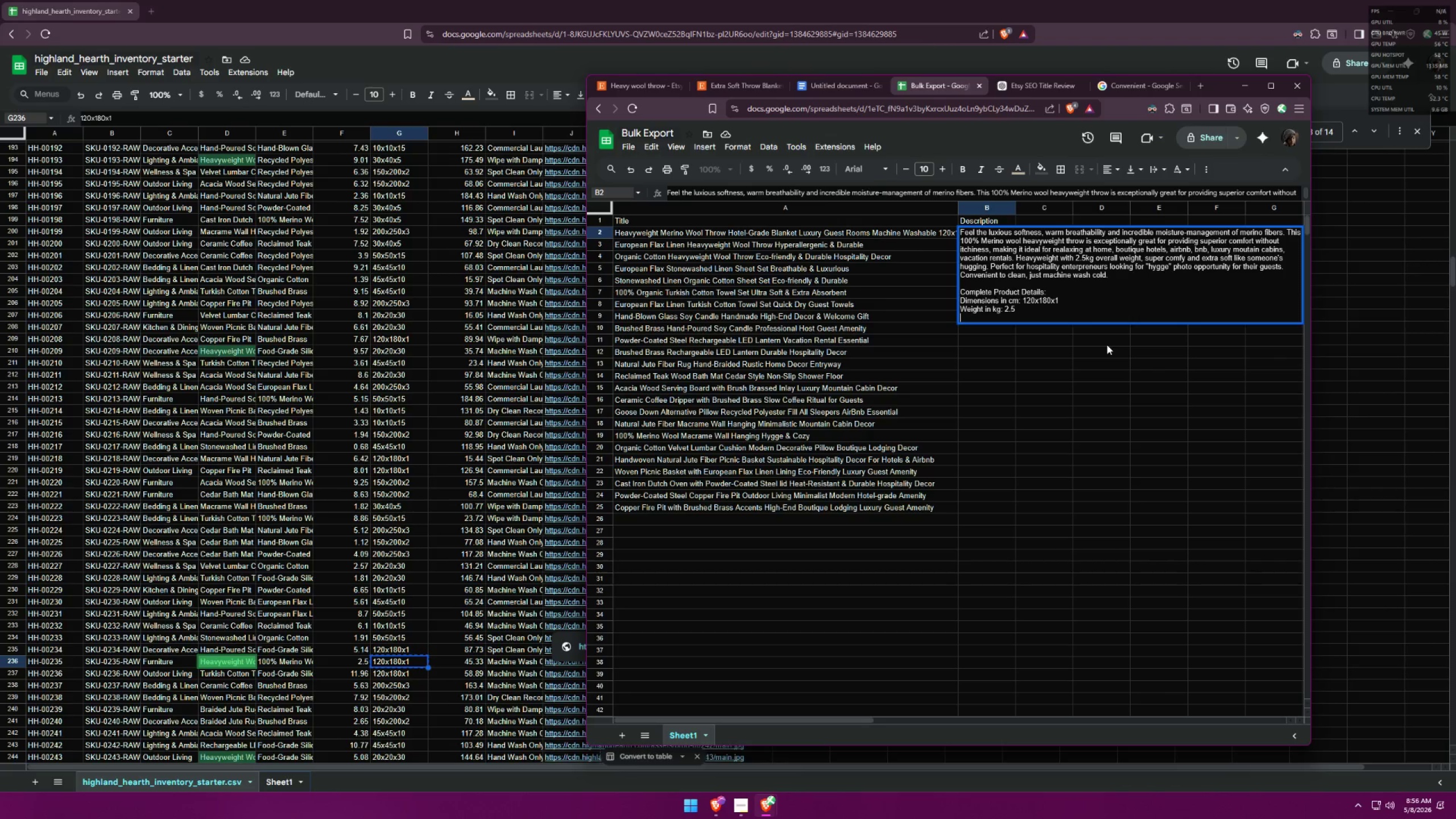 
type(Materis)
key(Backspace)
type(al )
key(Backspace)
type(: )
 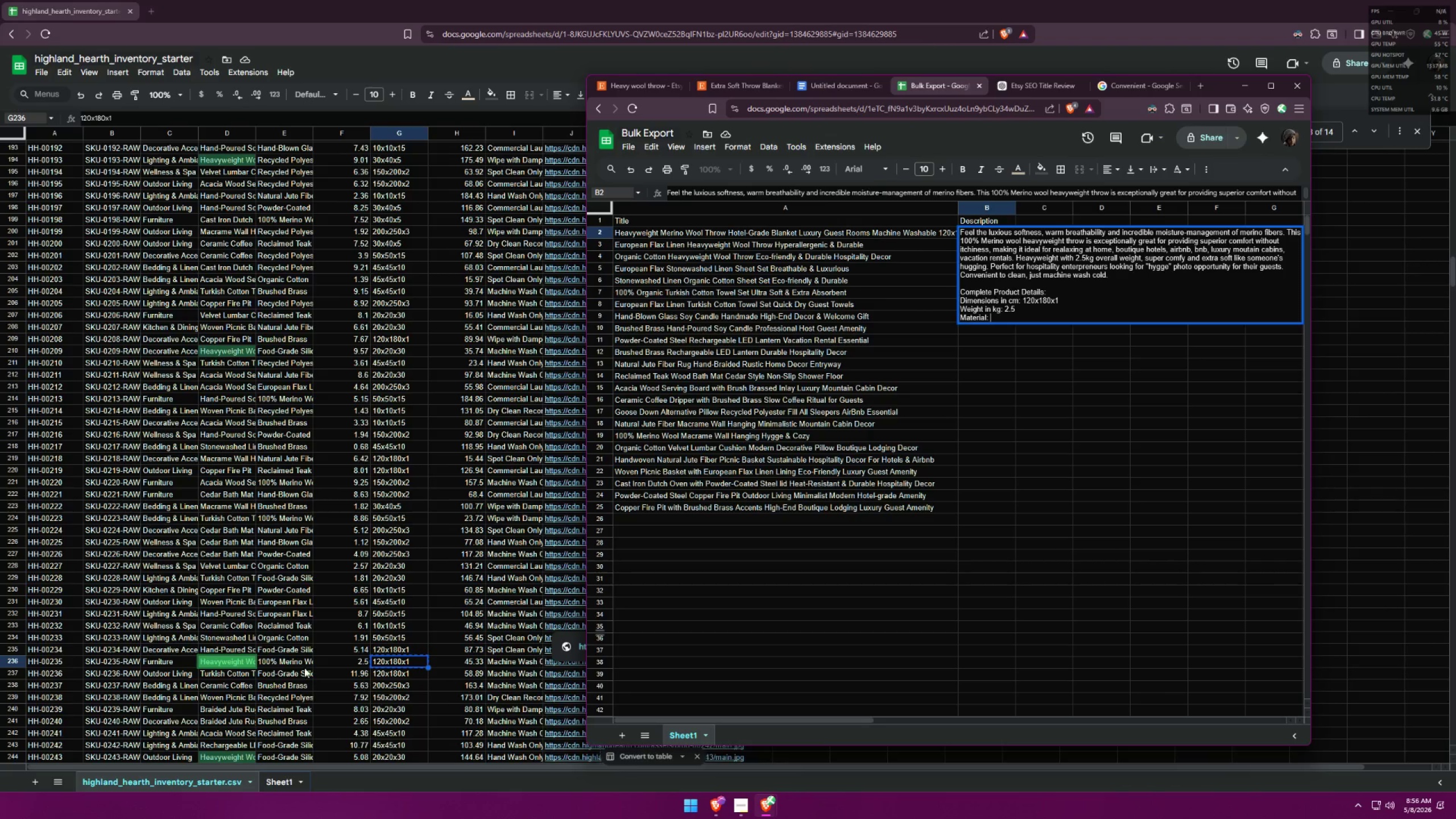 
left_click([295, 664])
 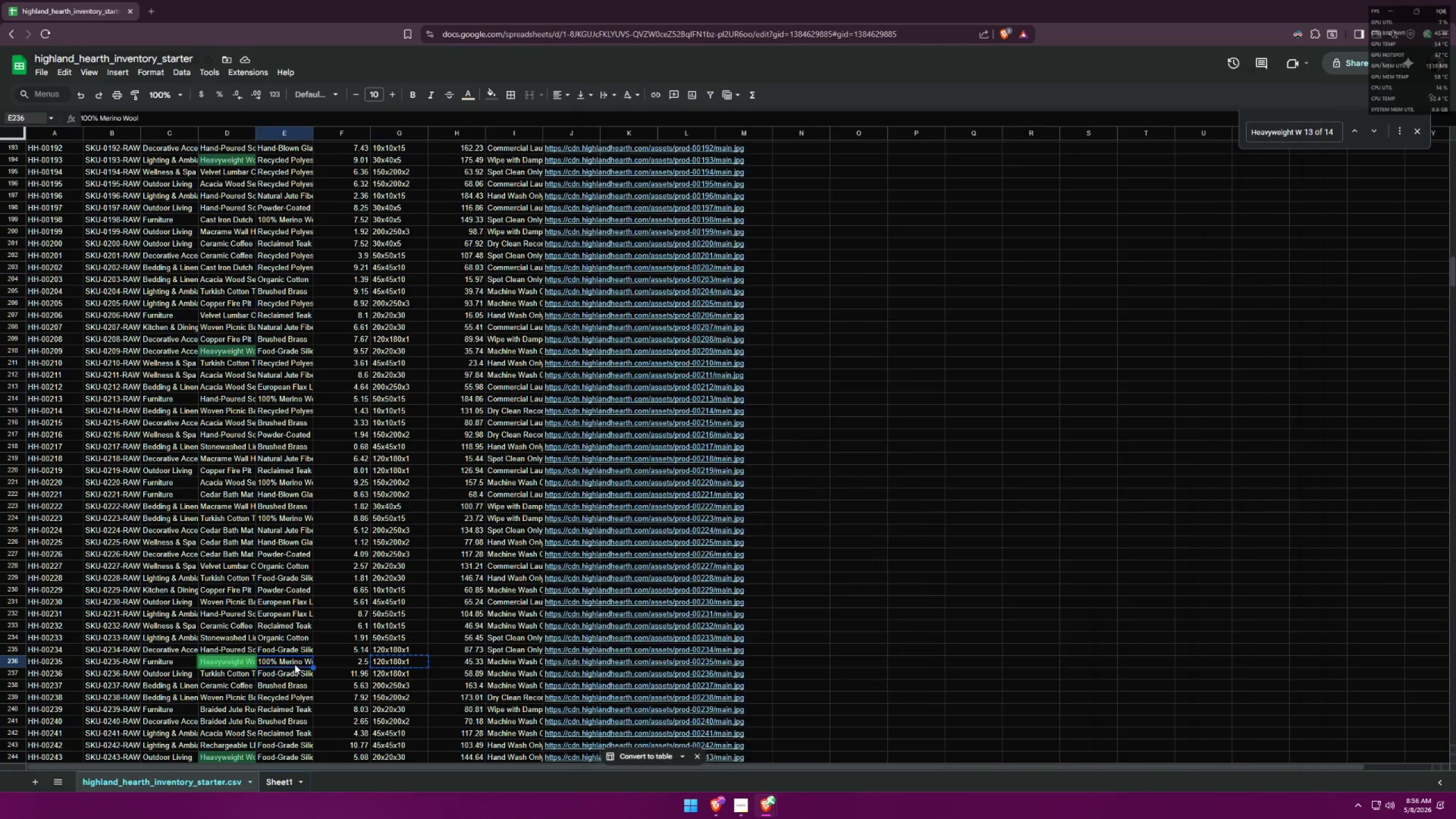 
key(Control+ControlLeft)
 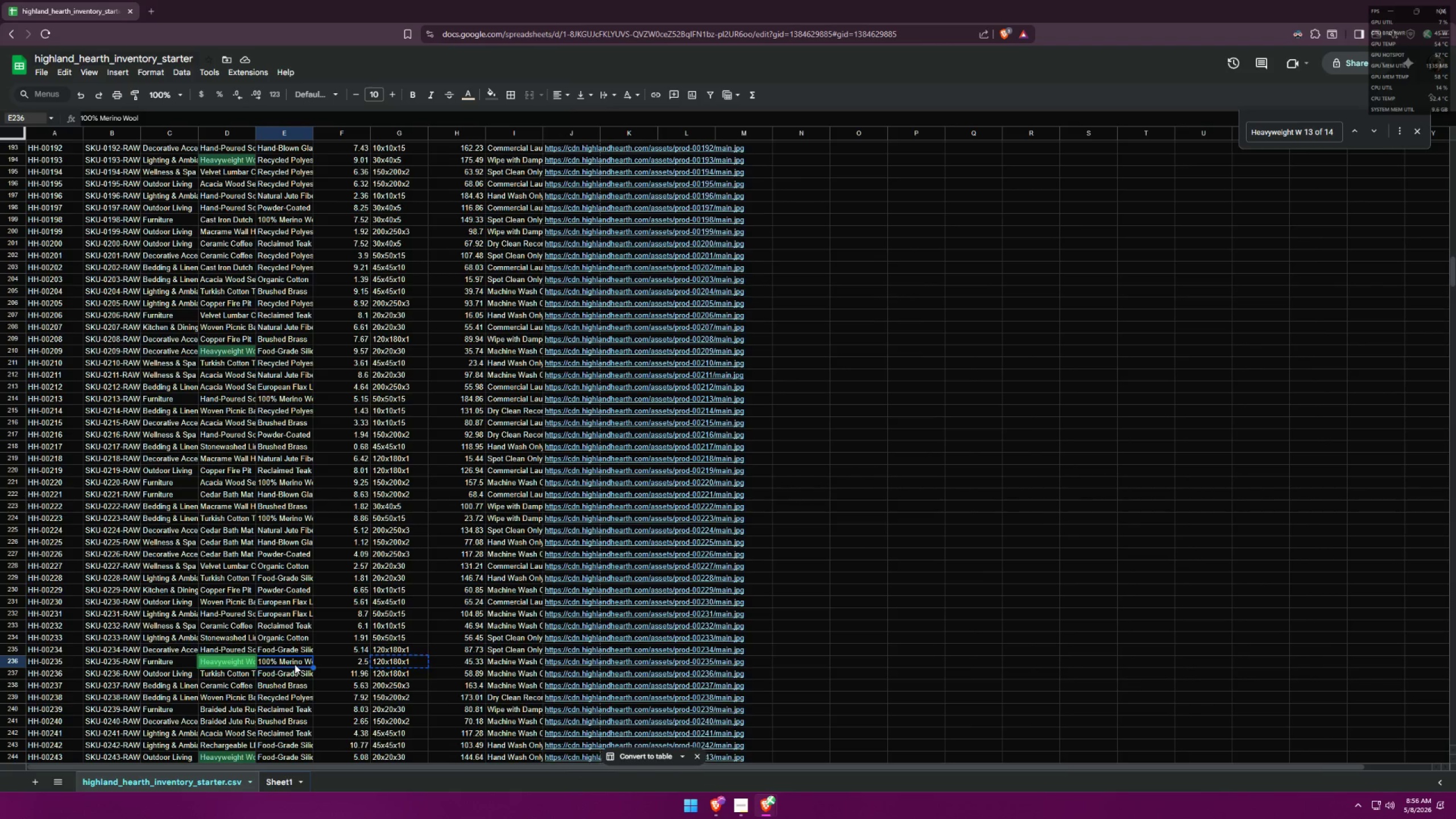 
key(Control+C)
 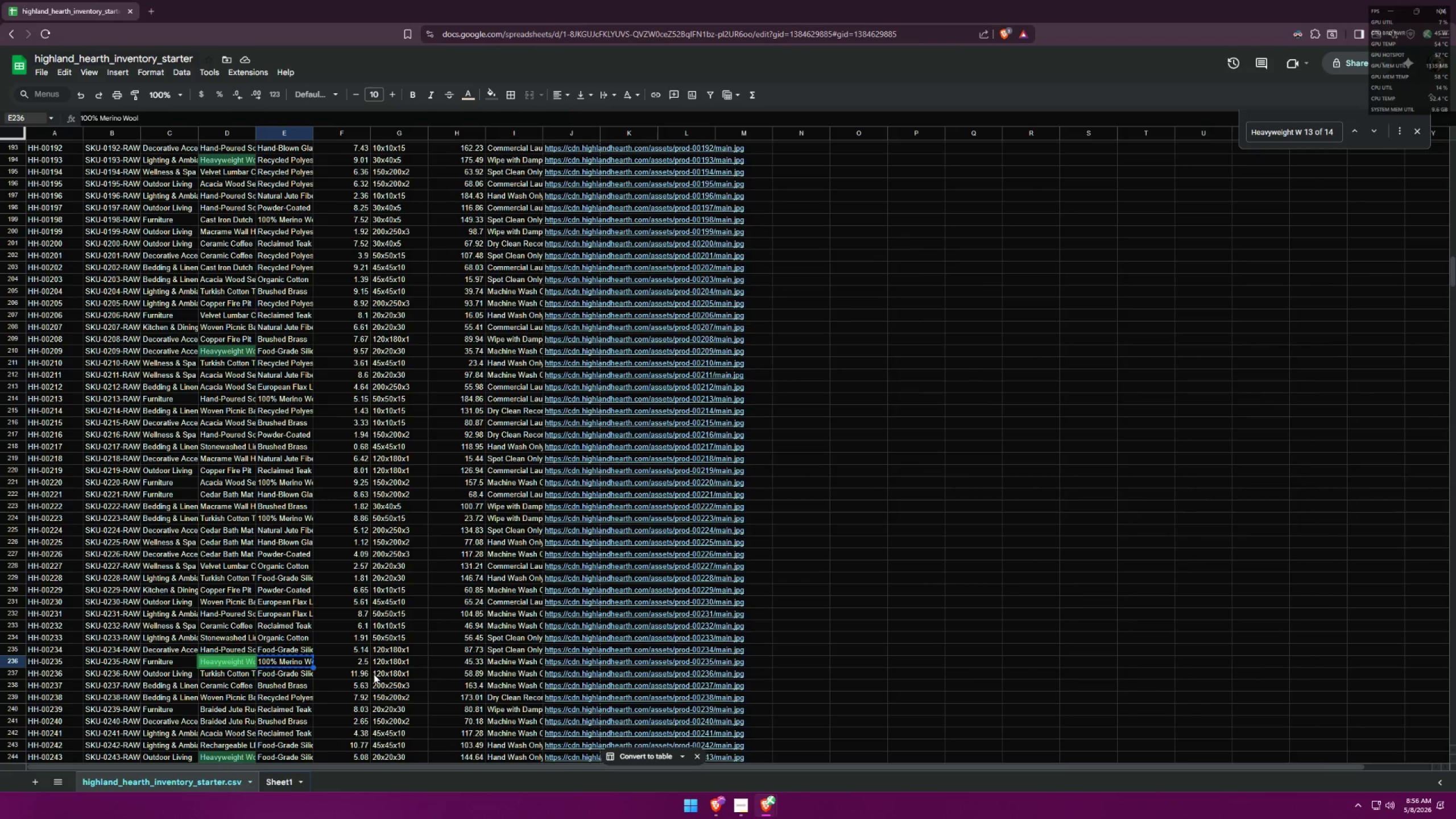 
key(Alt+AltLeft)
 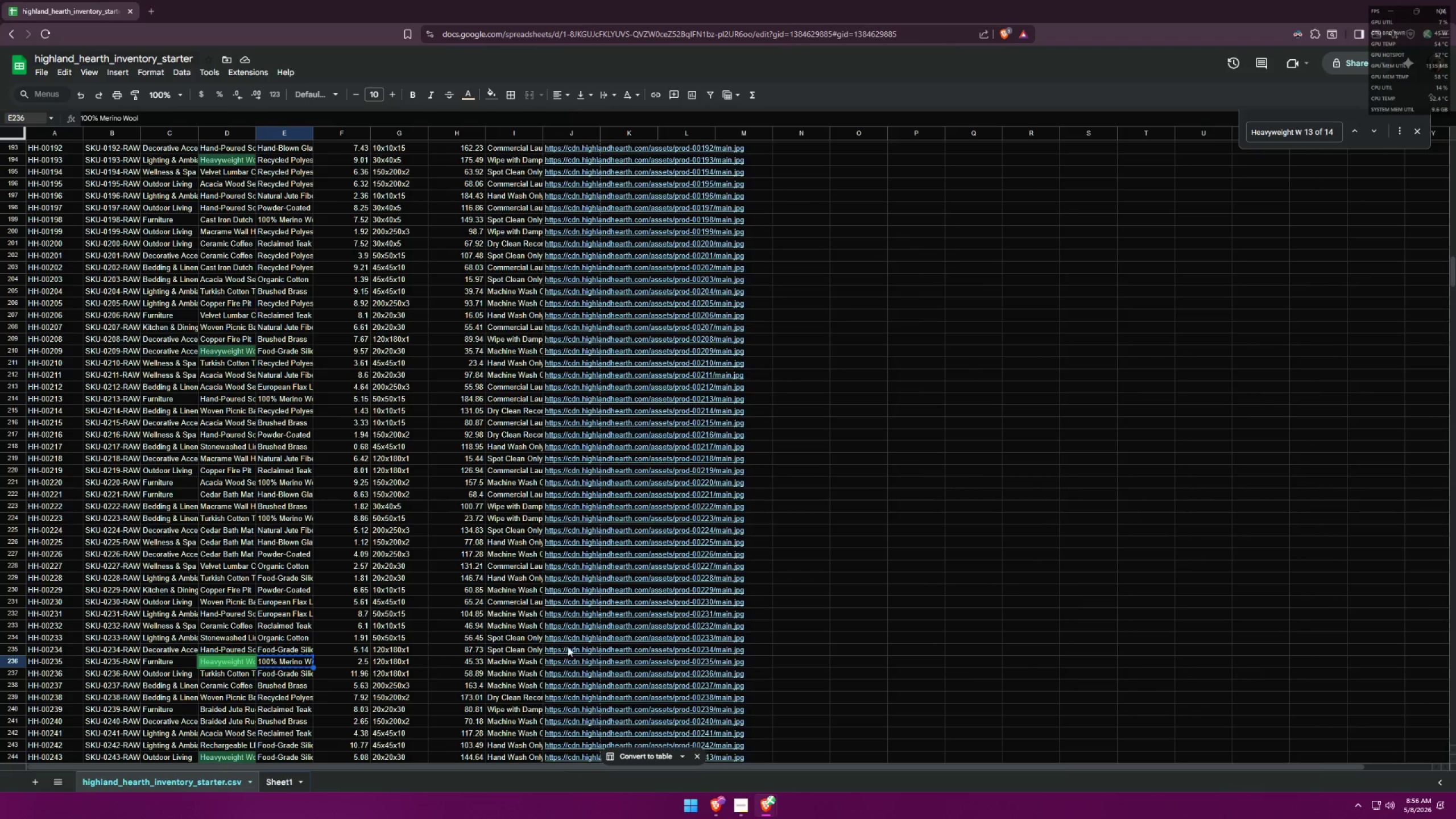 
key(Alt+Tab)
 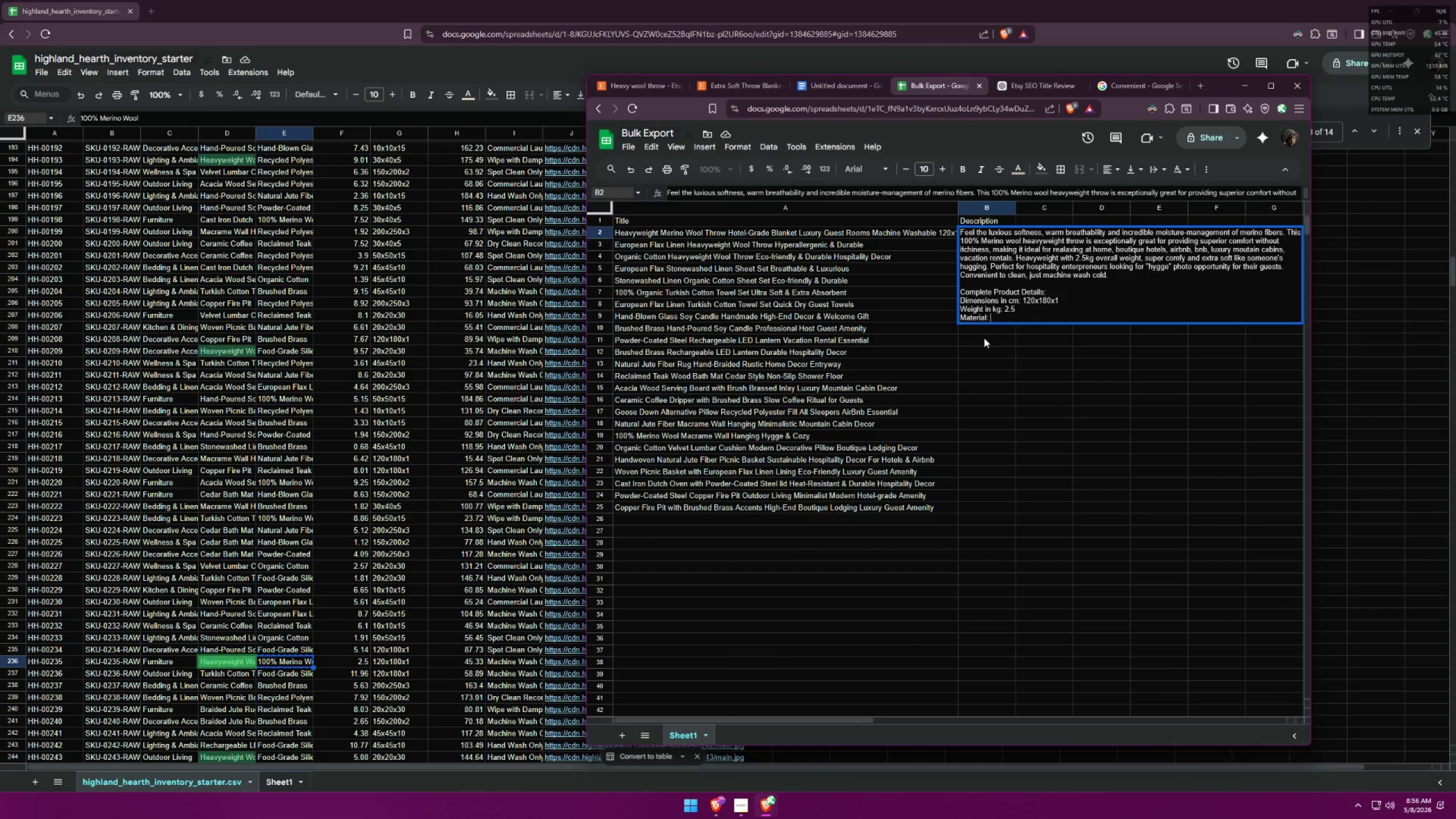 
key(Control+ControlLeft)
 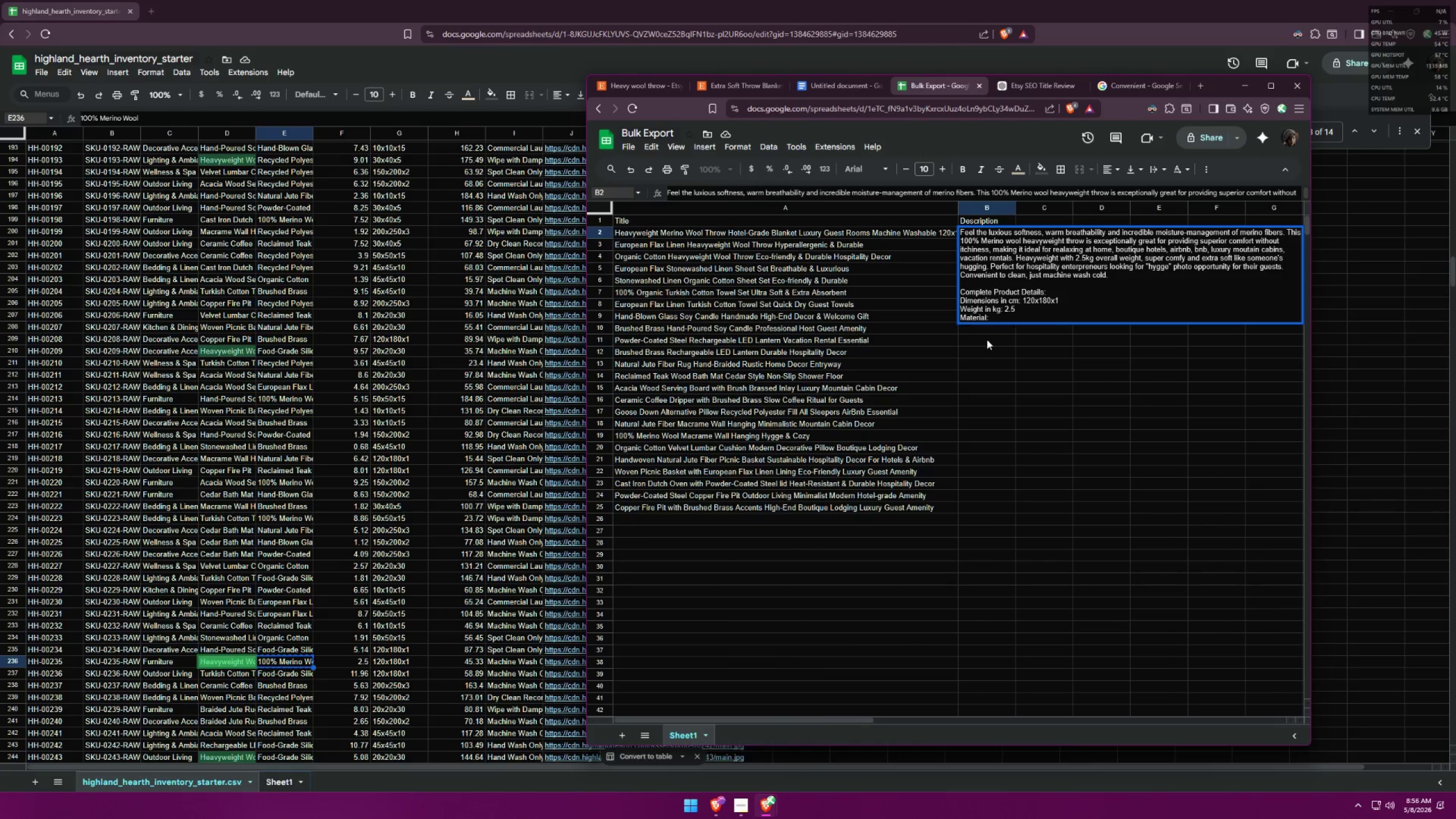 
key(Control+V)
 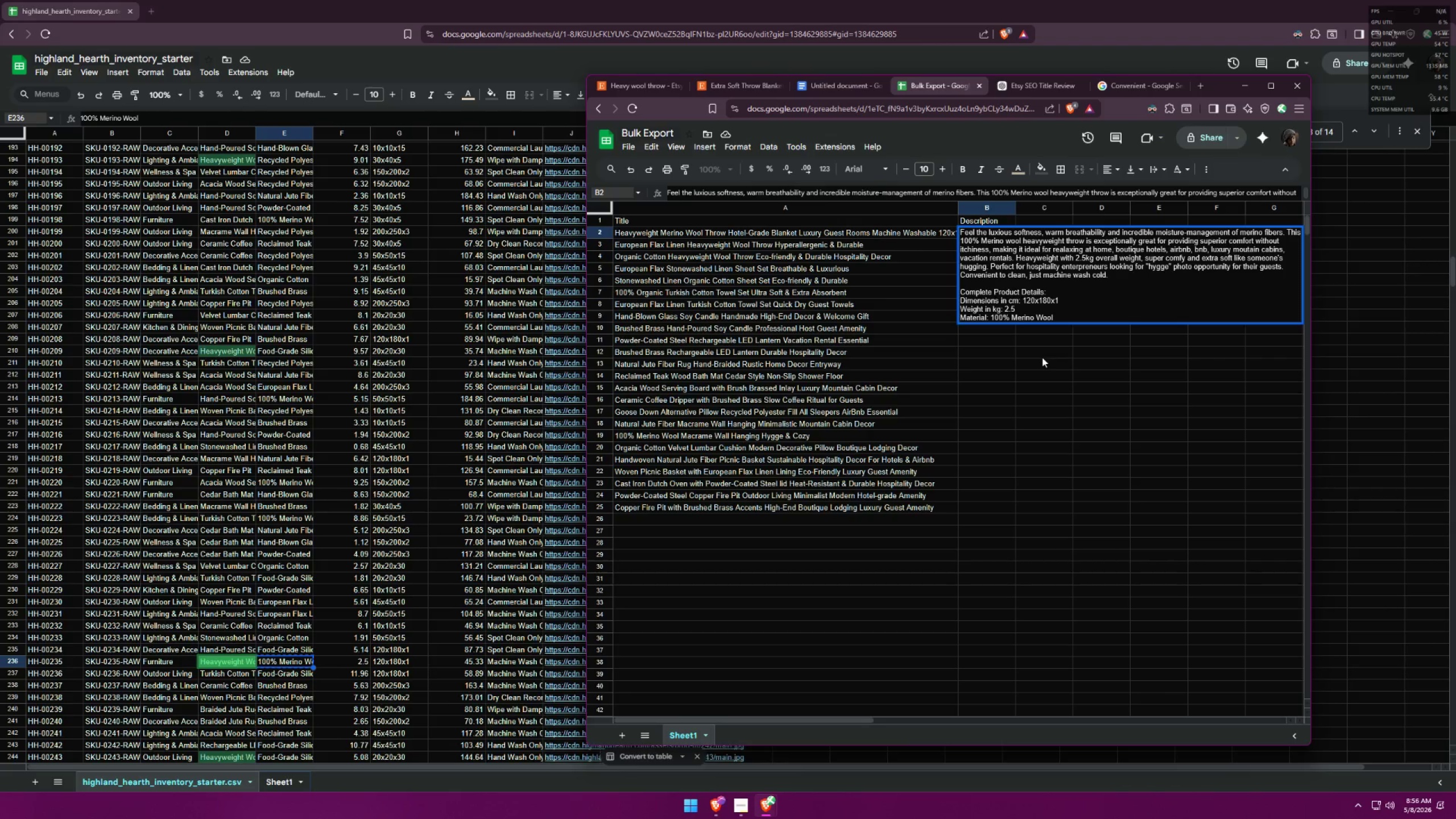 
wait(5.56)
 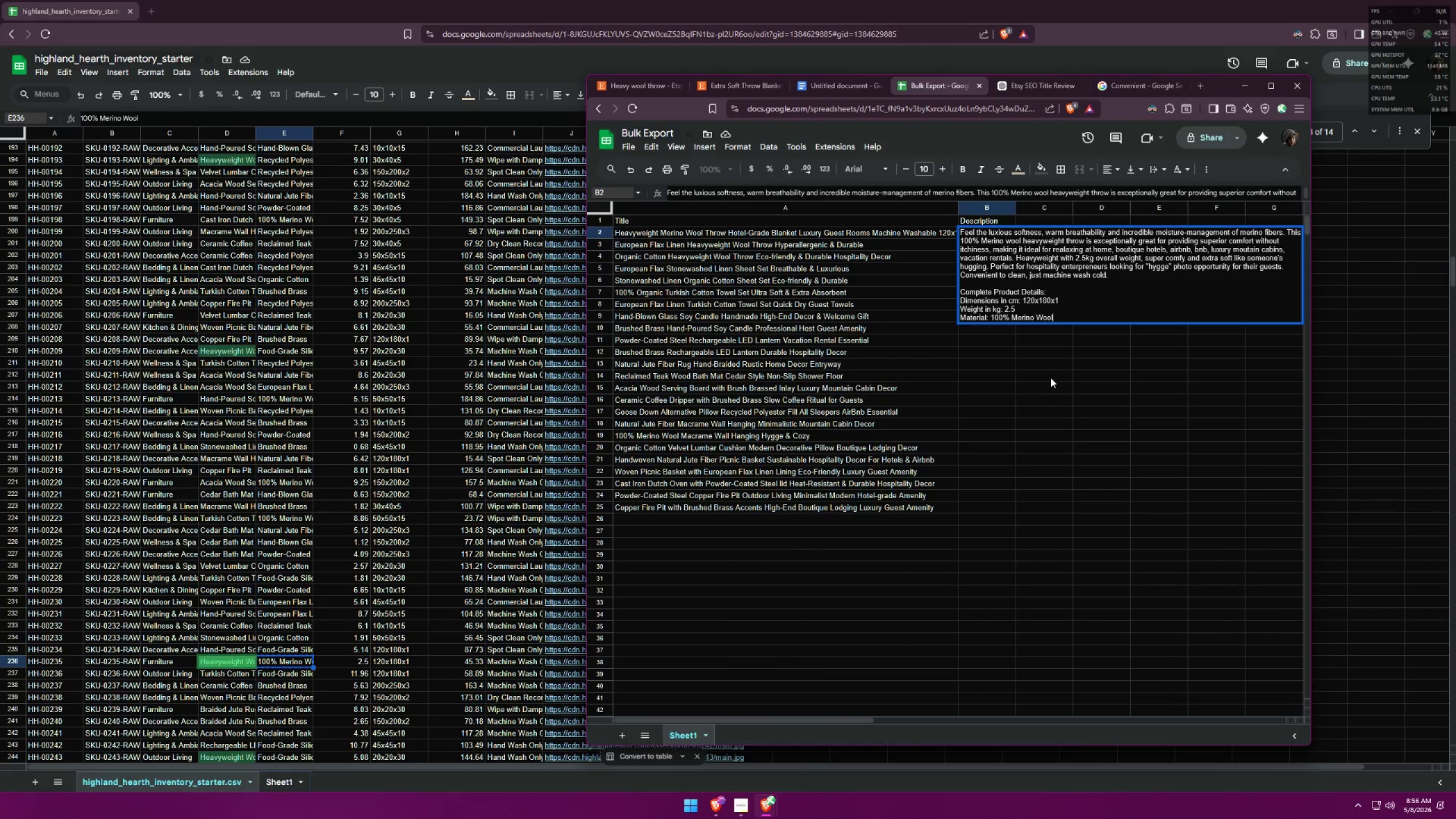 
key(Control+Enter)
 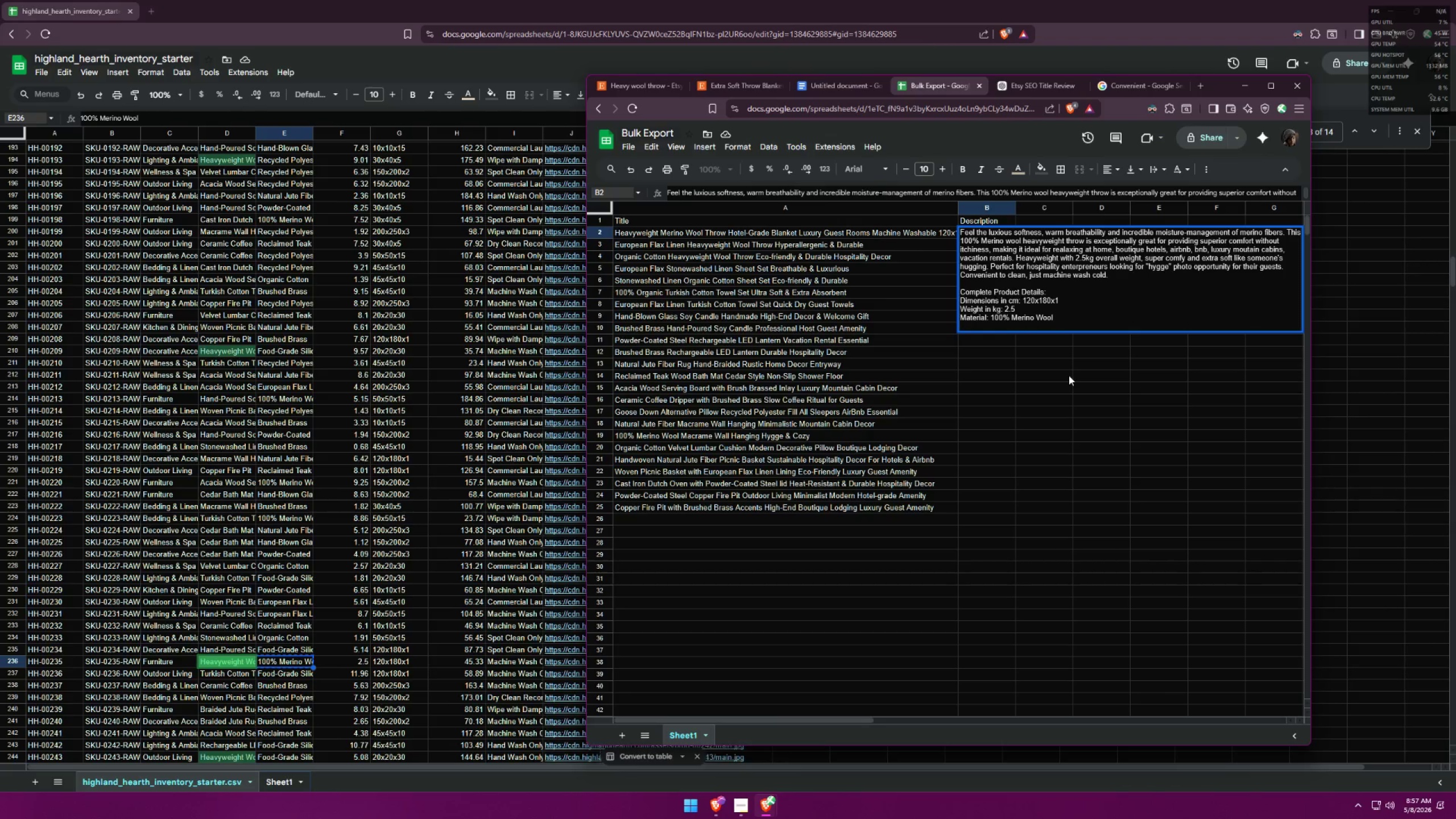 
type(Care: )
 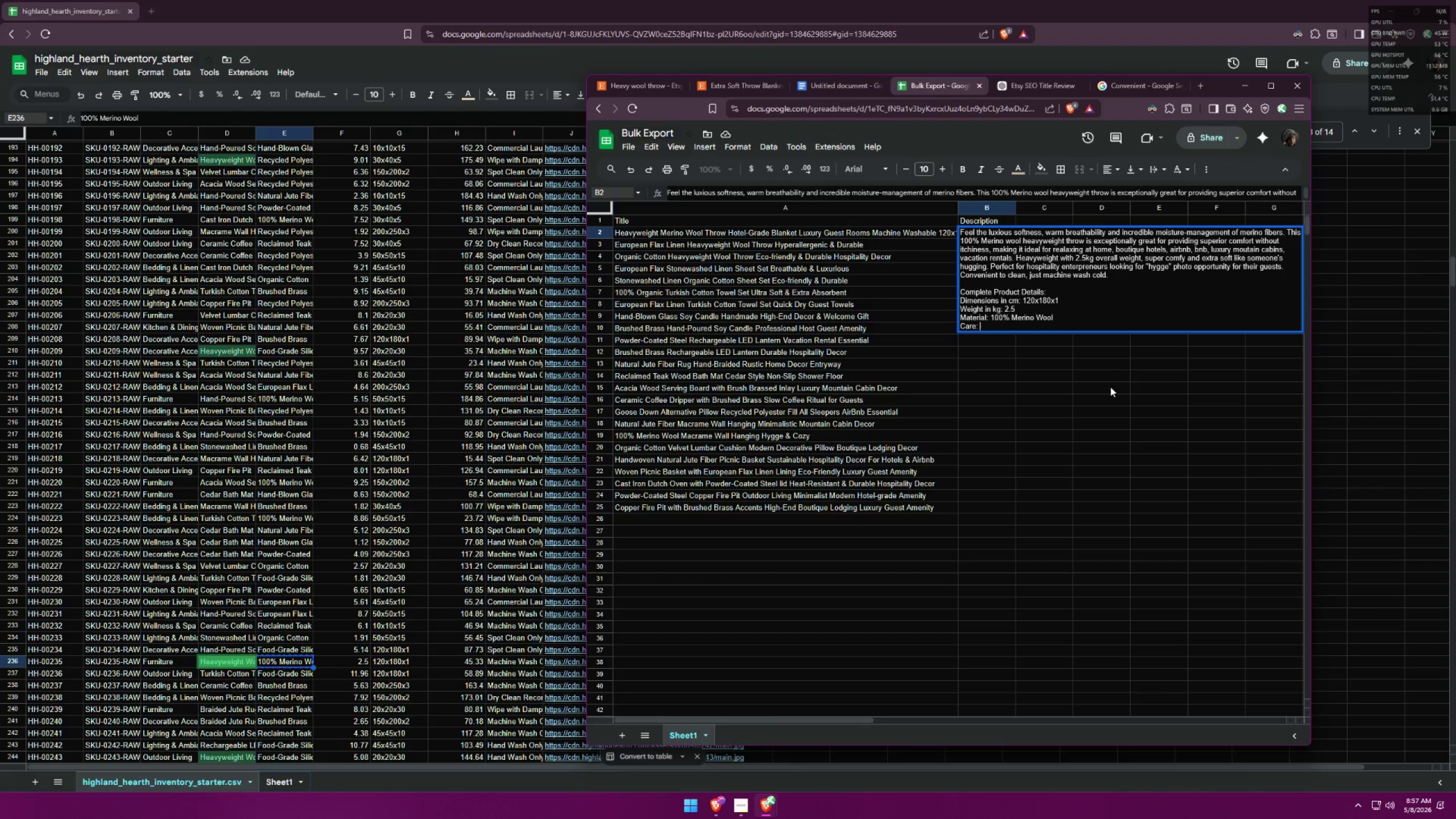 
left_click([498, 661])
 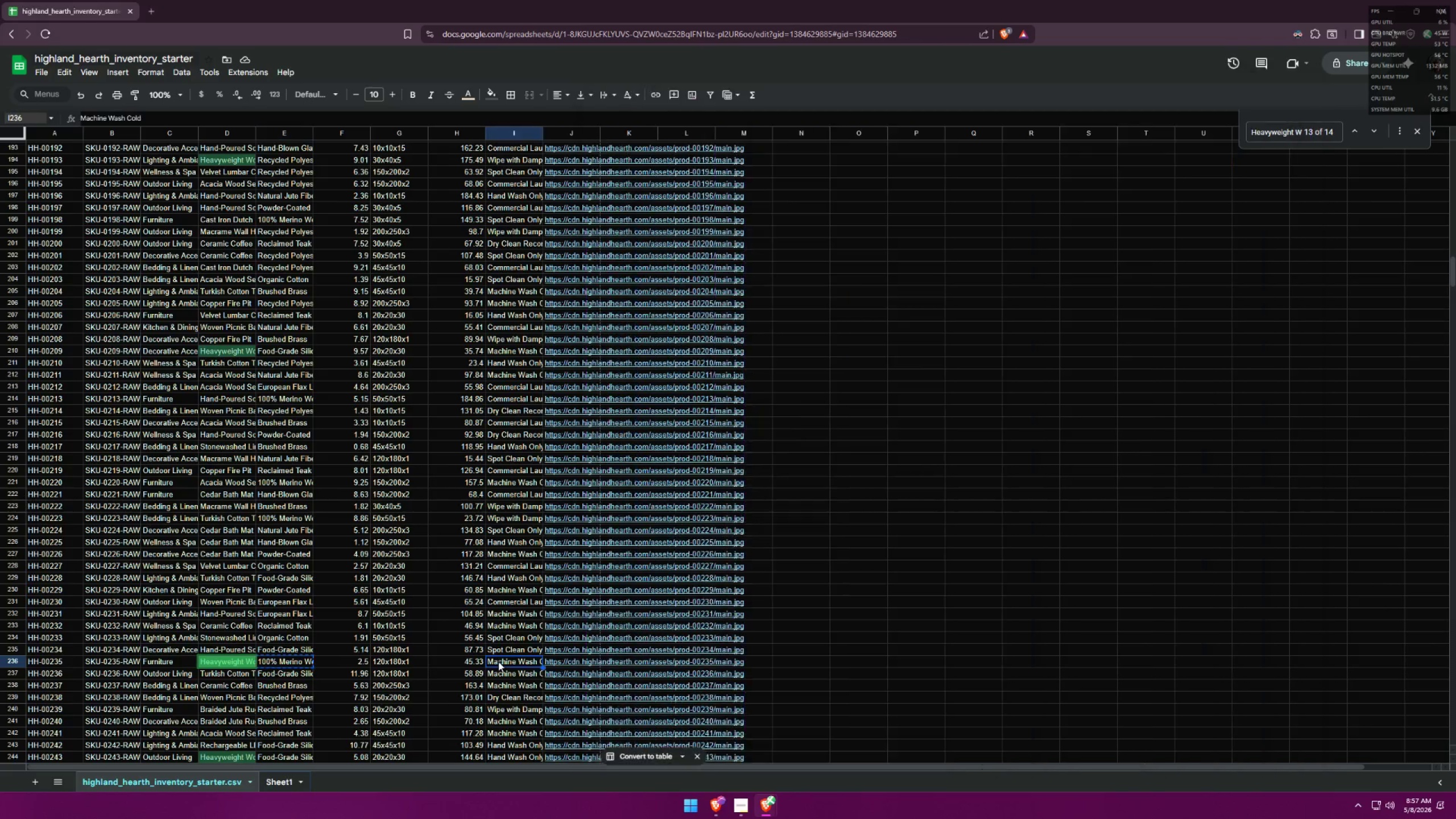 
key(Control+C)
 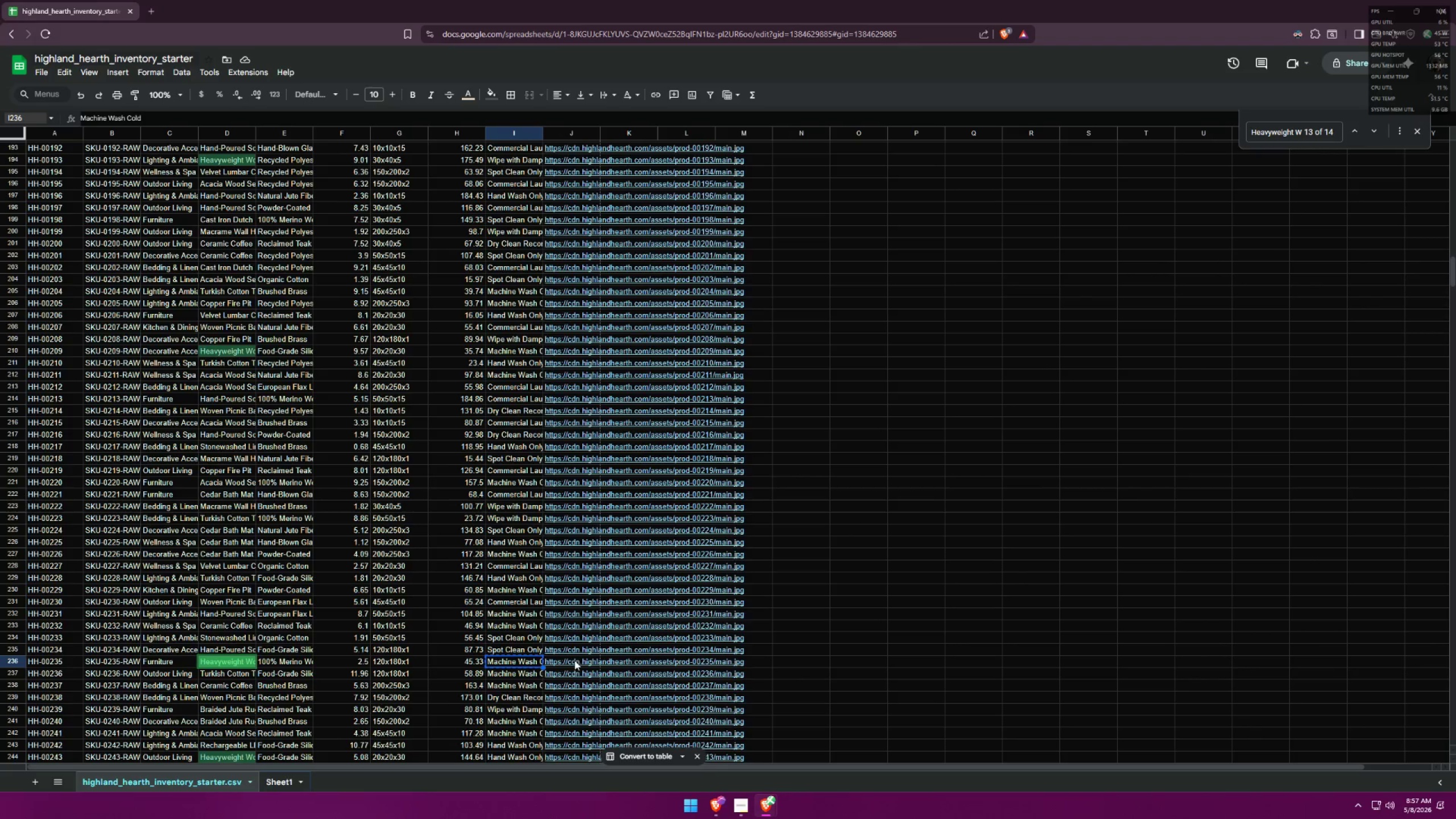 
key(Alt+AltLeft)
 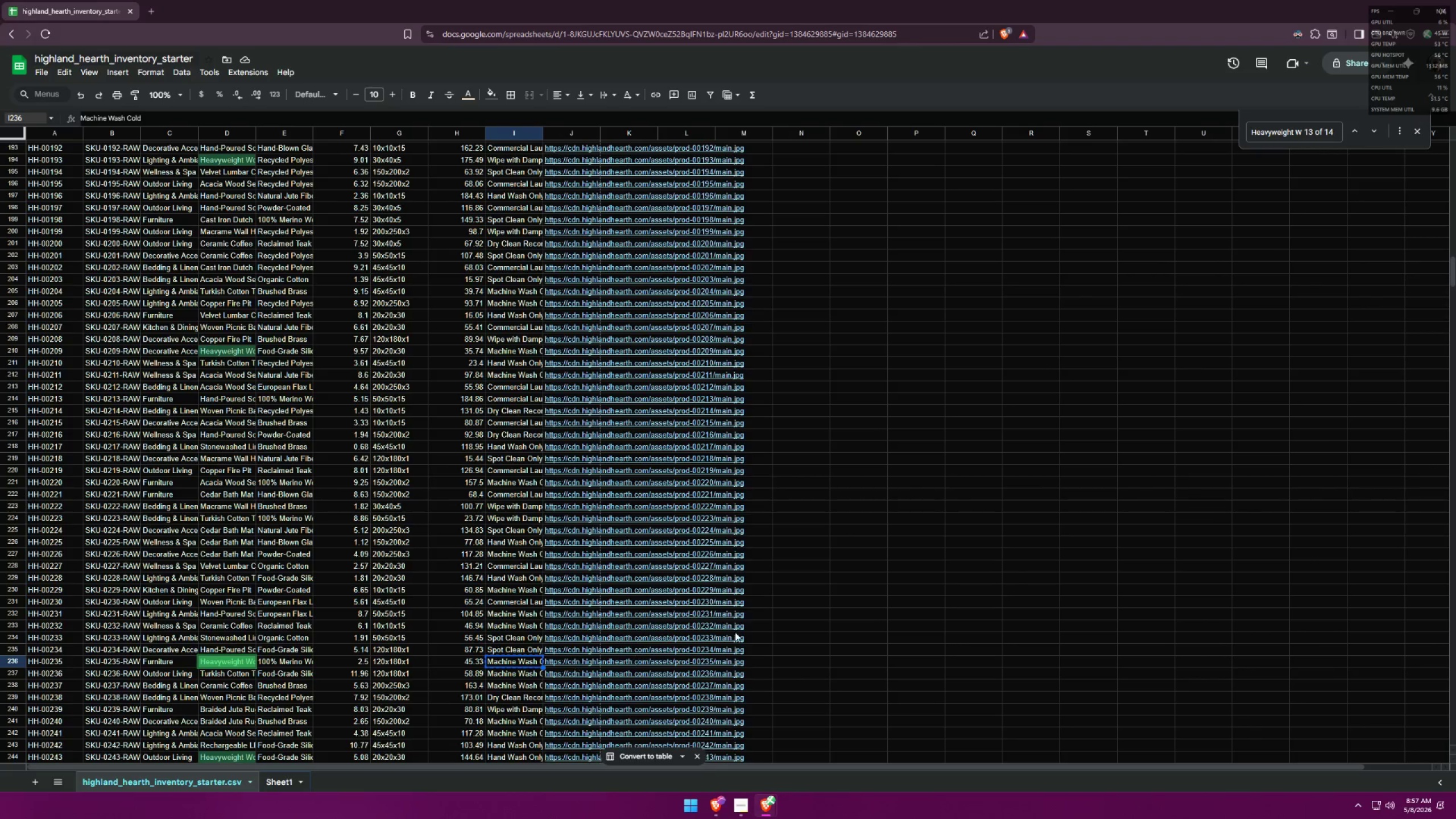 
key(Alt+Tab)
 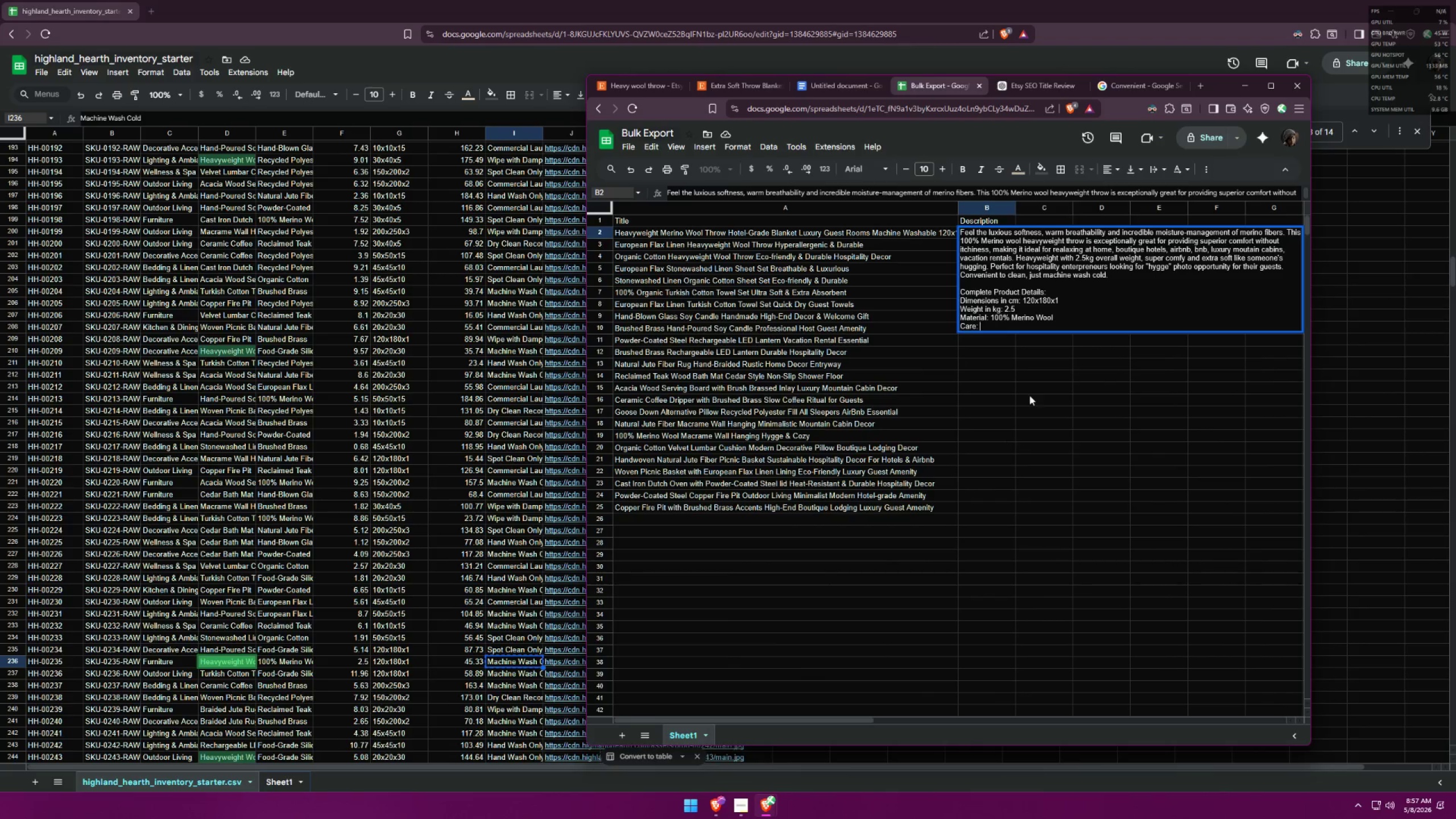 
key(Control+ControlLeft)
 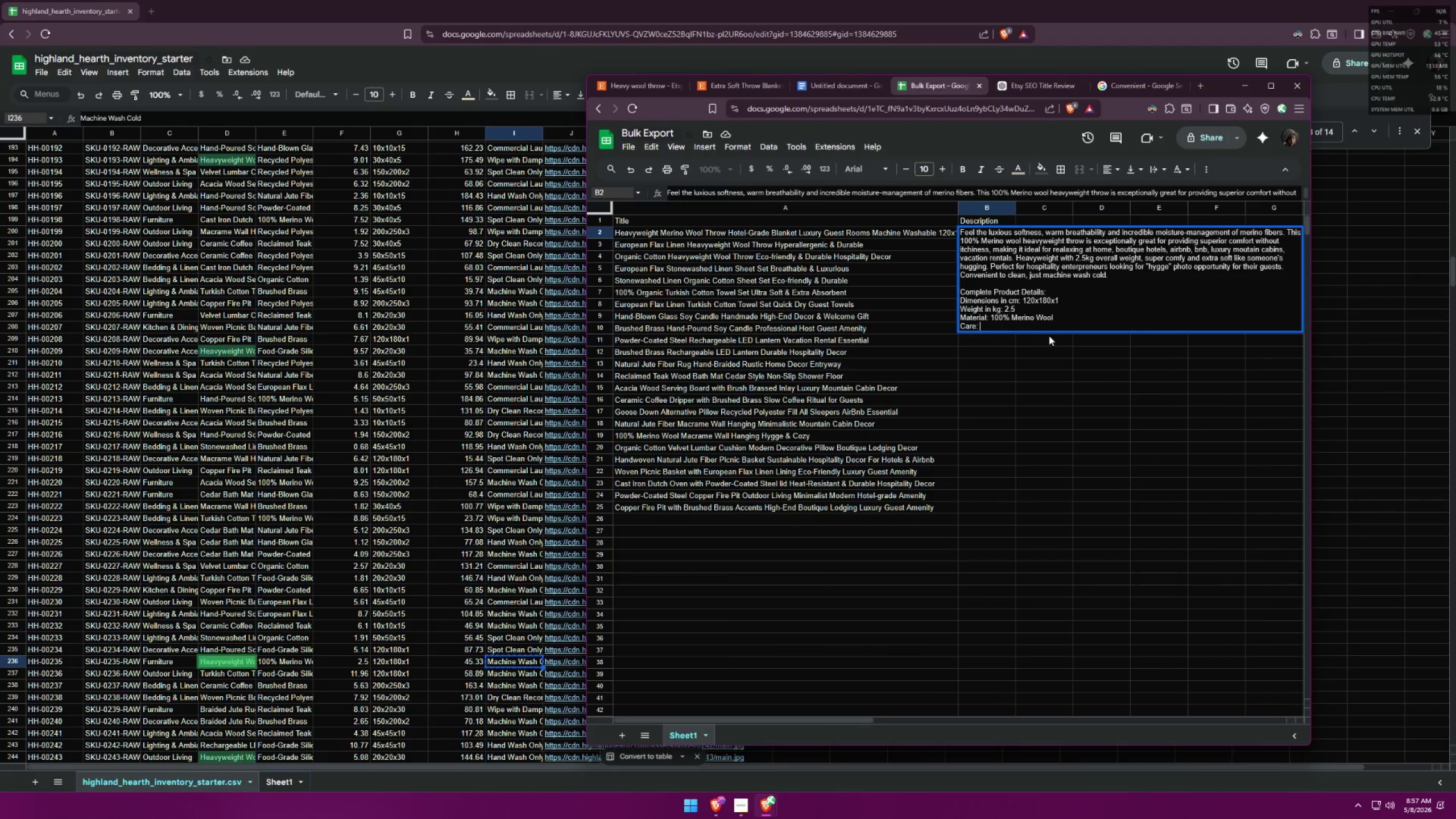 
key(Control+V)
 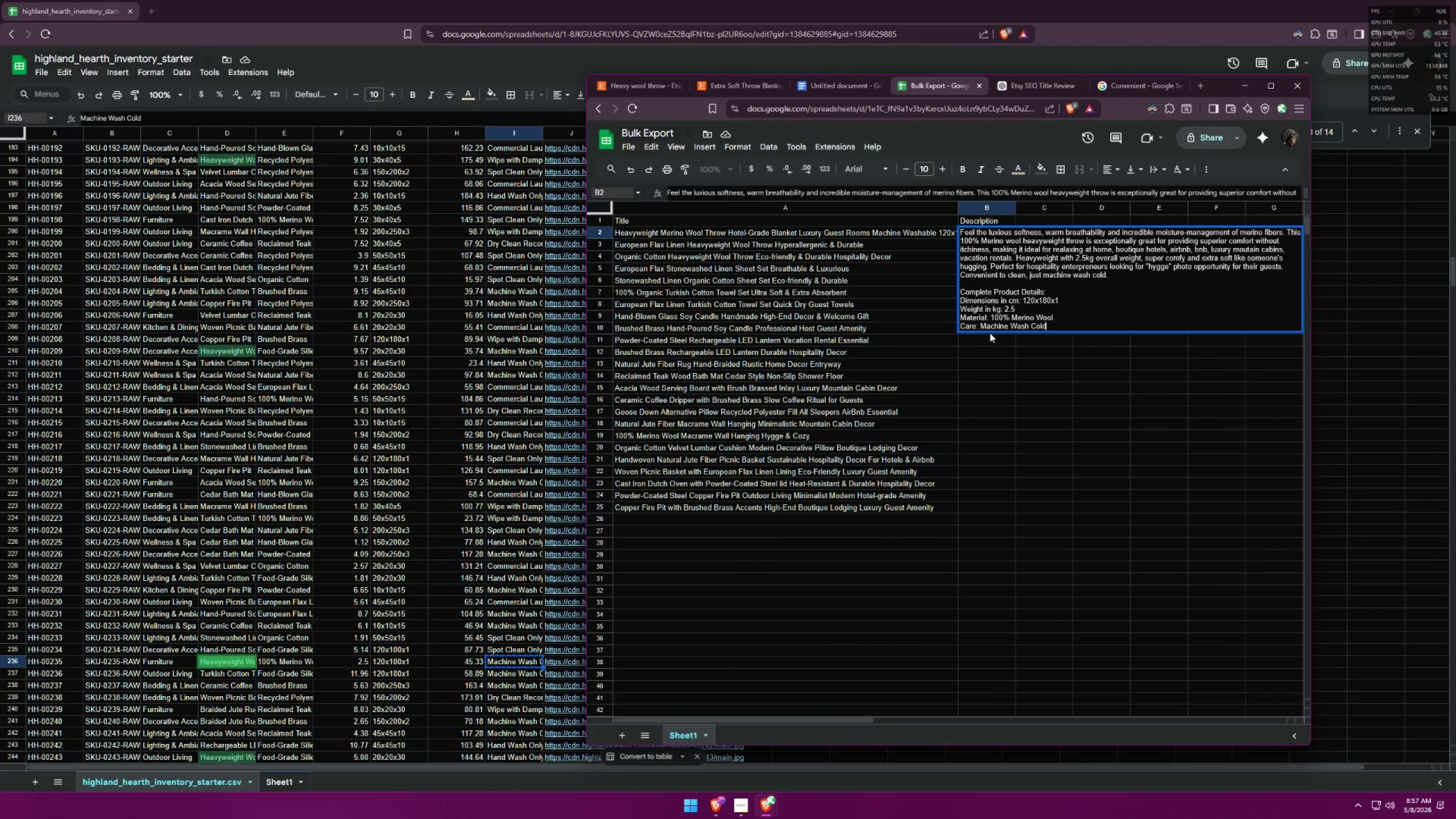 
left_click([976, 325])
 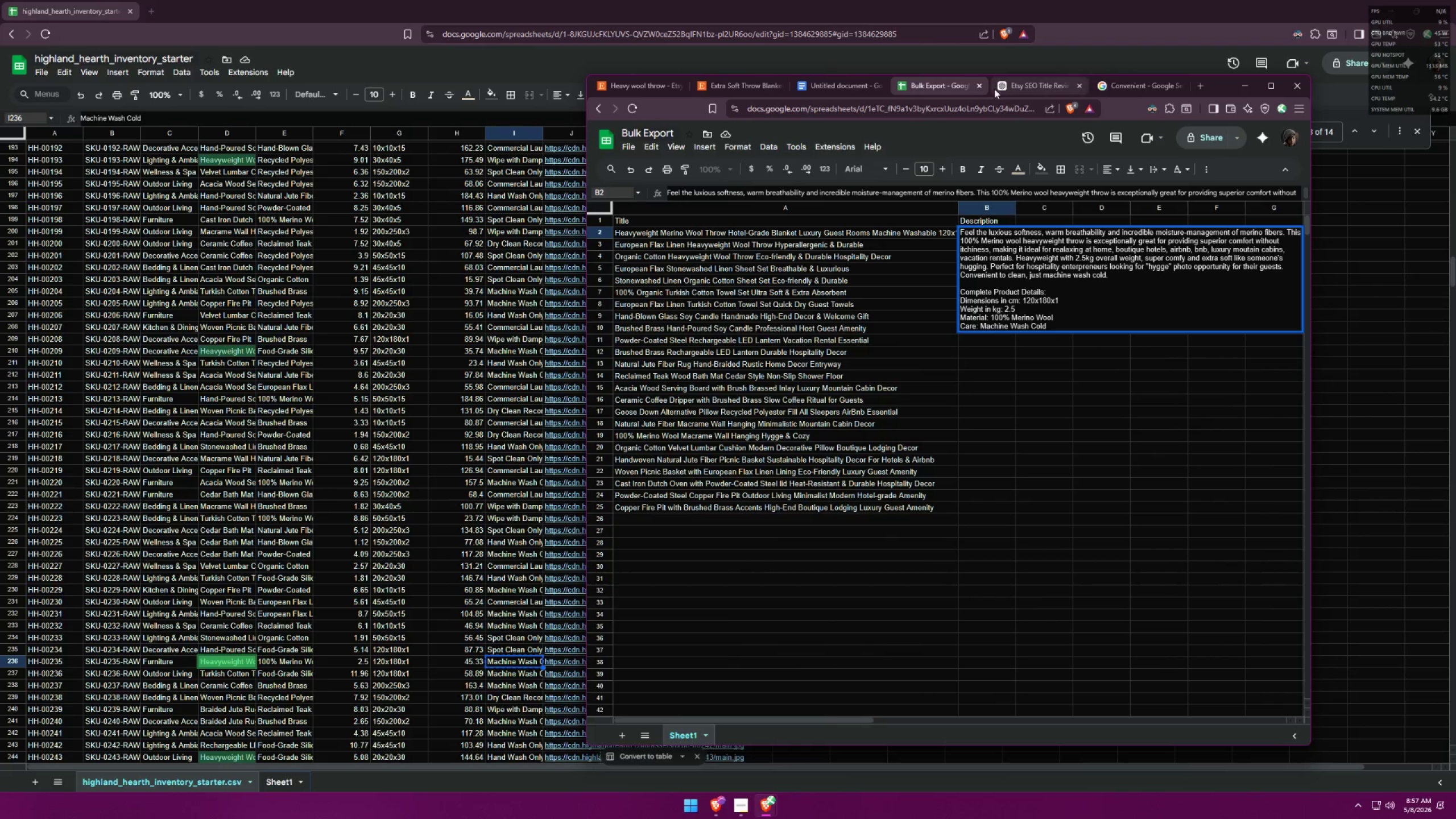 
left_click([709, 85])
 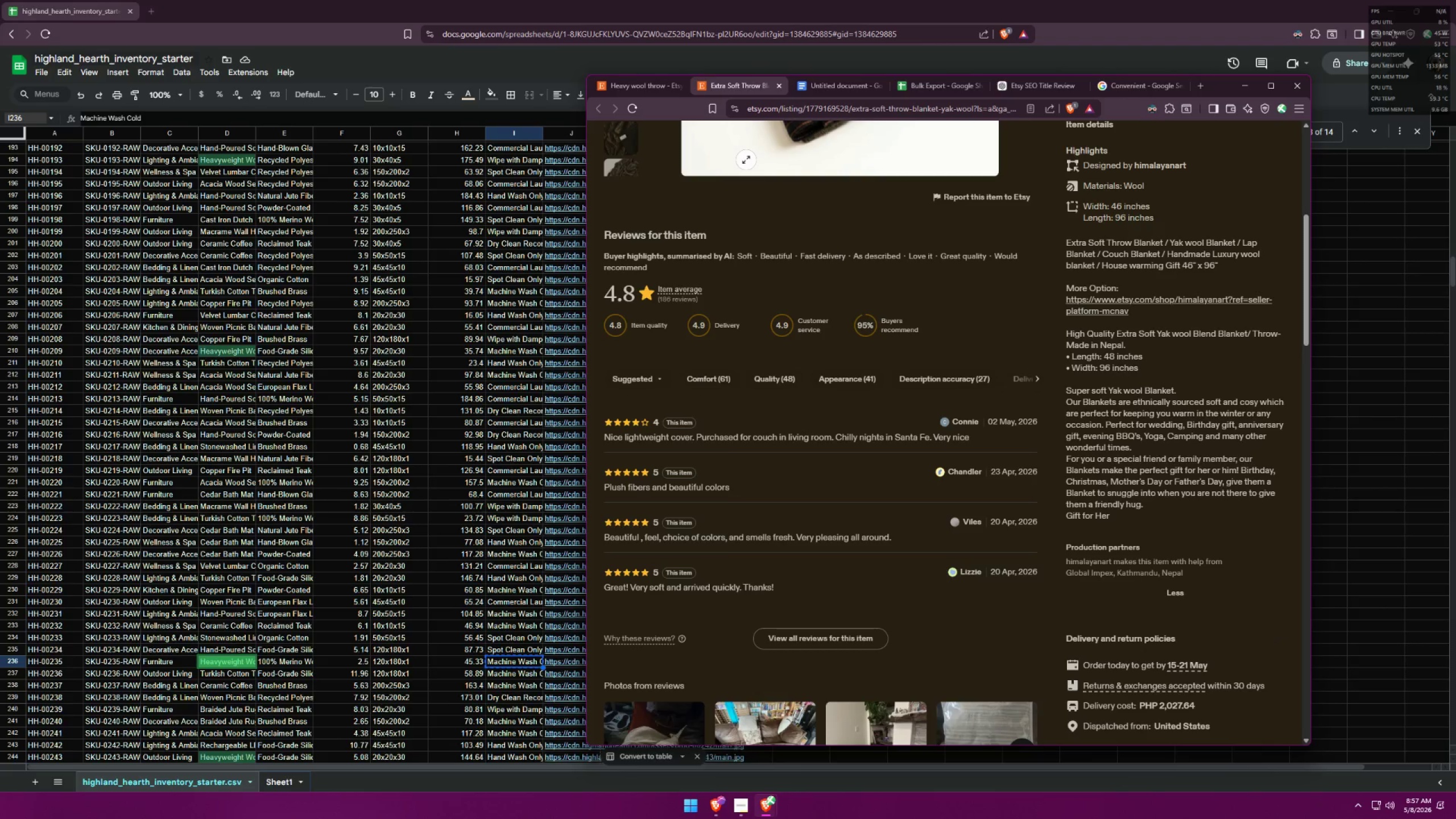 
wait(13.56)
 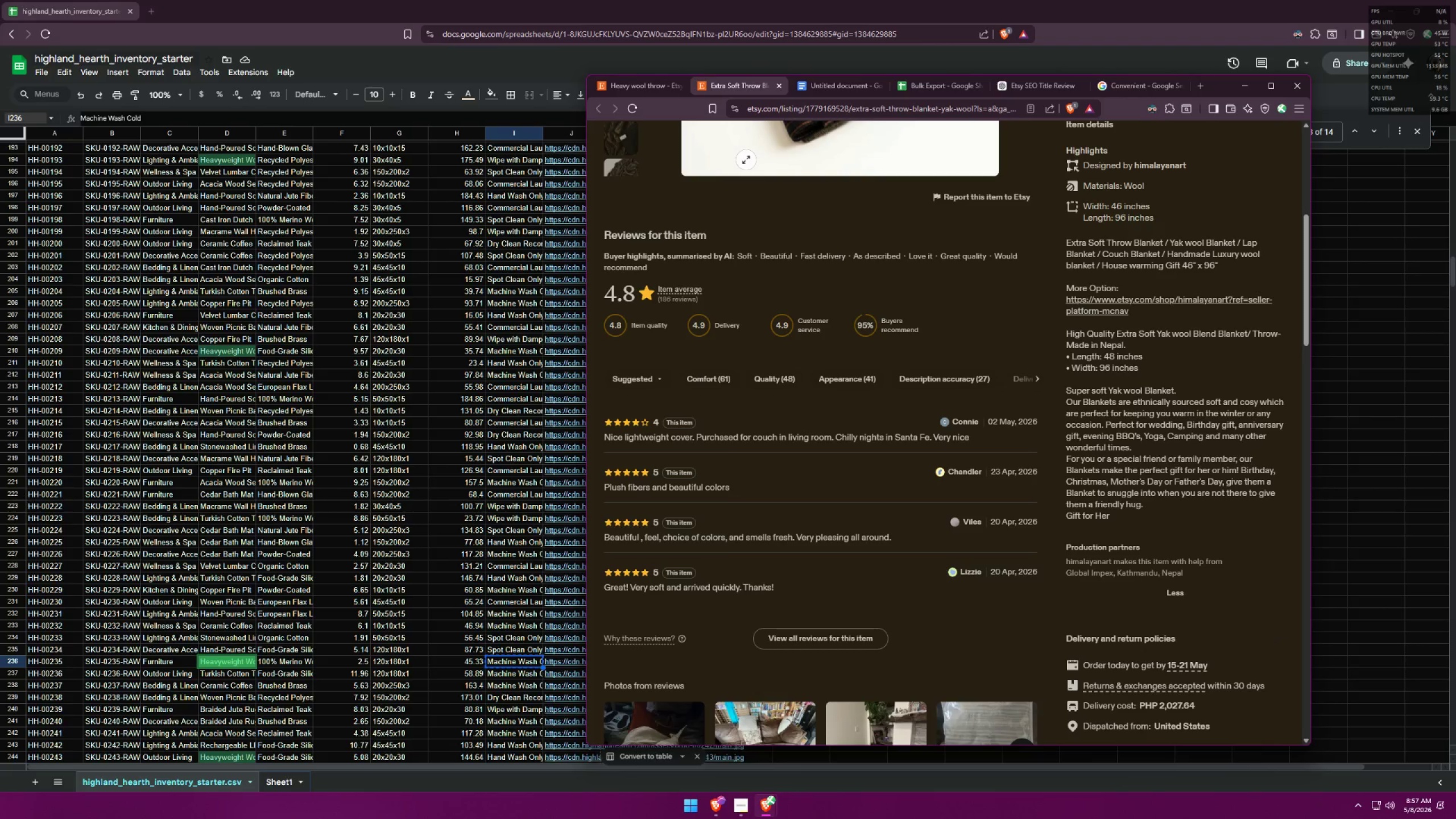 
left_click([1145, 75])
 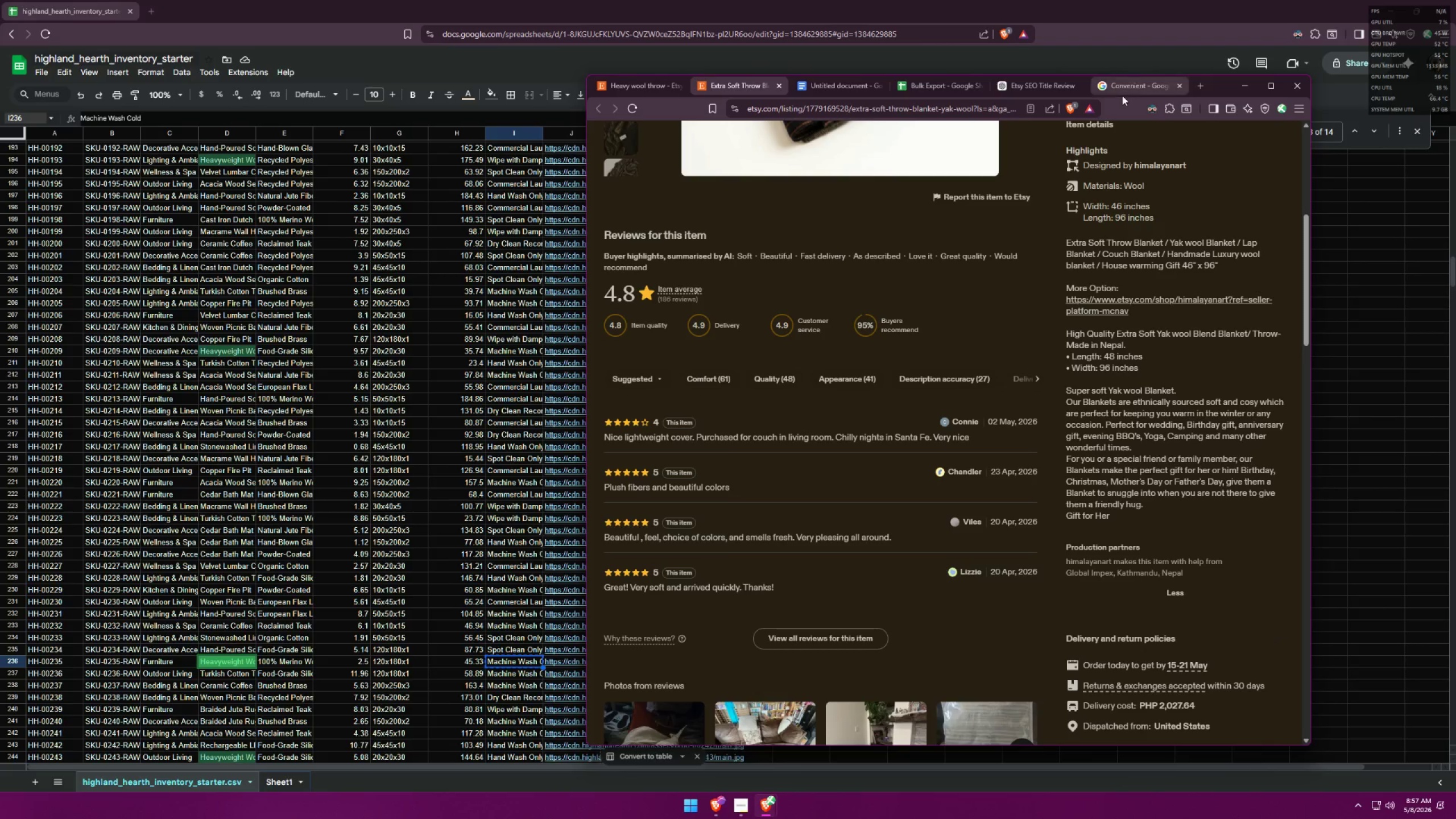 
left_click([1140, 81])
 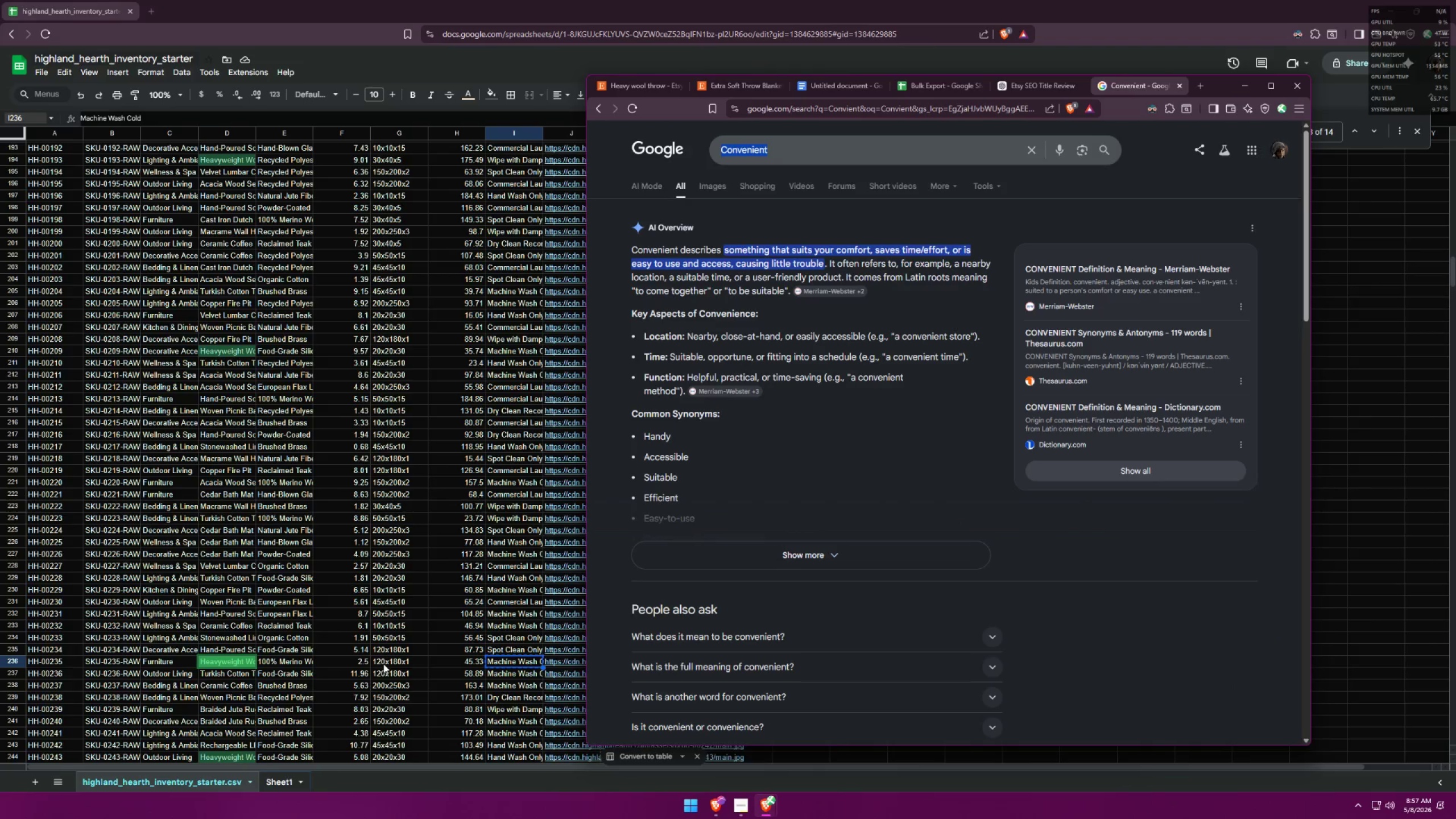 
left_click([400, 660])
 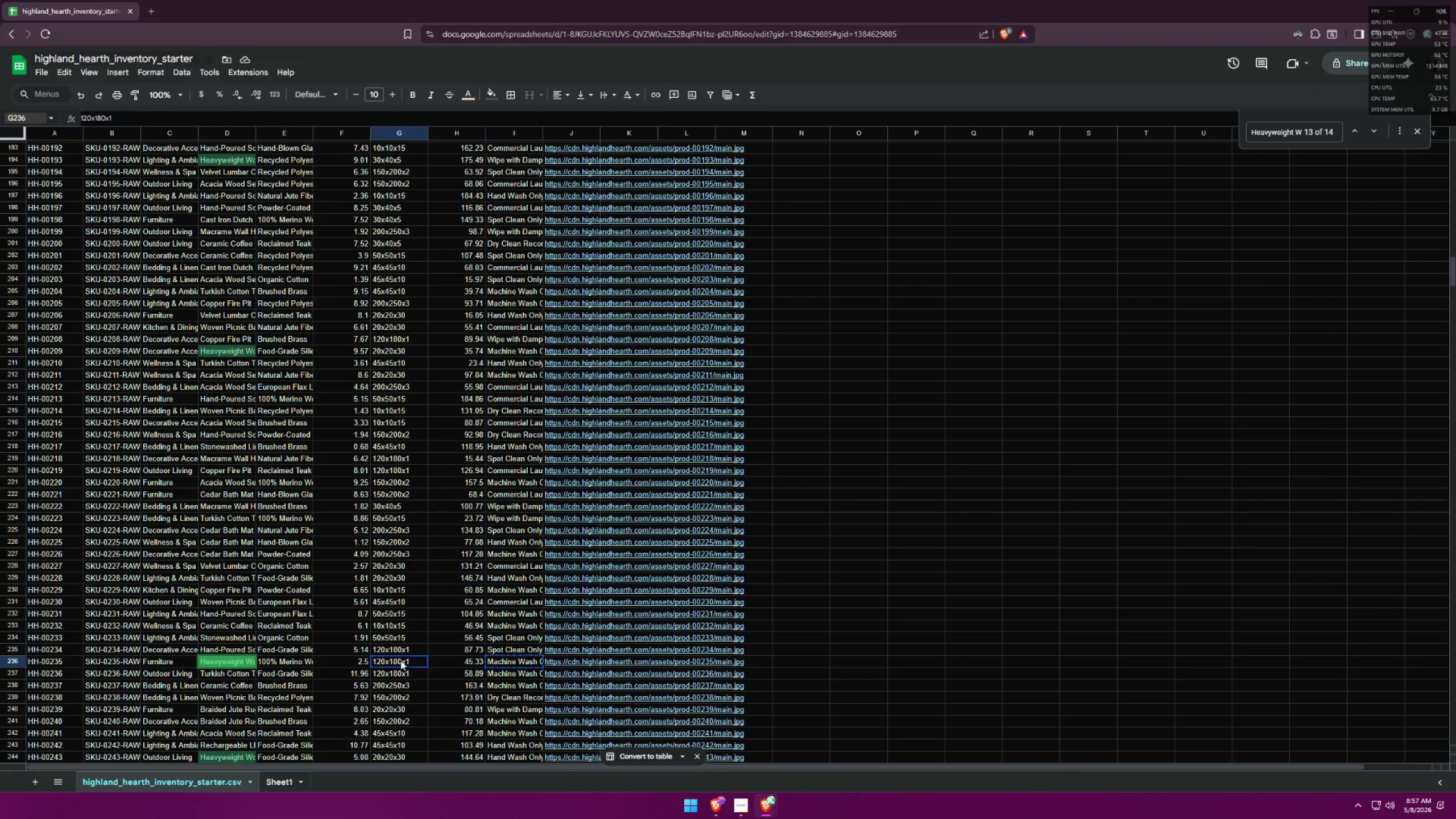 
key(Control+ControlLeft)
 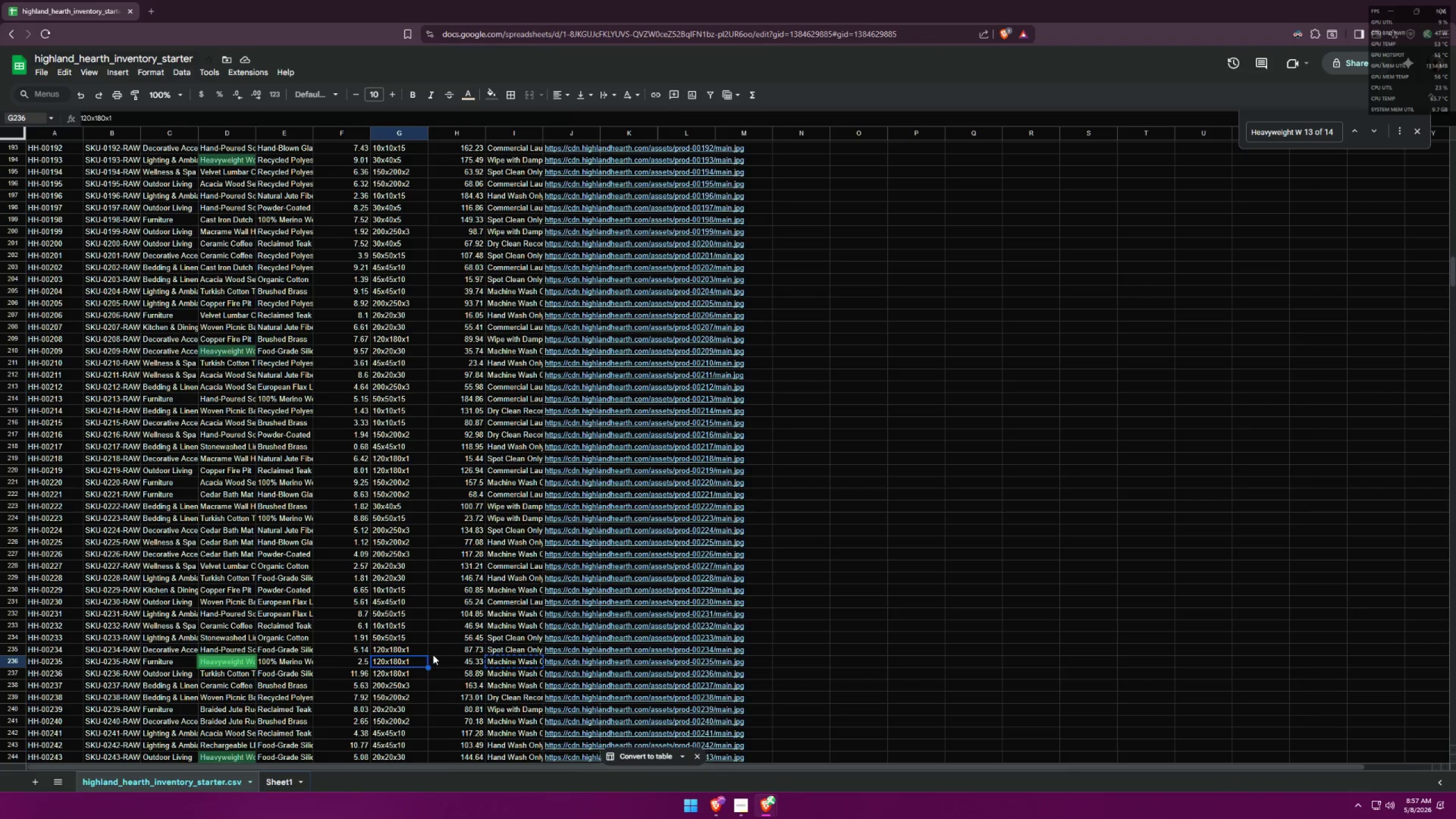 
key(Control+C)
 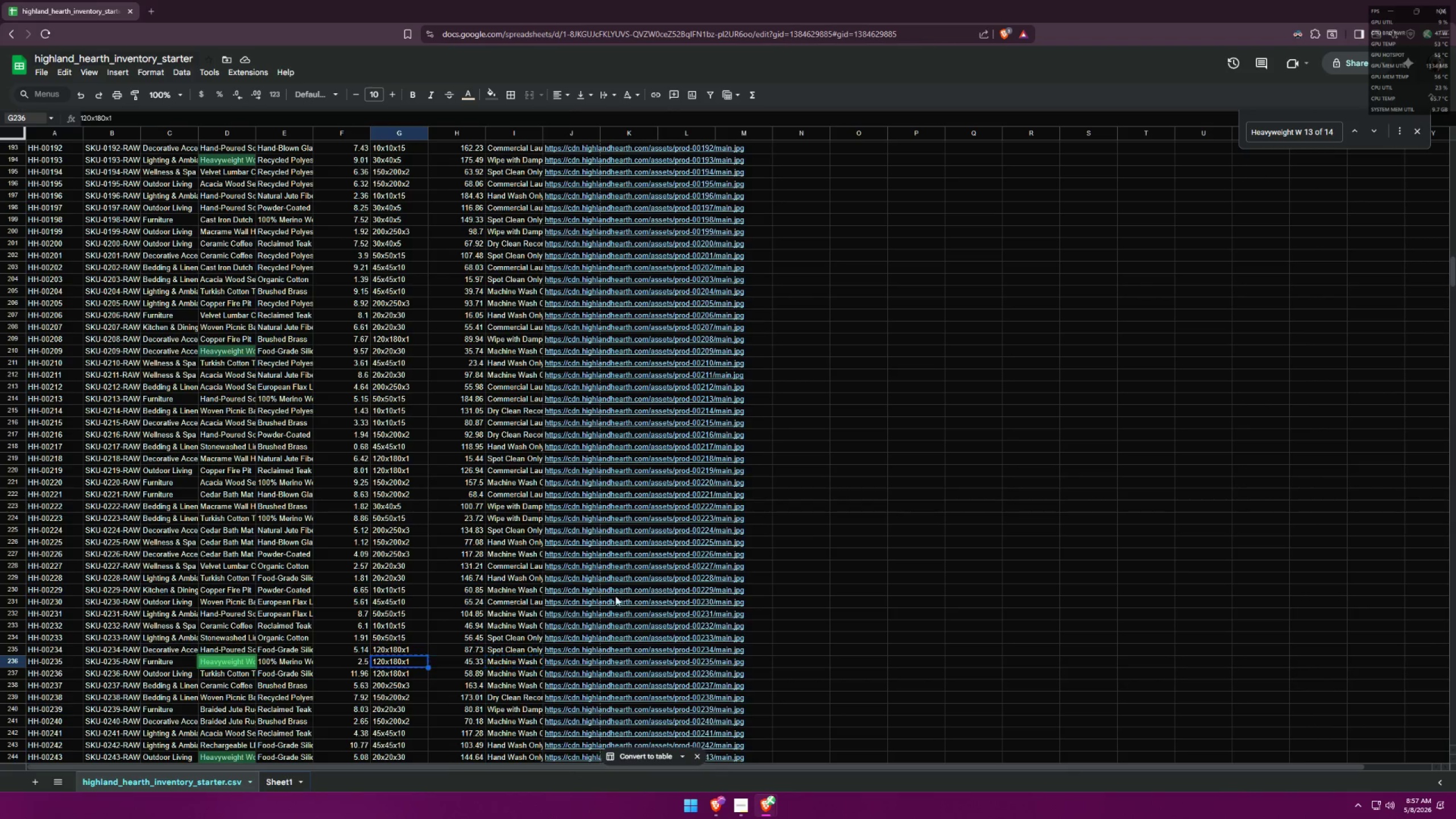 
key(Alt+AltLeft)
 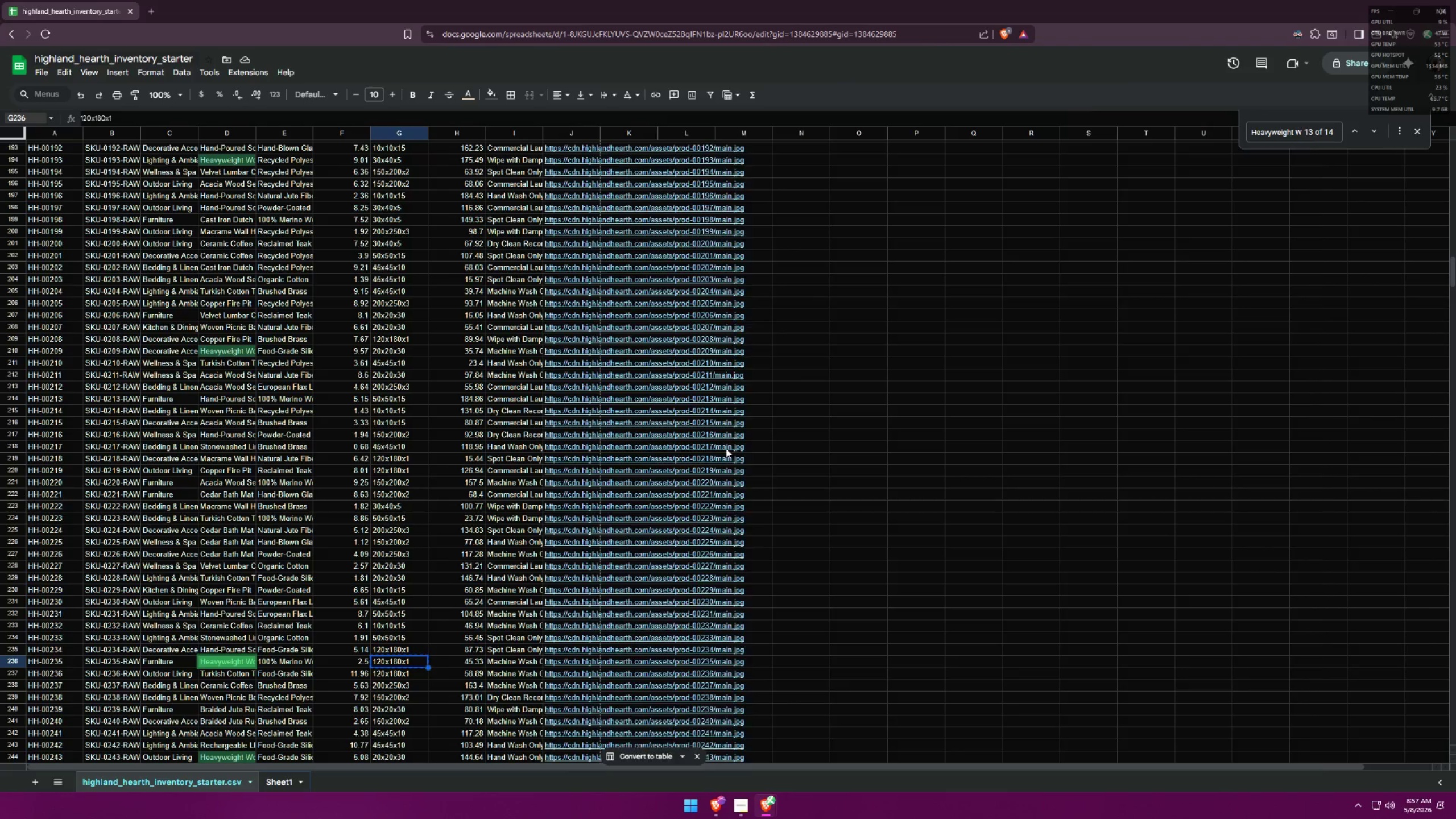 
key(Alt+Tab)
 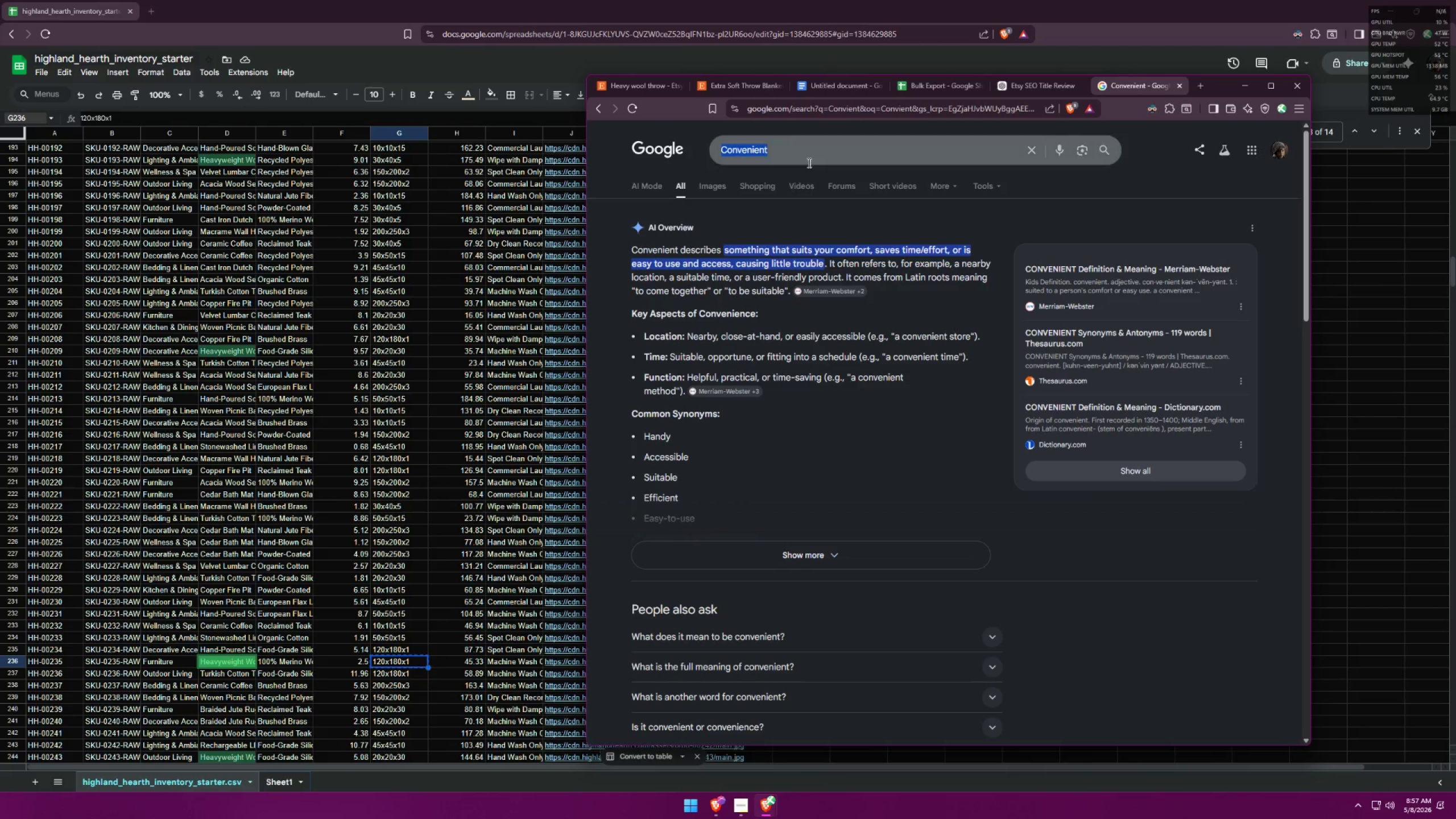 
left_click([810, 158])
 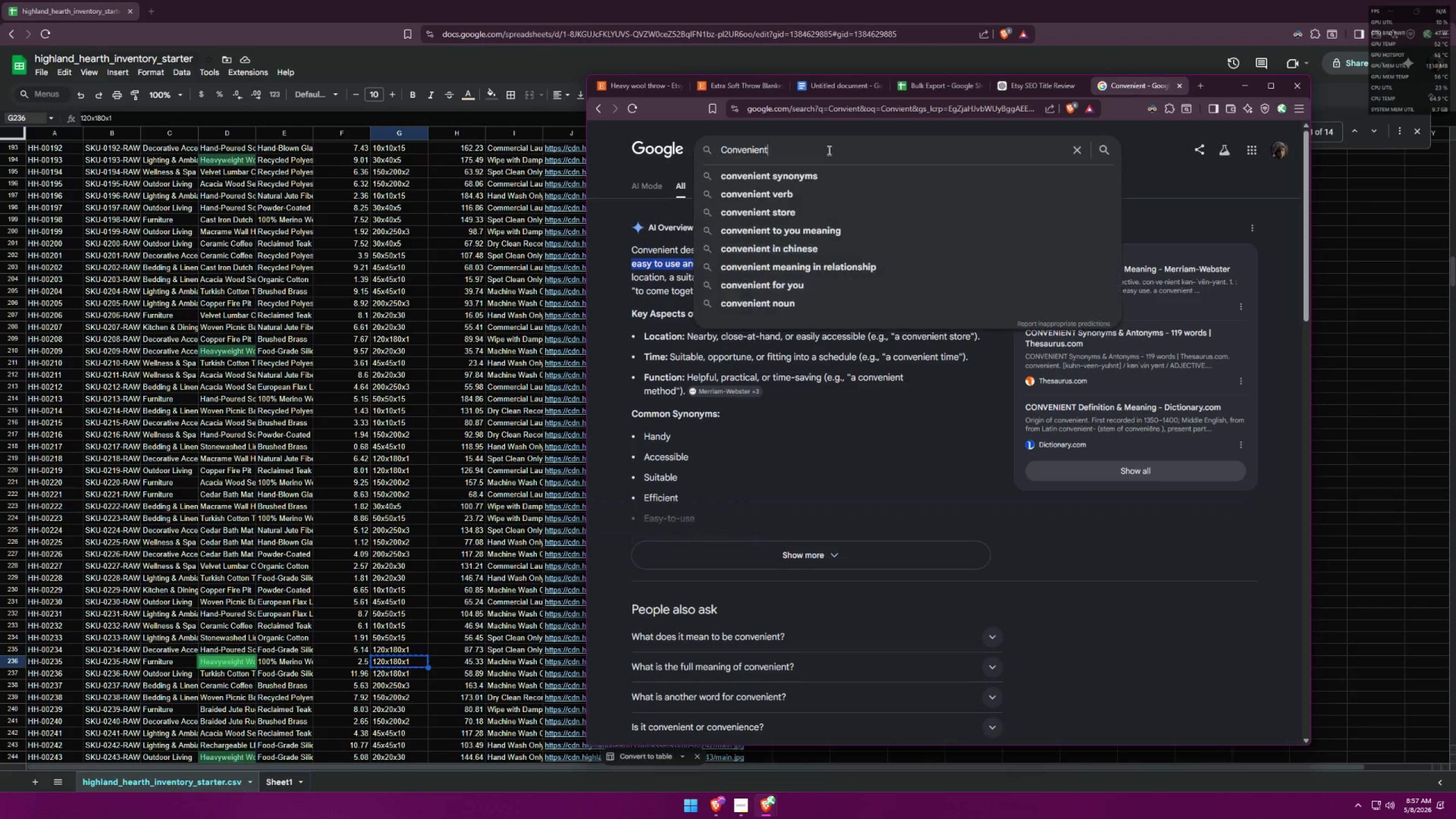 
left_click_drag(start_coordinate=[826, 149], to_coordinate=[614, 143])
 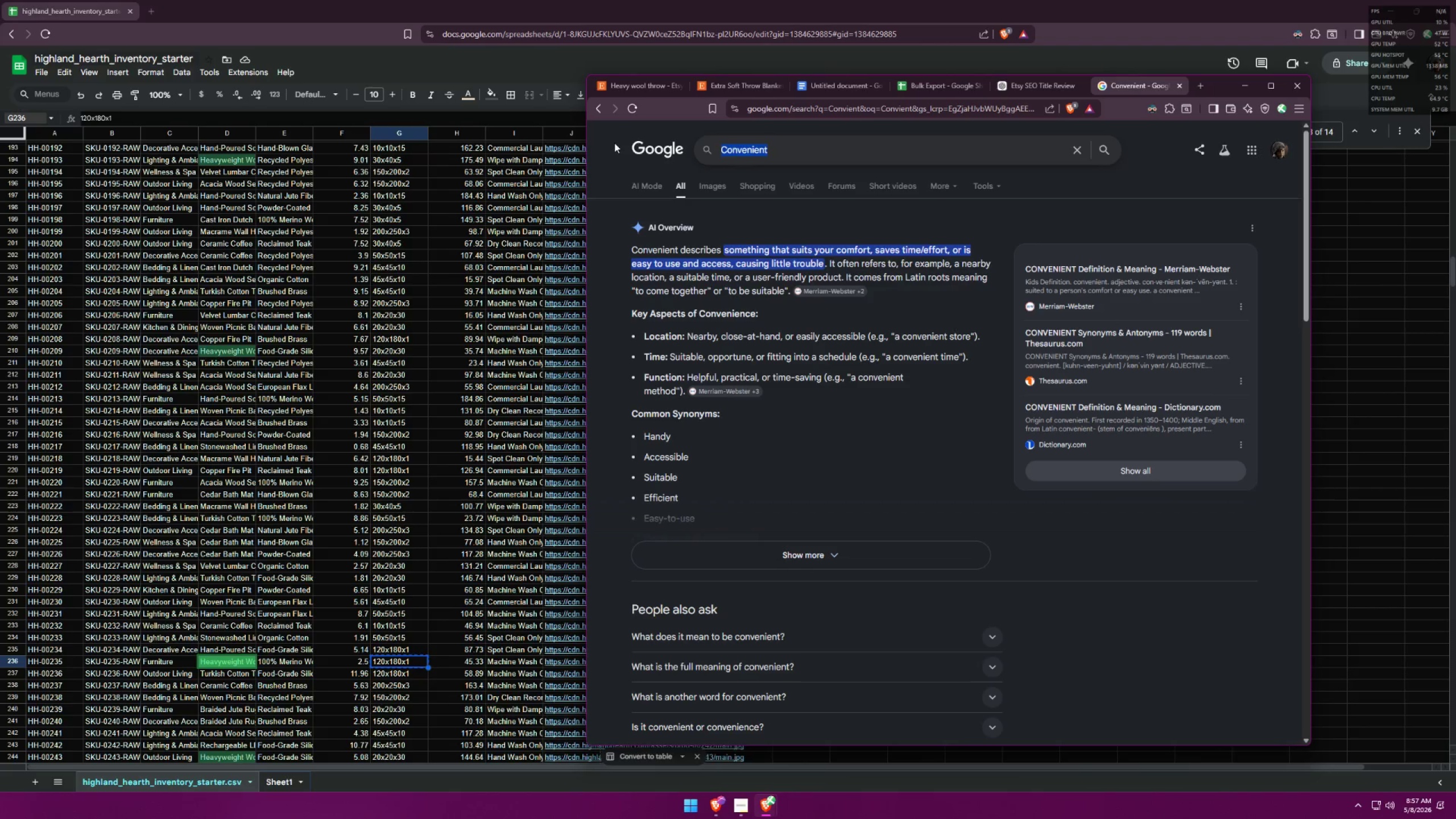 
key(Control+ControlLeft)
 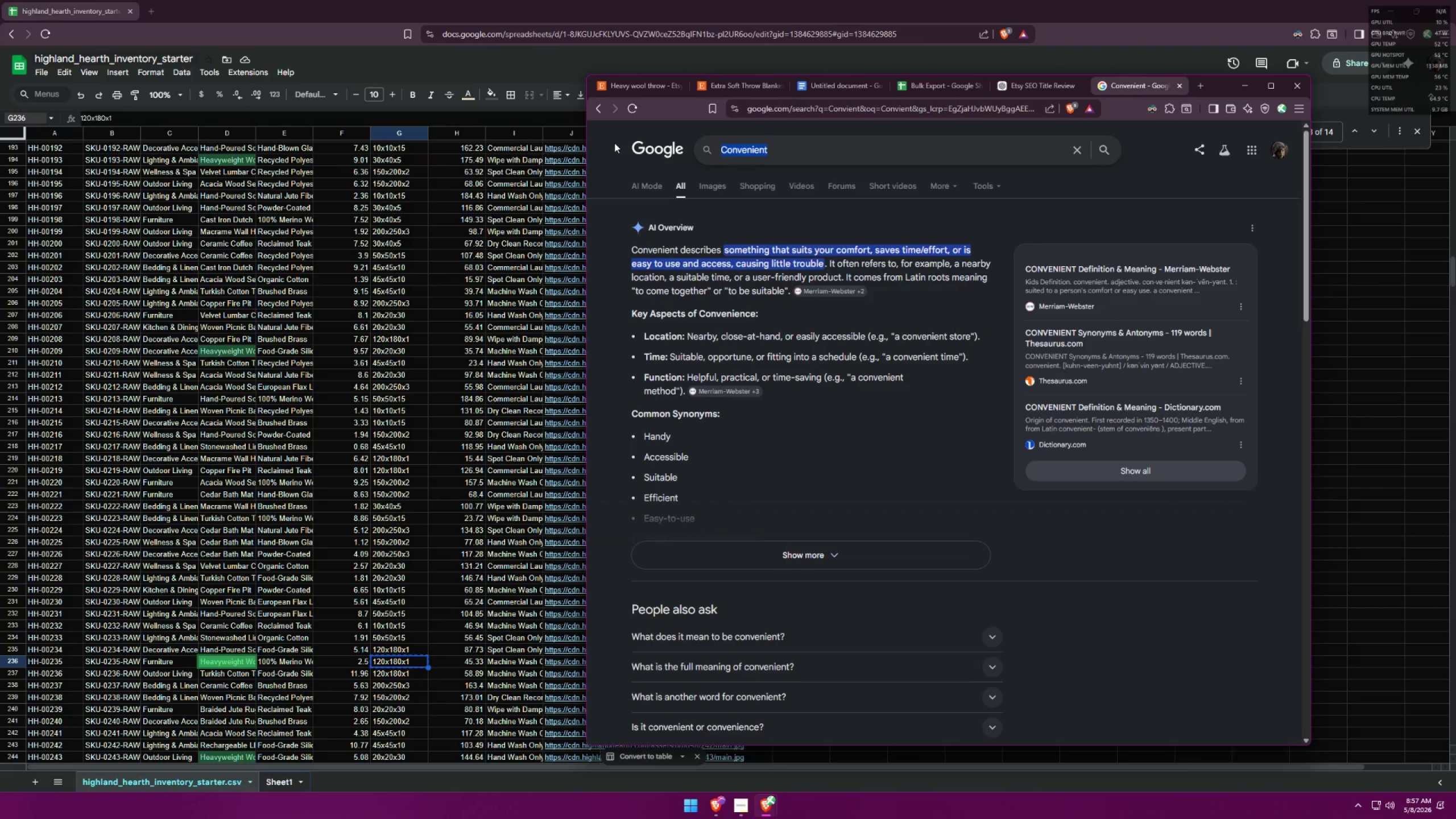 
key(Control+V)
 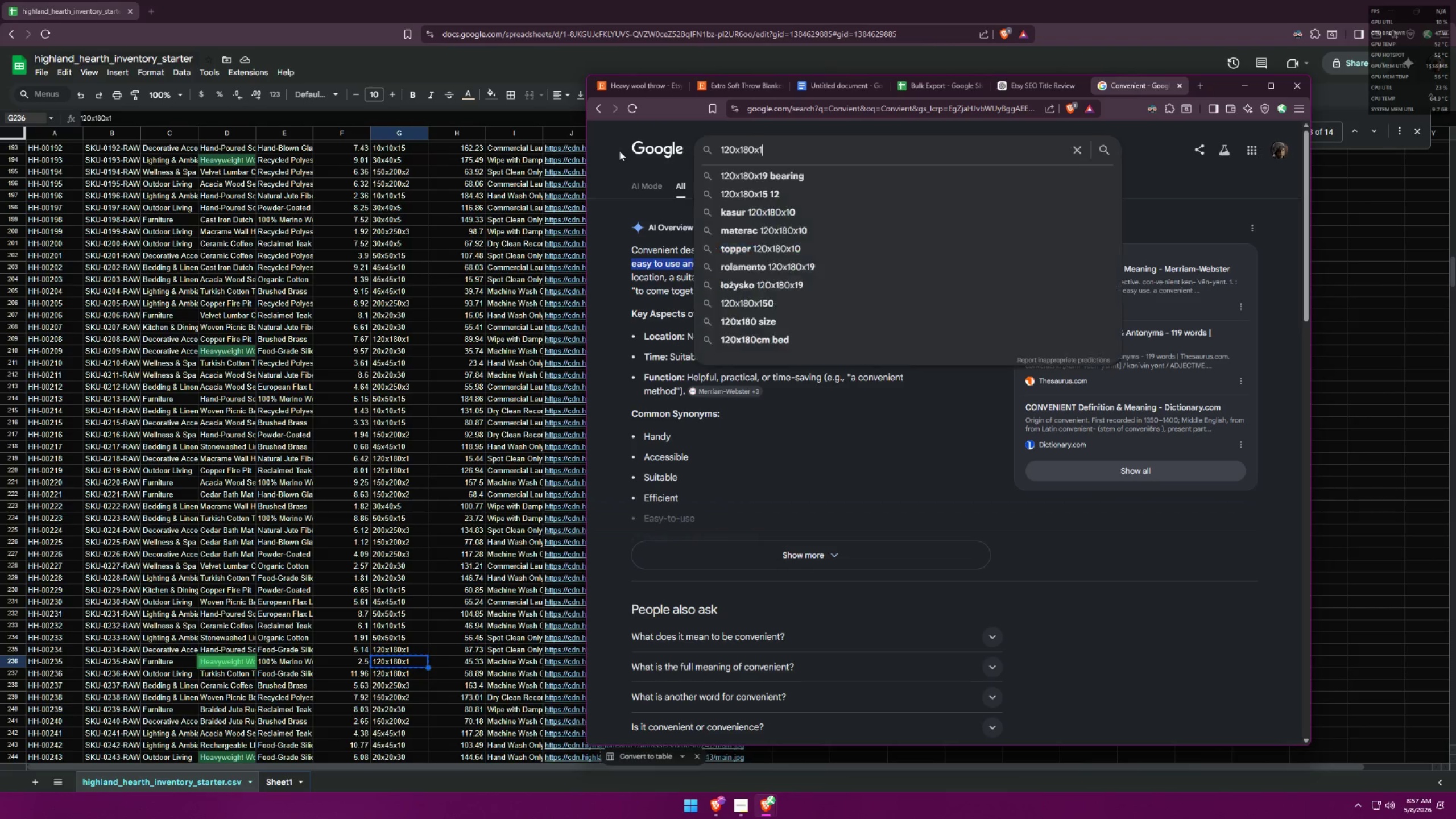 
type( in inches)
 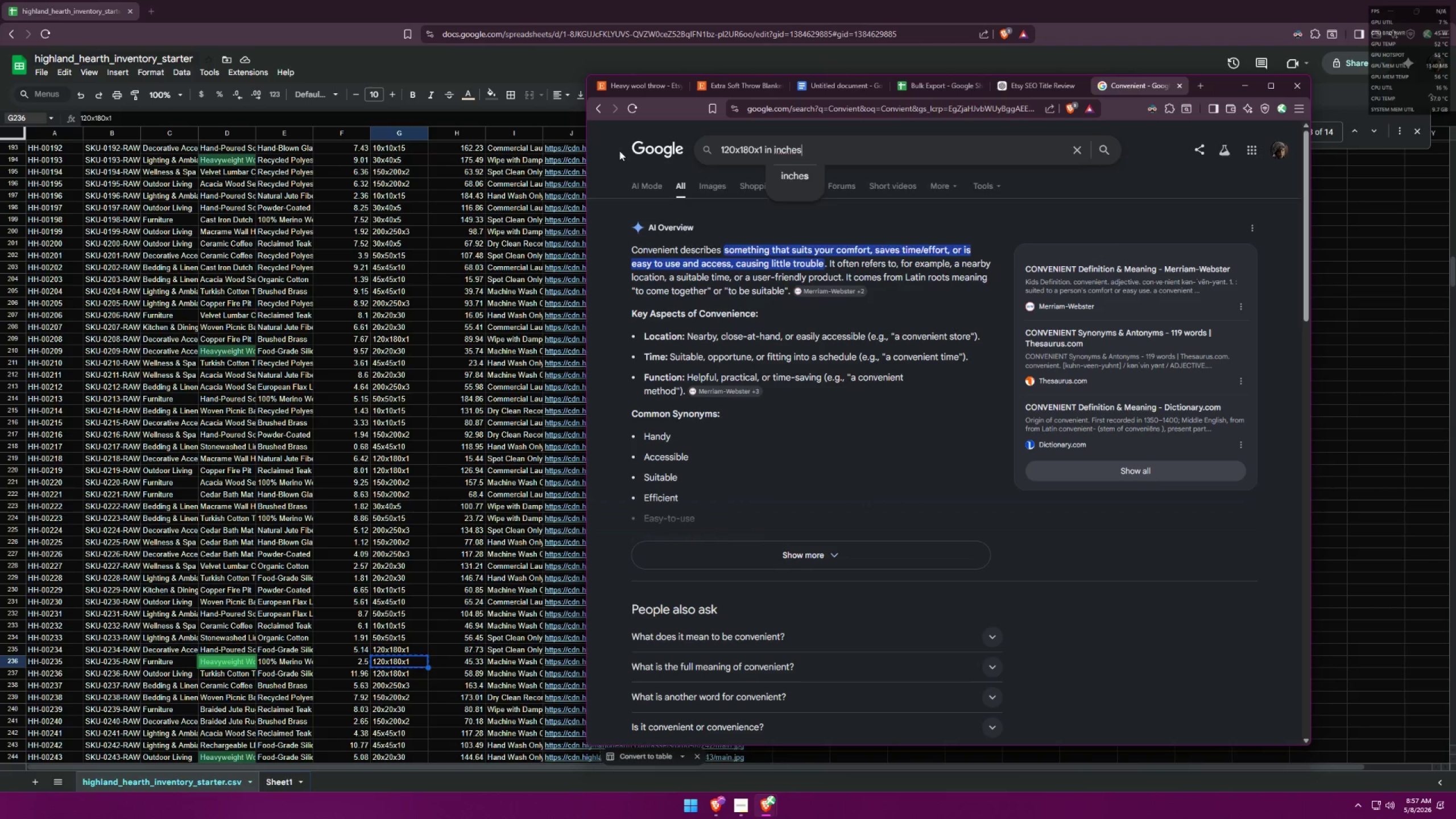 
key(Enter)
 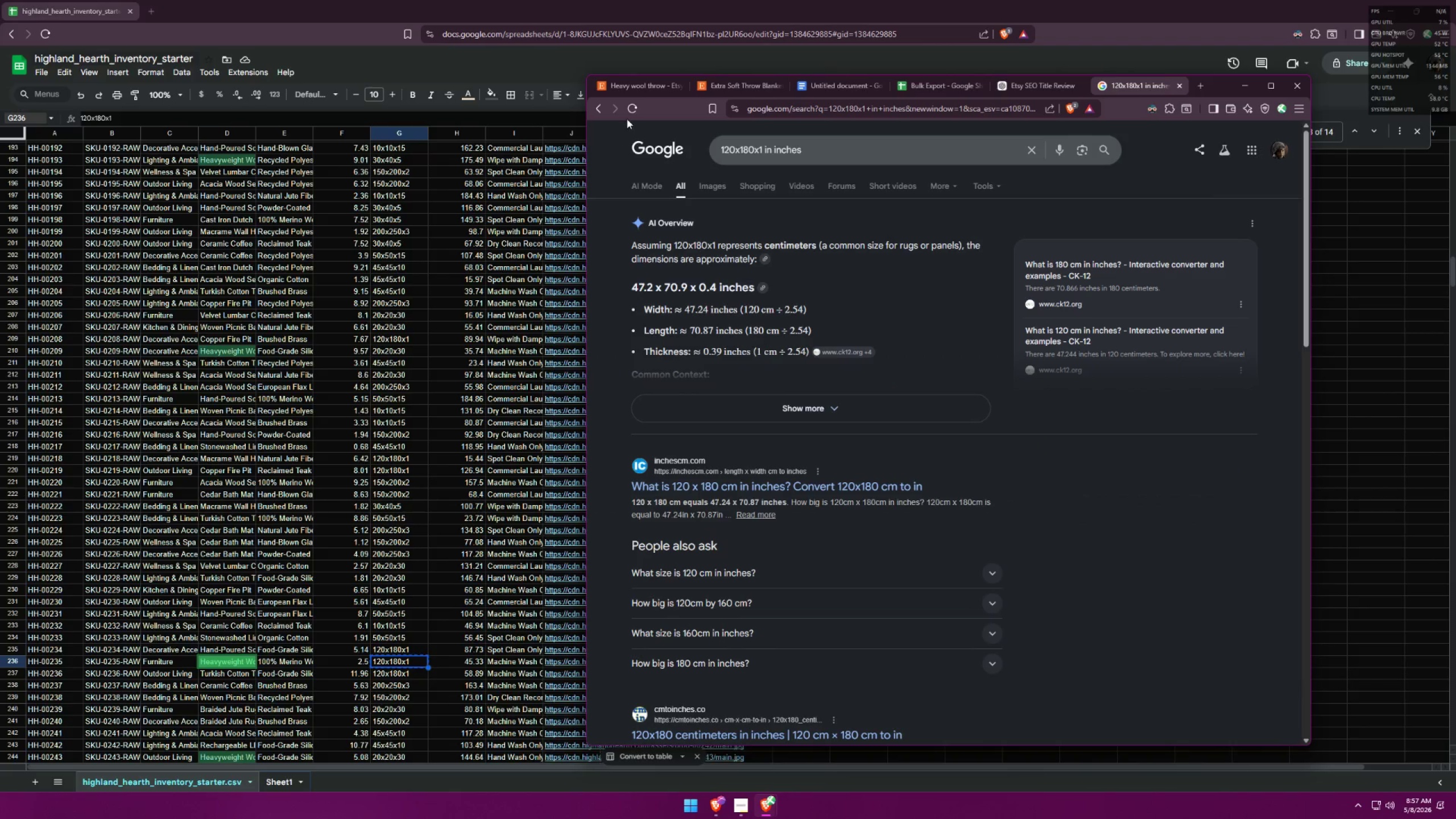 
wait(6.92)
 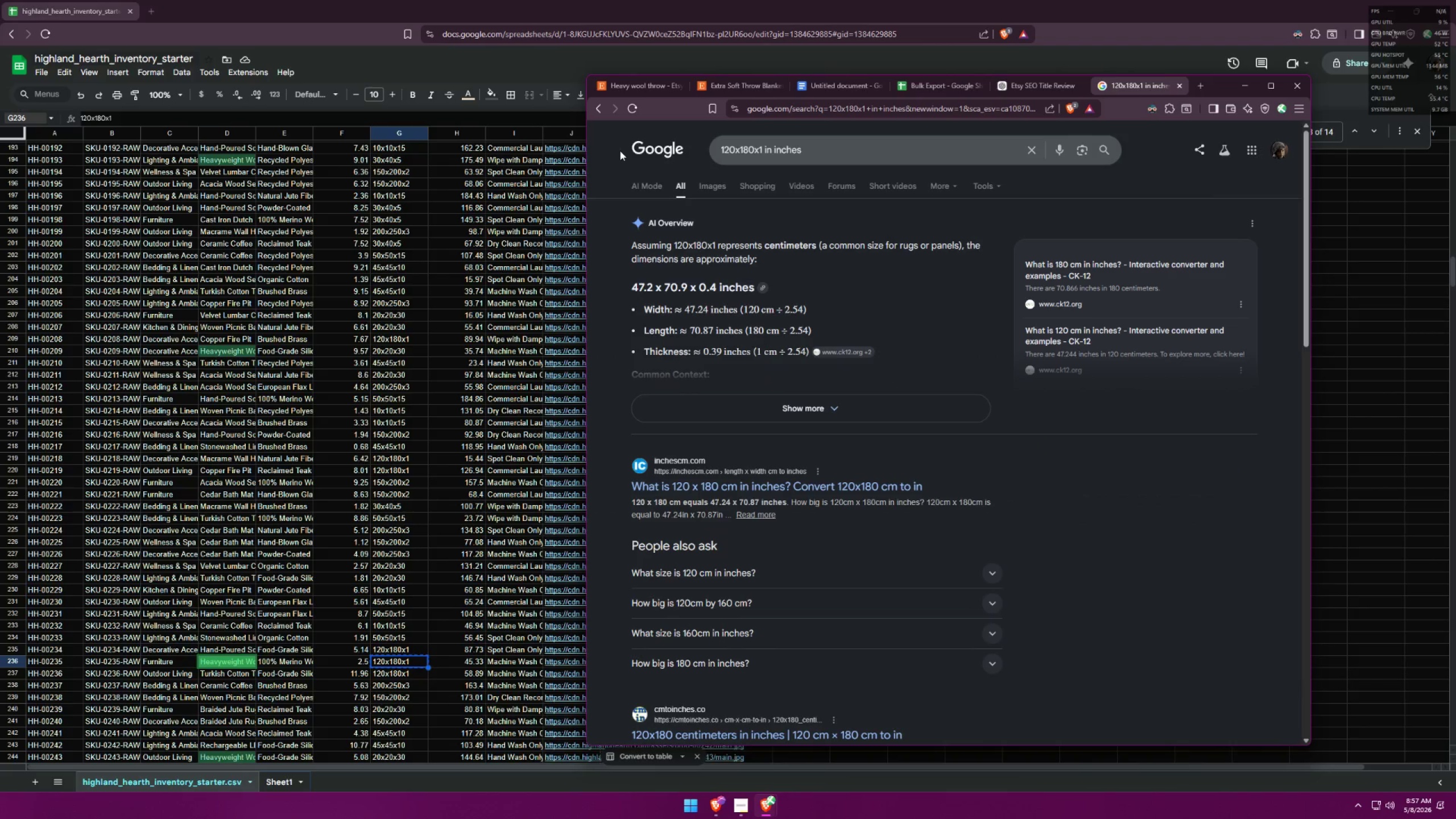 
left_click([823, 80])
 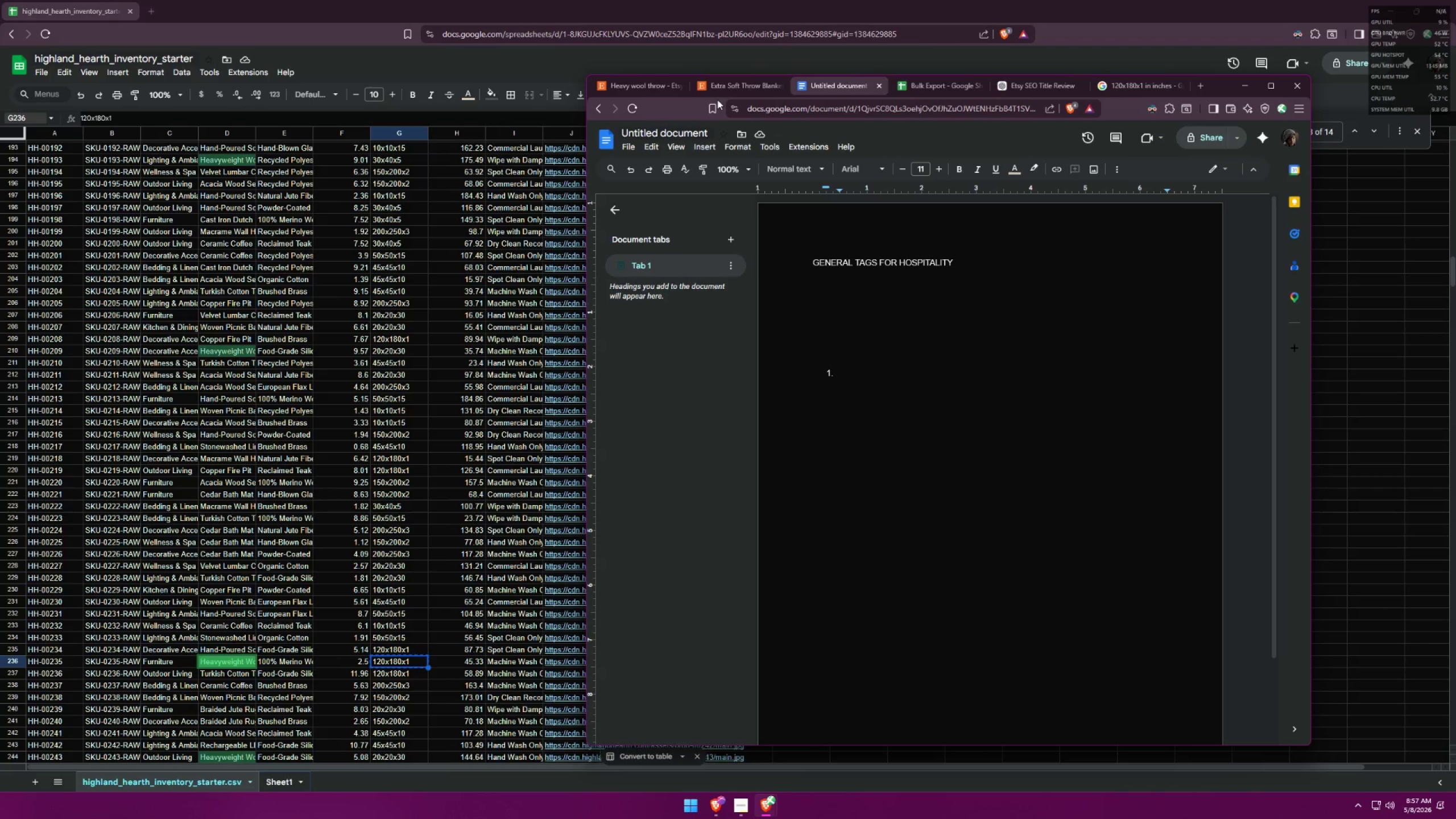 
double_click([729, 83])
 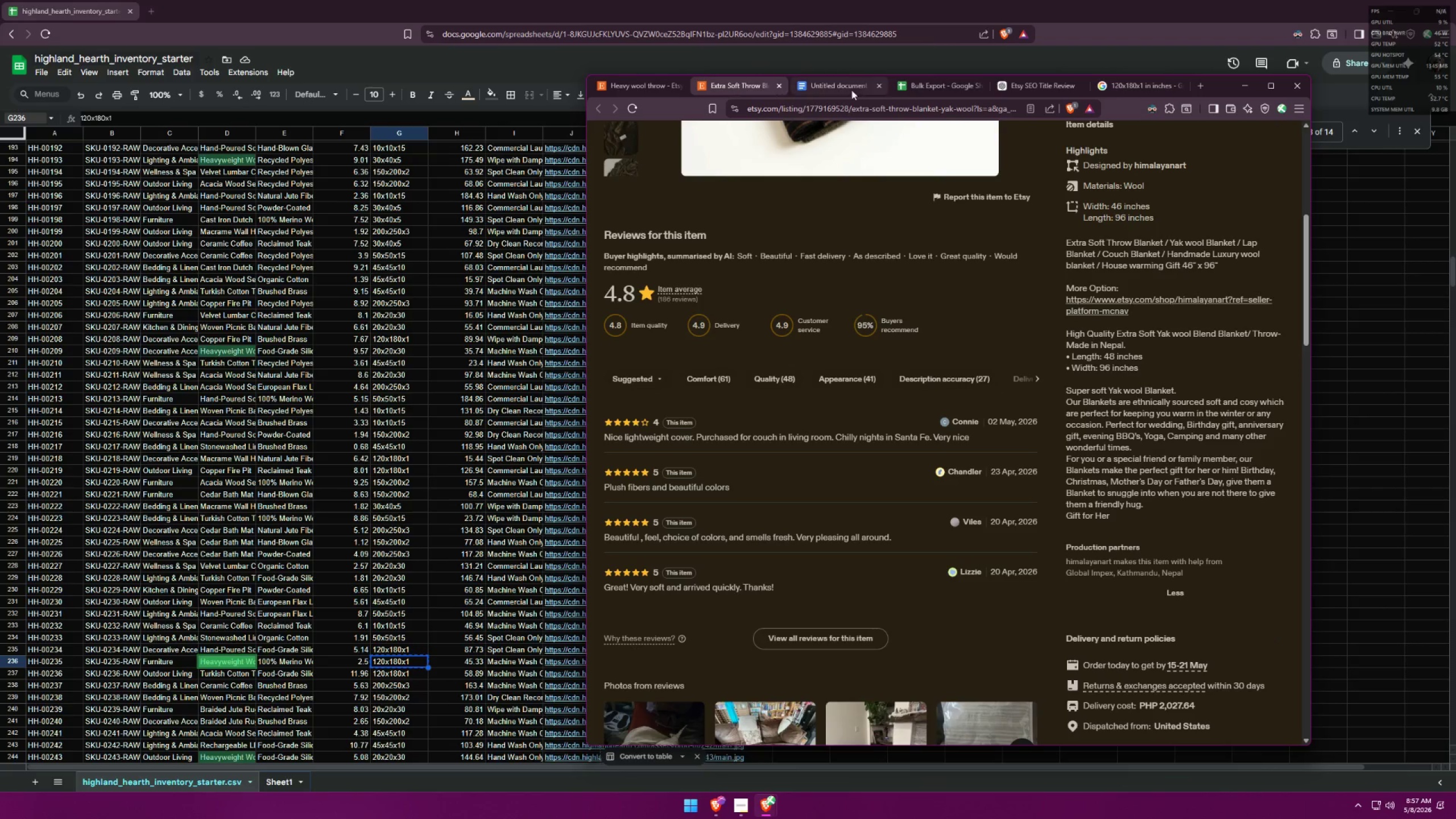 
left_click([958, 78])
 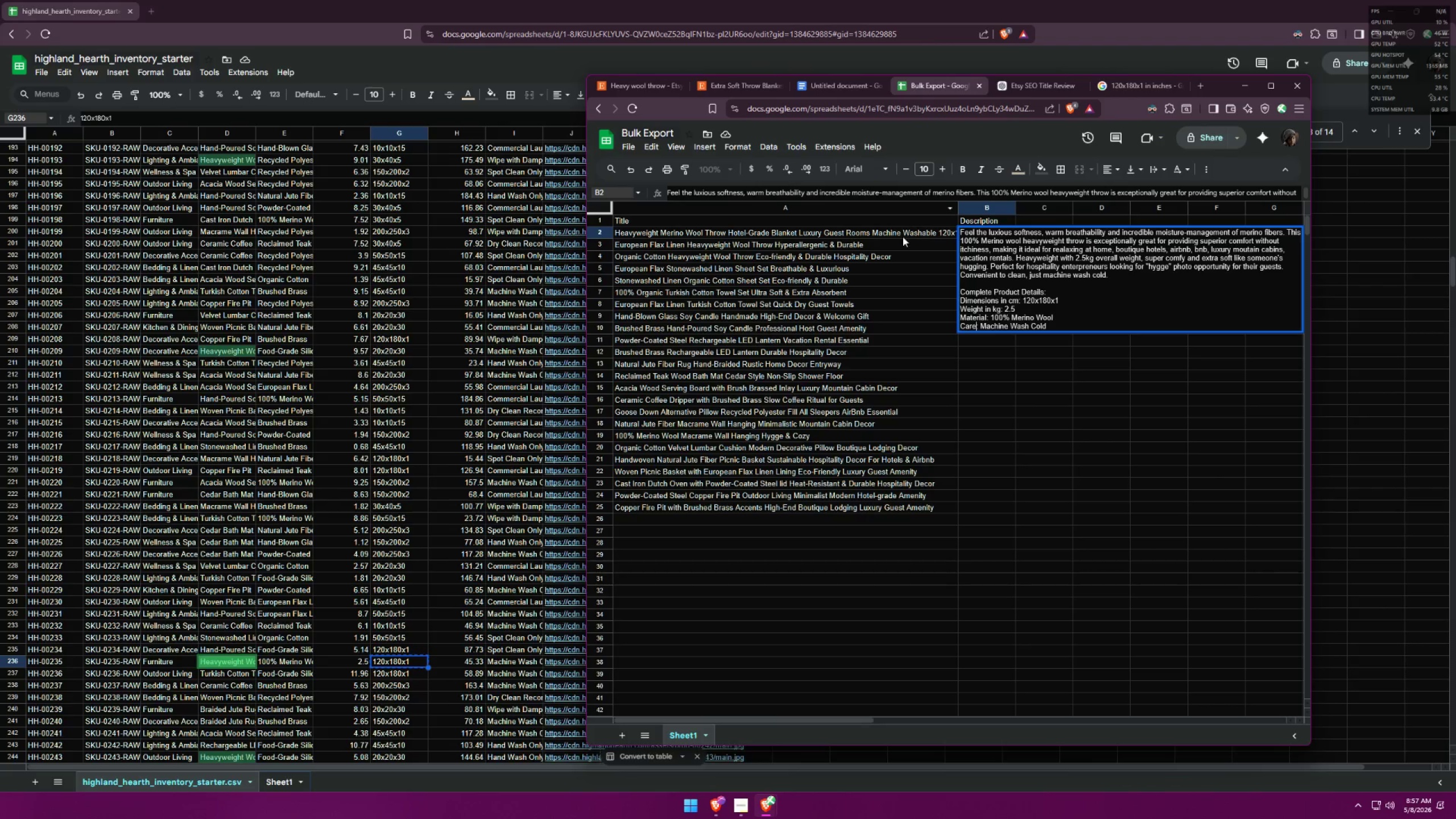 
double_click([912, 232])
 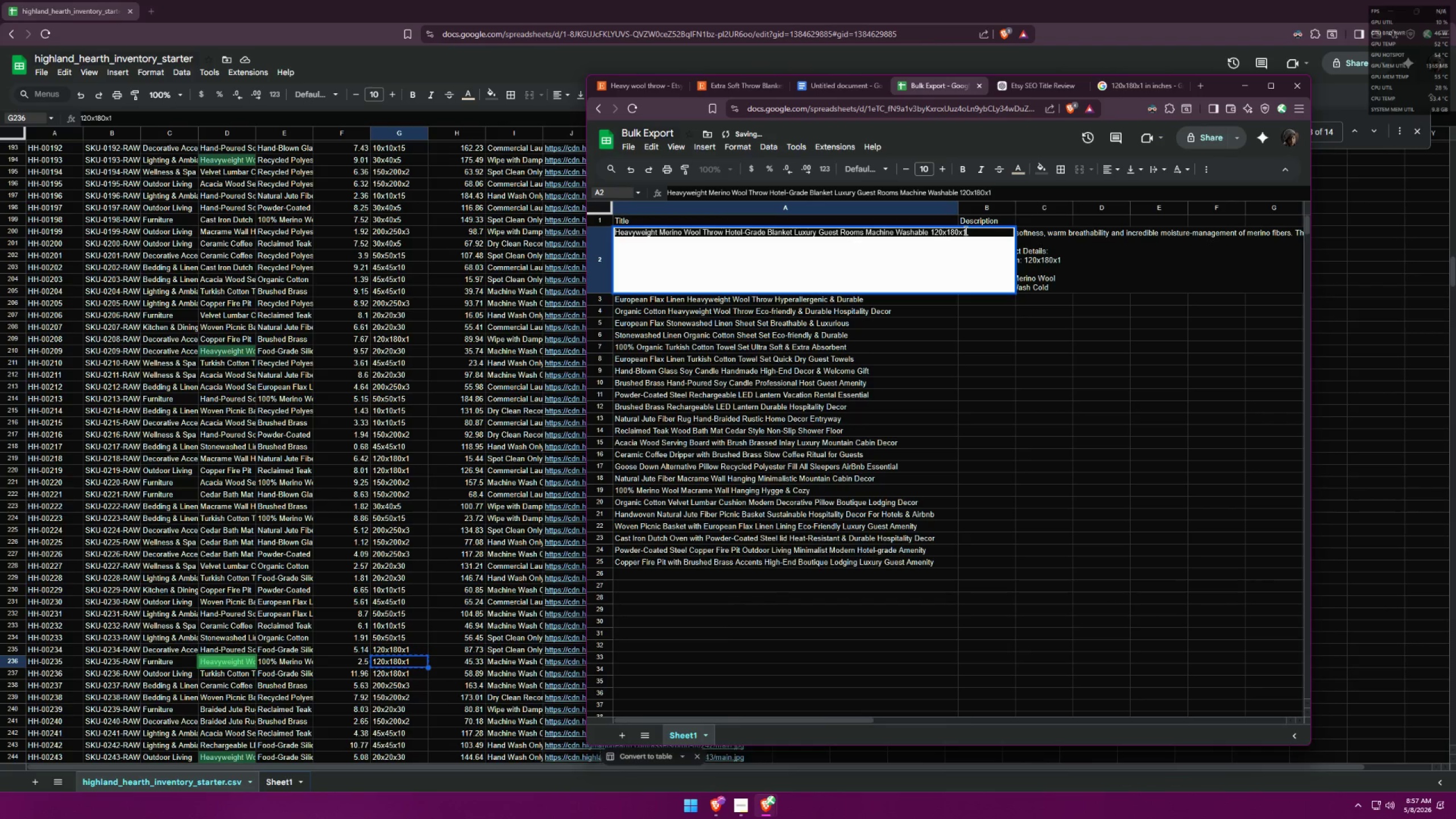 
left_click([975, 229])
 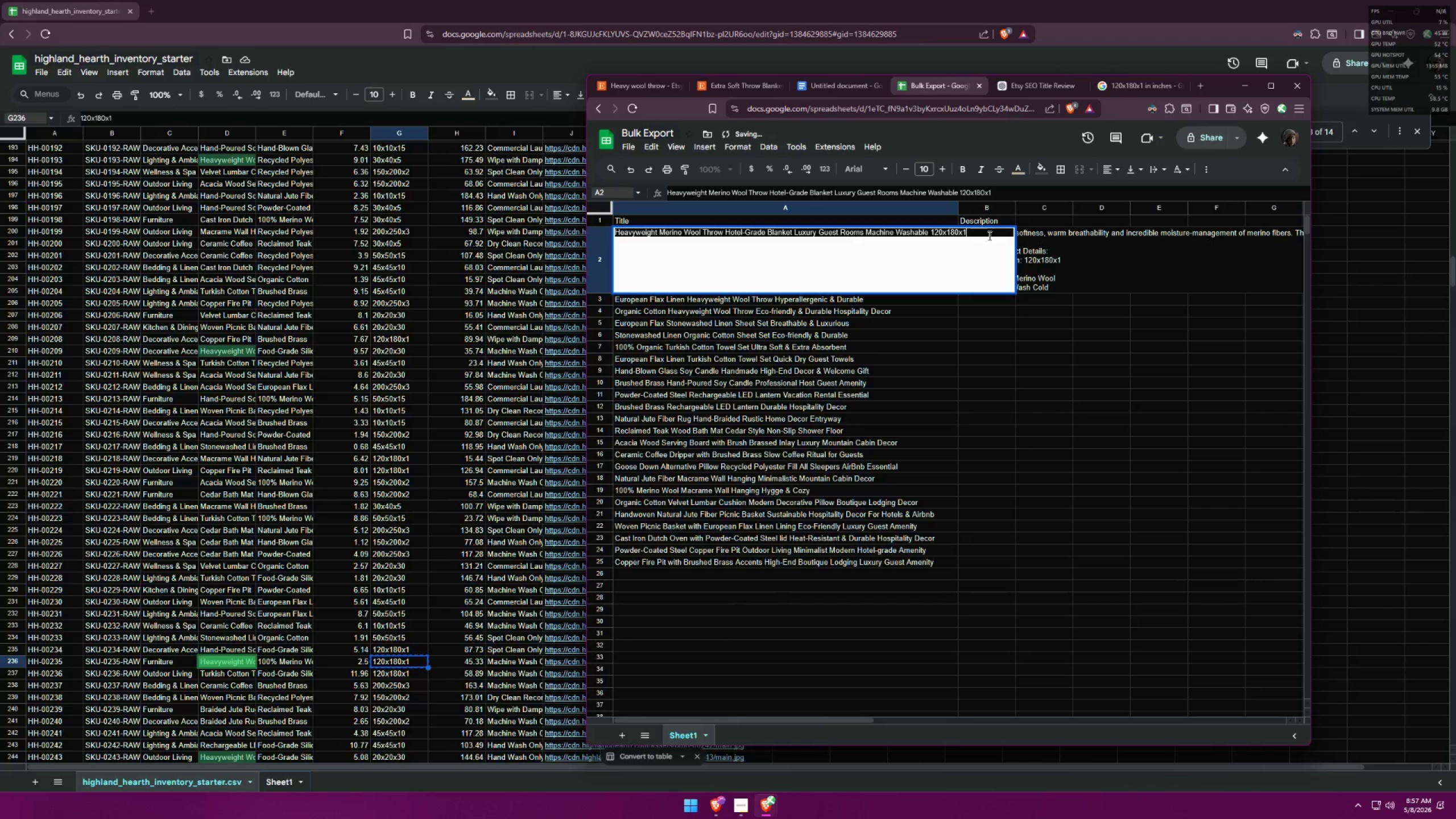 
key(C)
 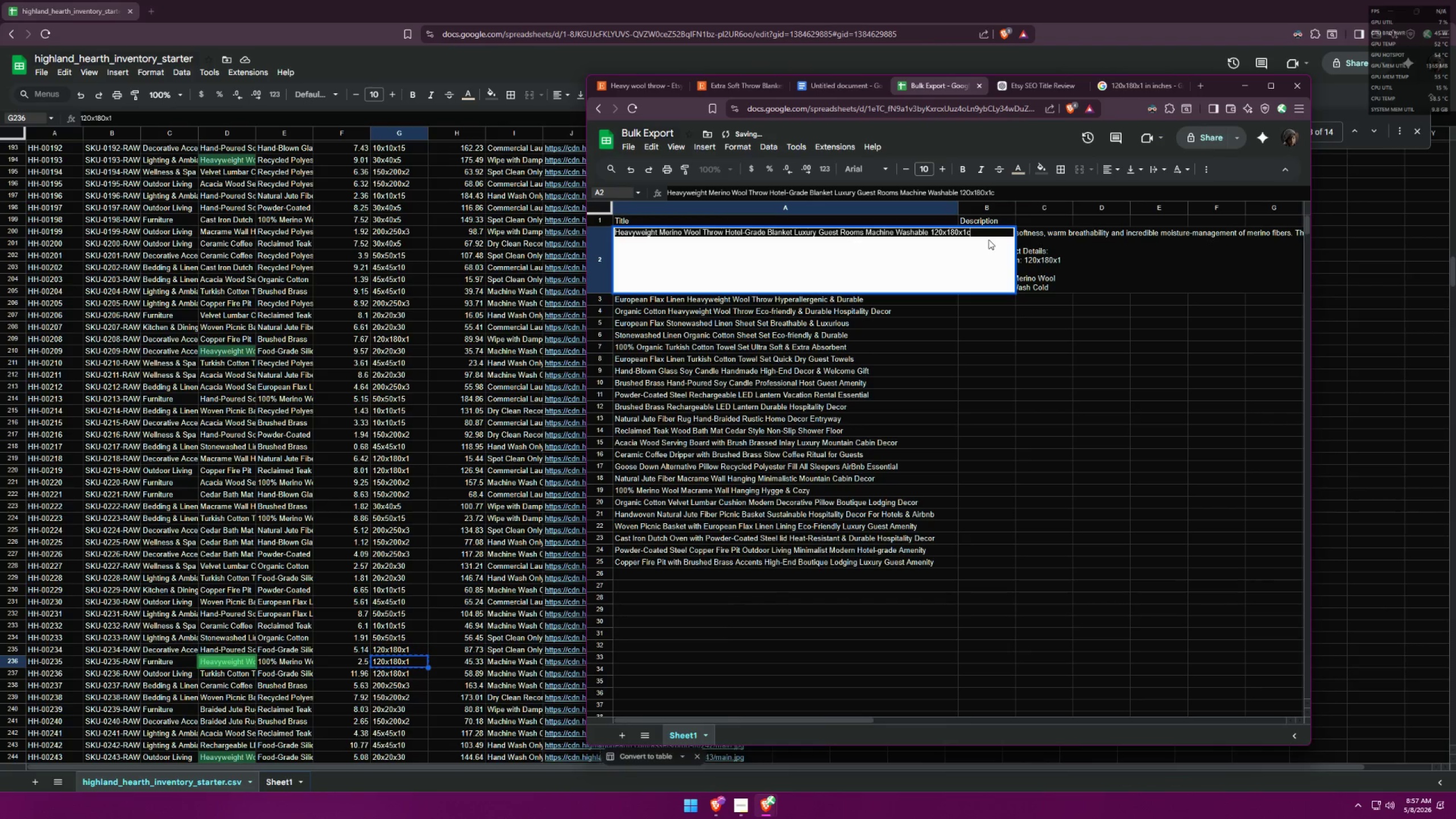 
key(Comma)
 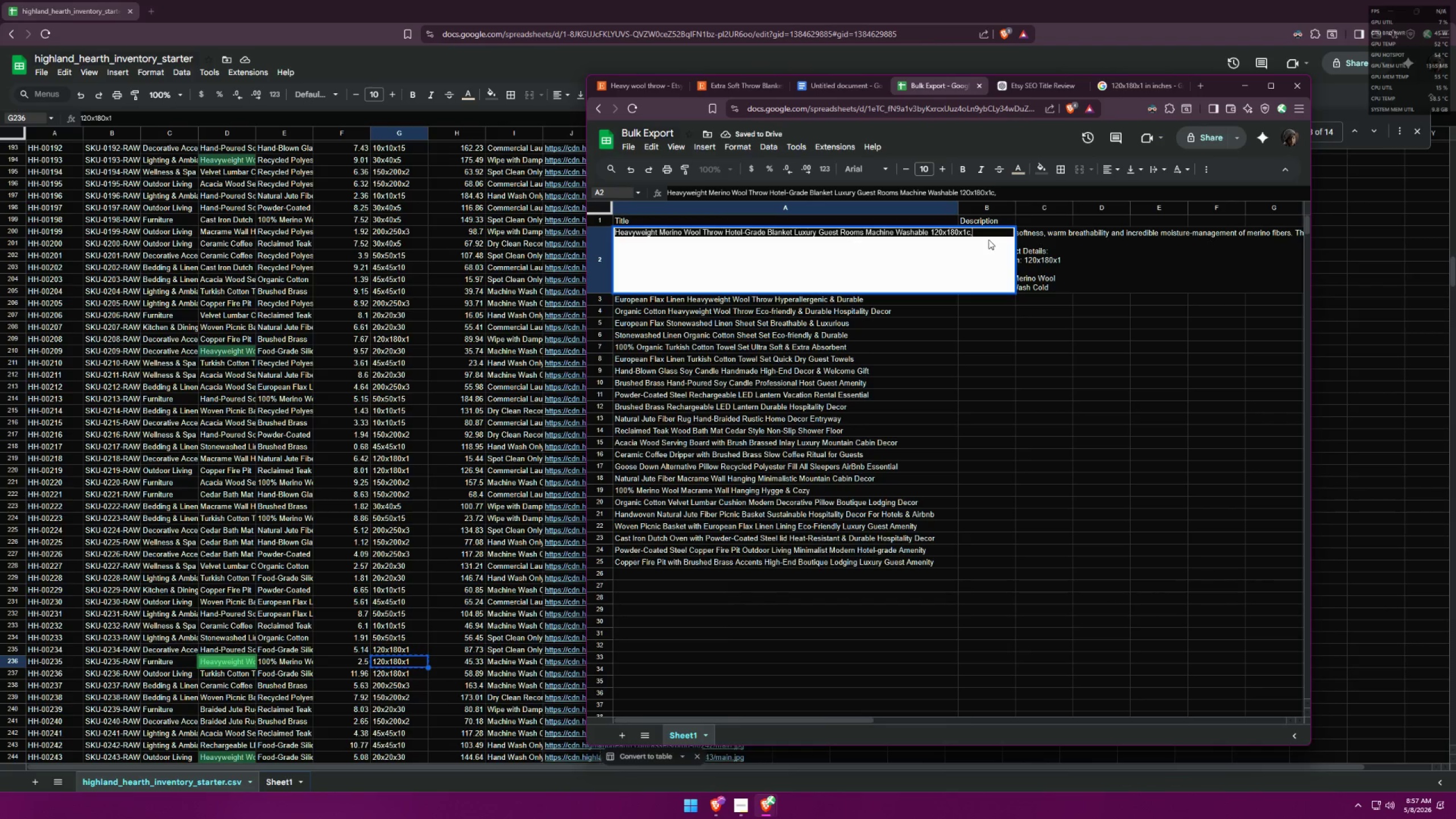 
key(Backspace)
 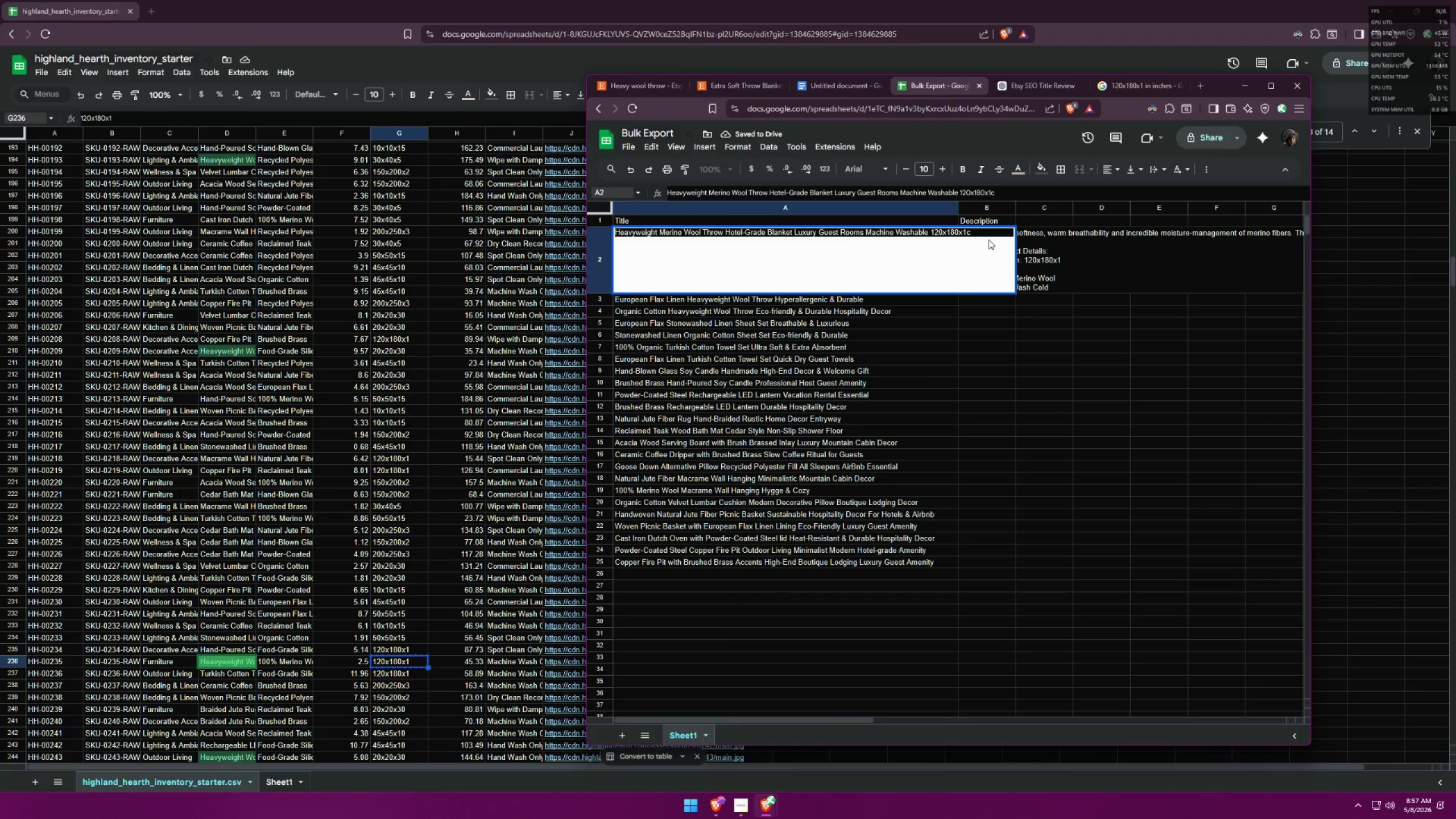 
key(M)
 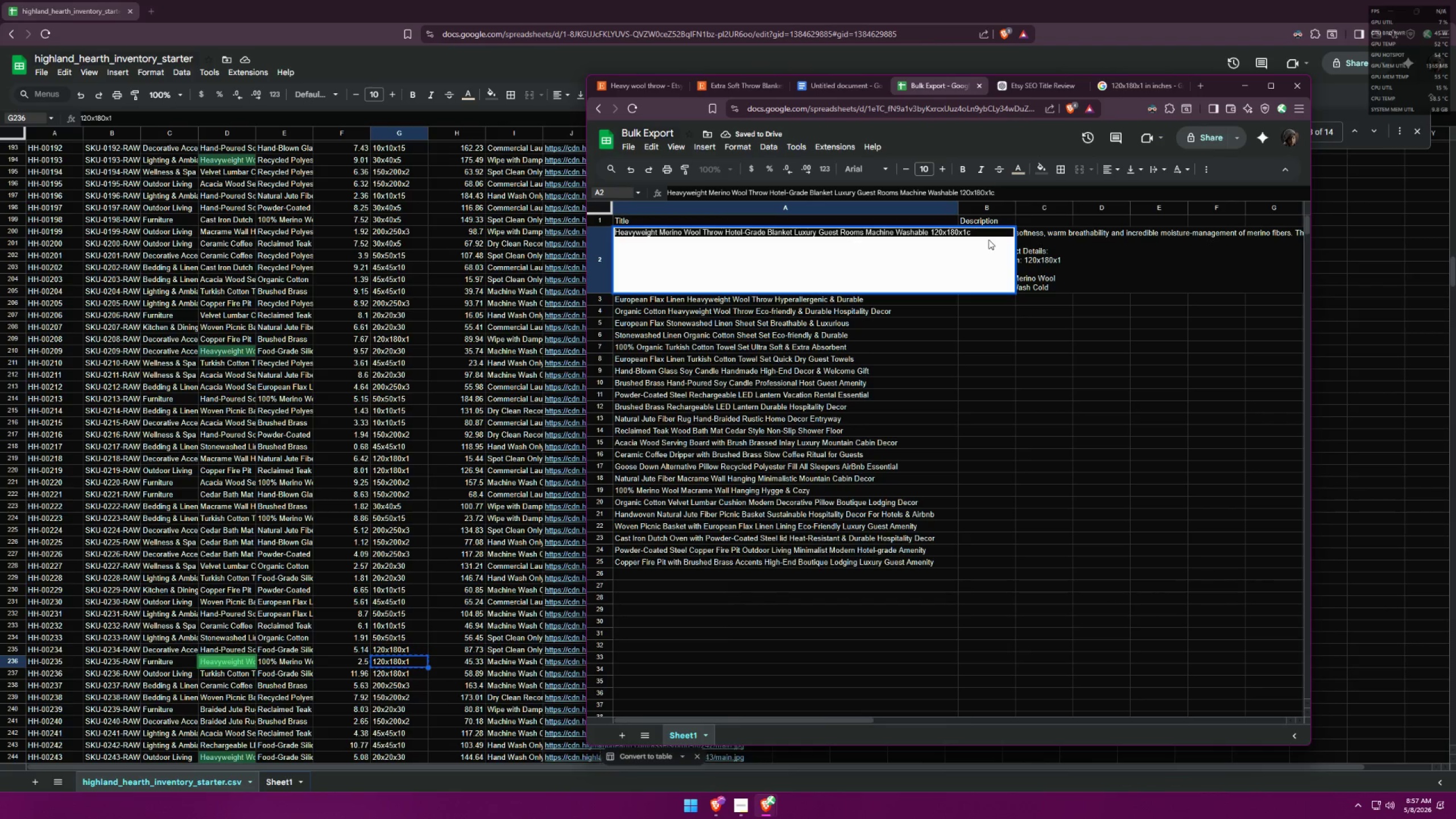 
key(Comma)
 